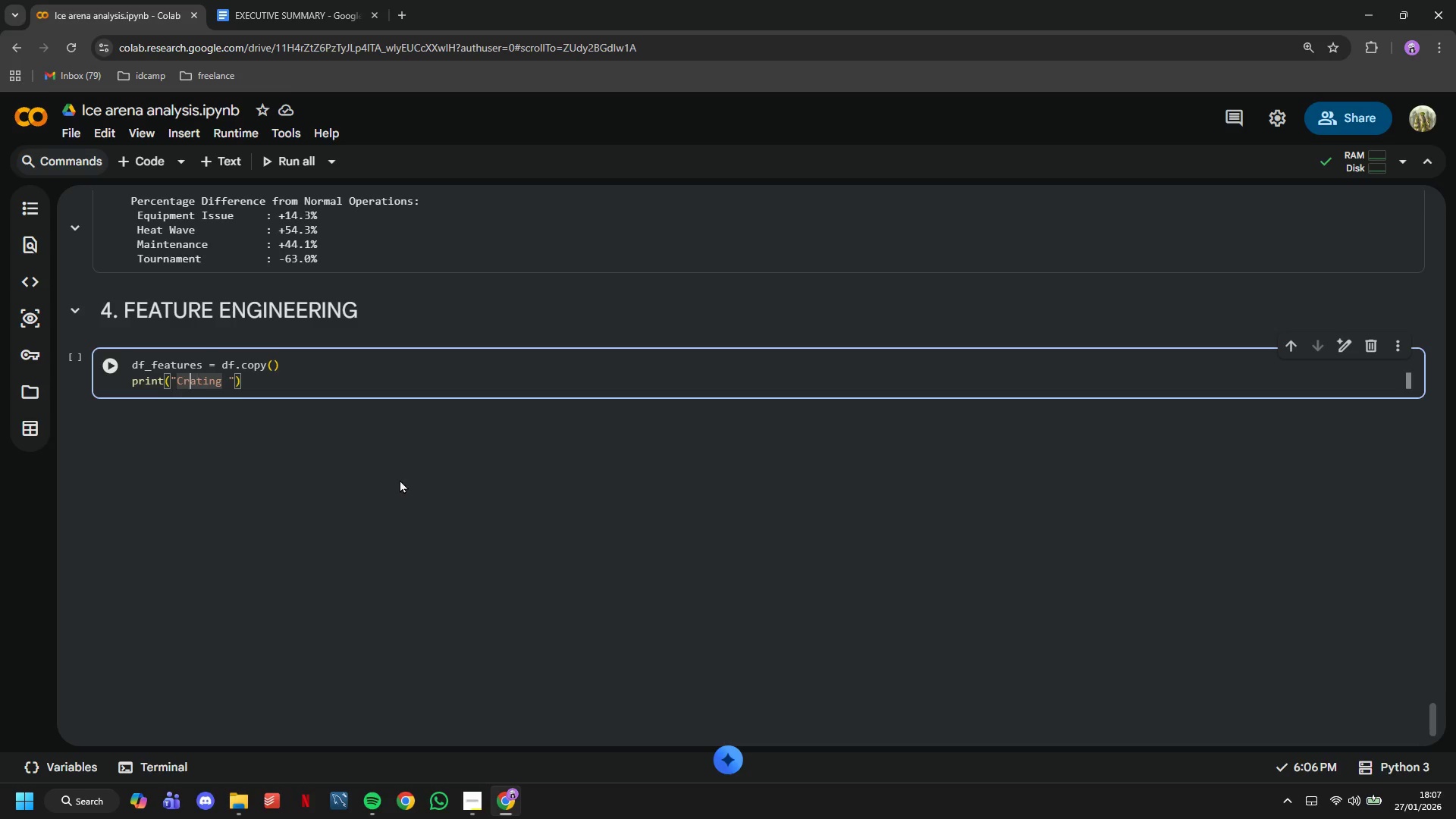 
key(ArrowLeft)
 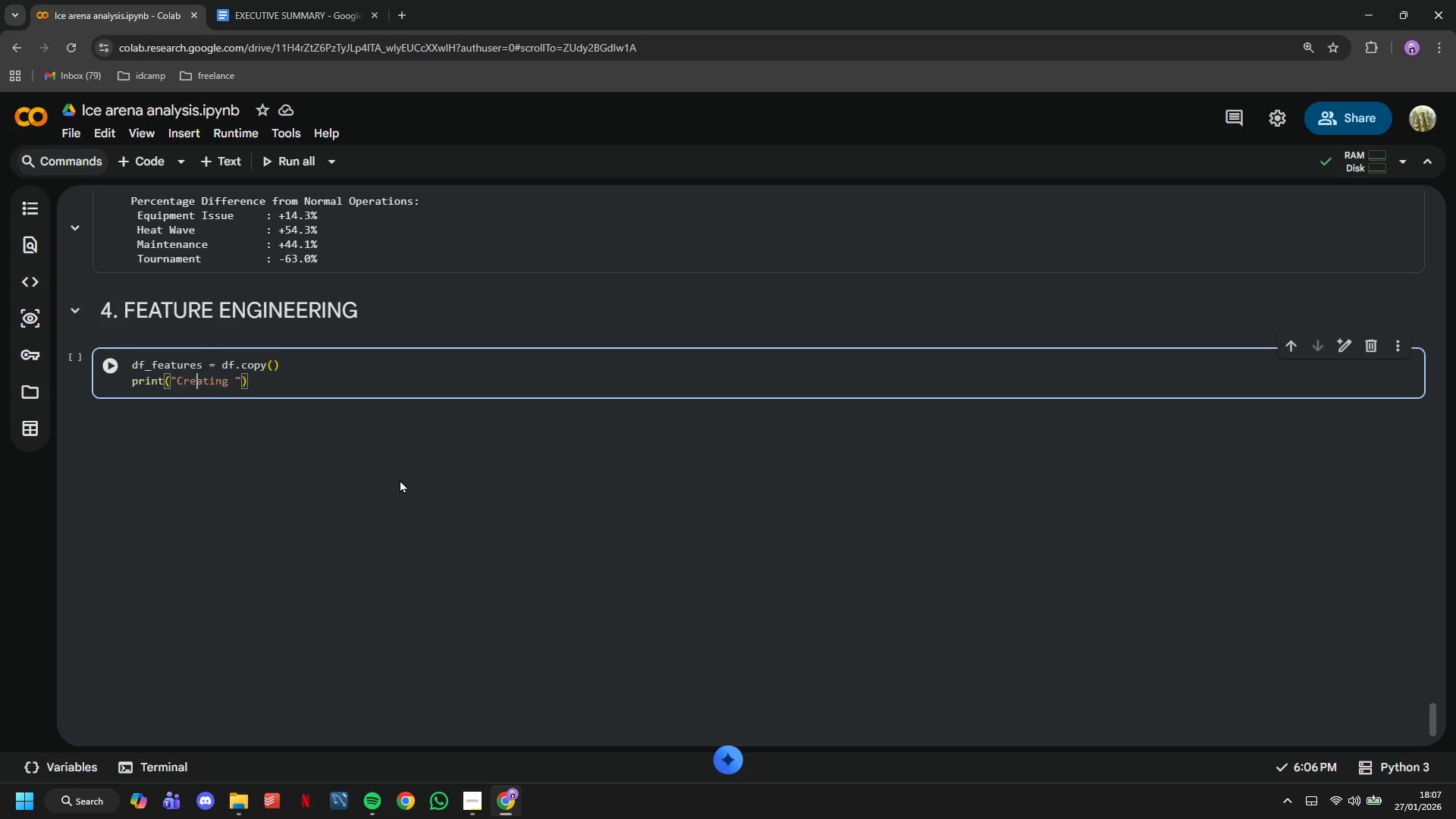 
key(E)
 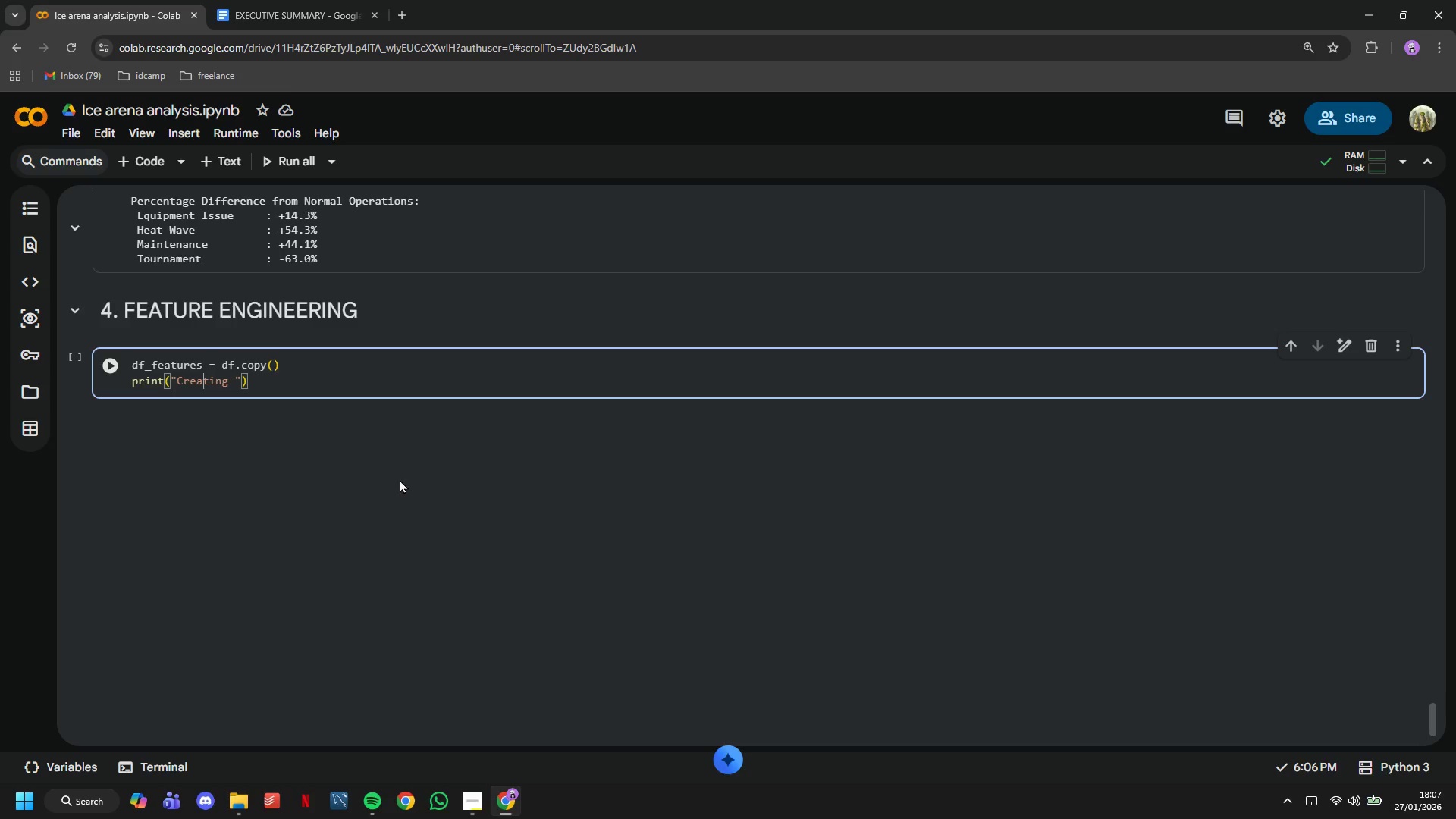 
hold_key(key=ArrowRight, duration=0.59)
 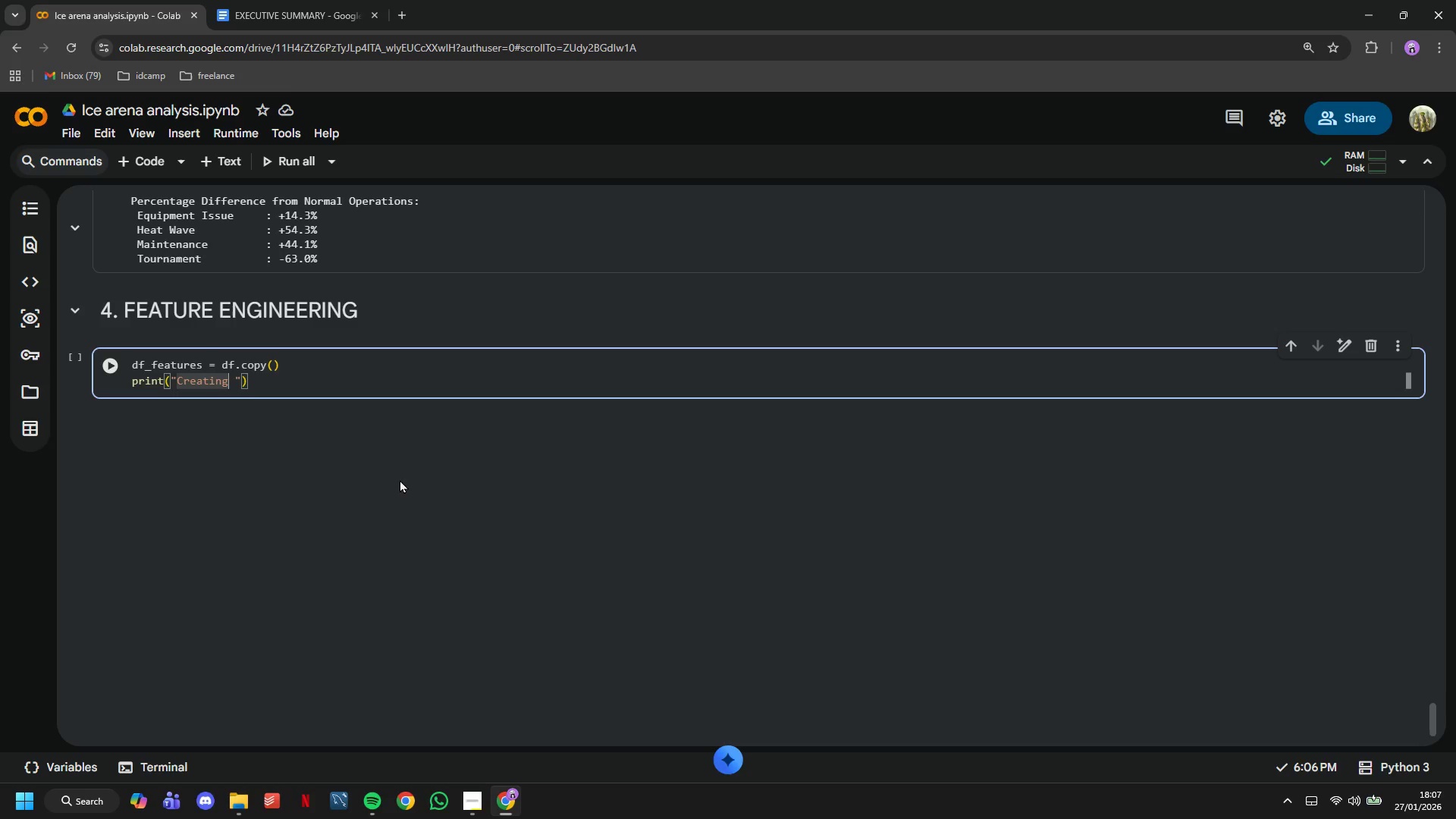 
key(ArrowRight)
 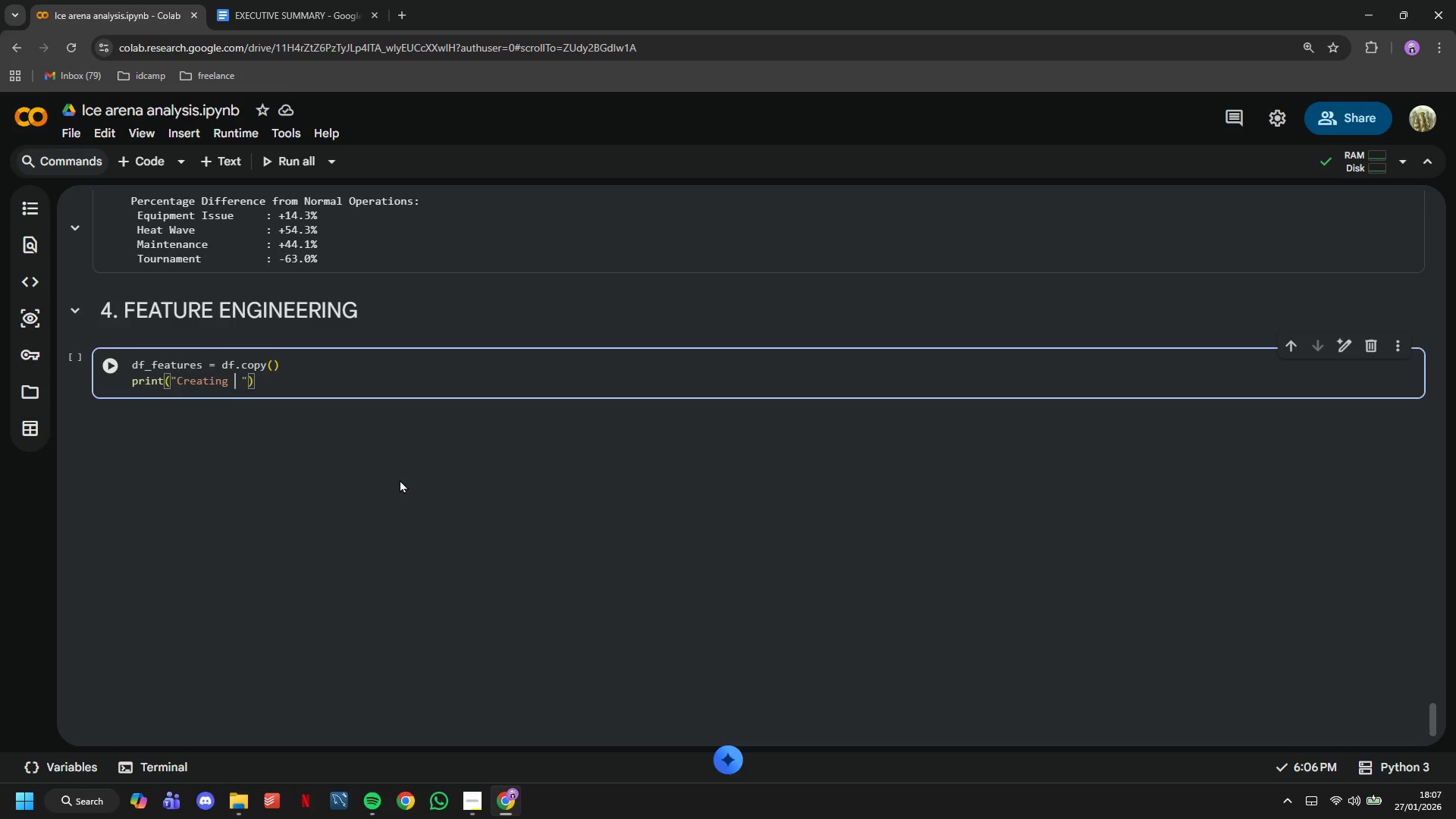 
type( enhanced features for predictive modelig)
key(Backspace)
type(ng..)
 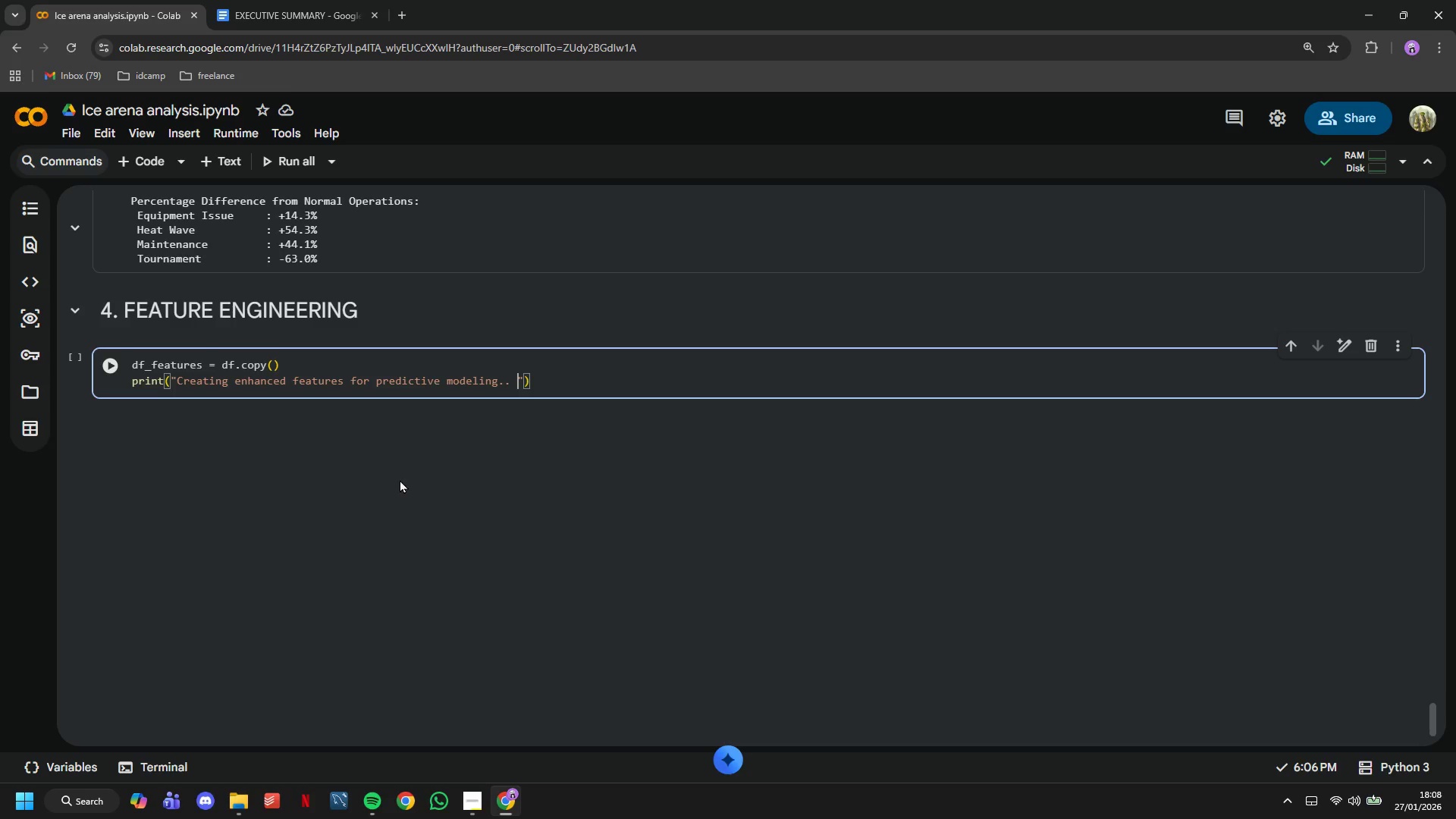 
key(ArrowRight)
 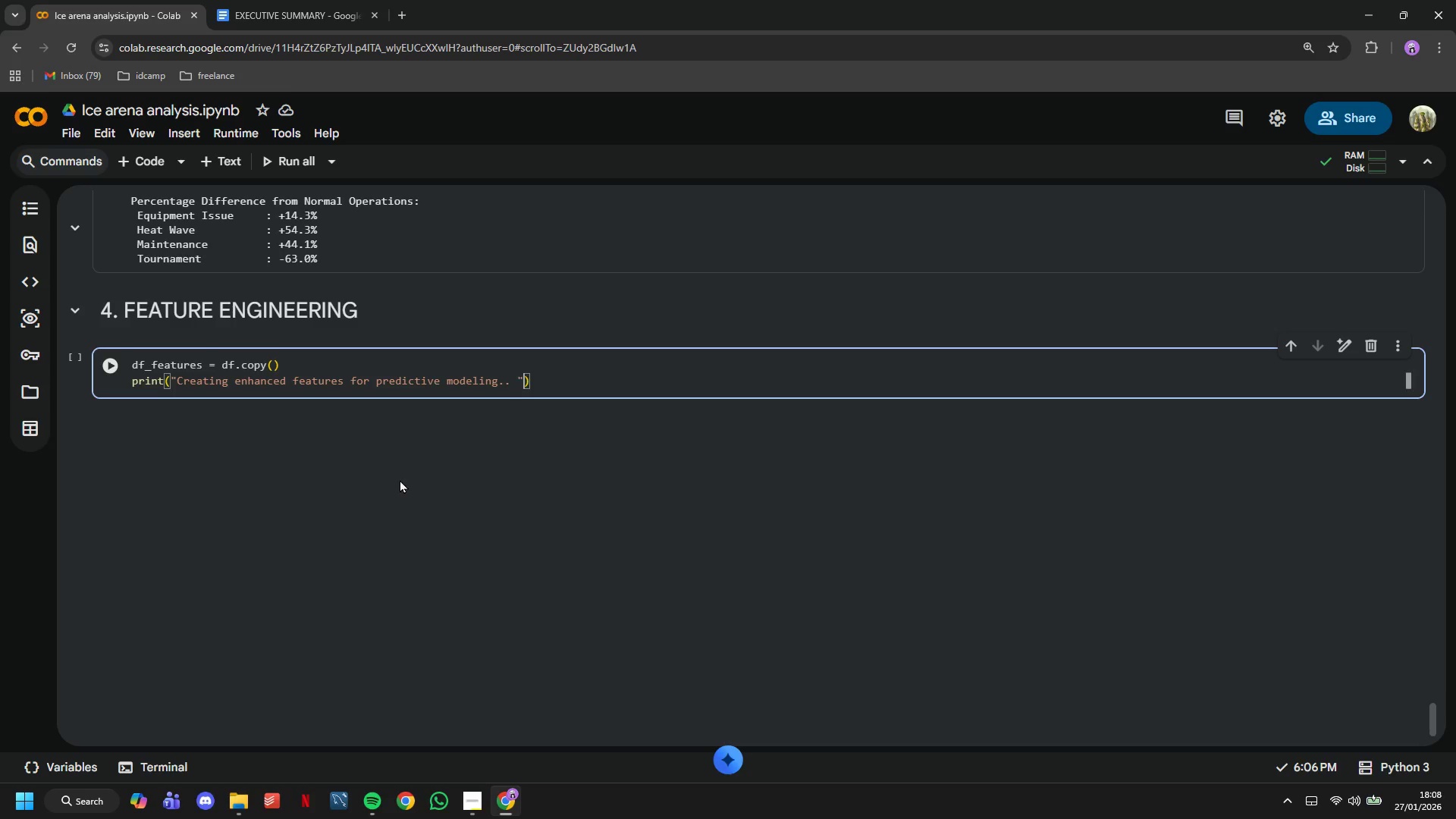 
key(ArrowRight)
 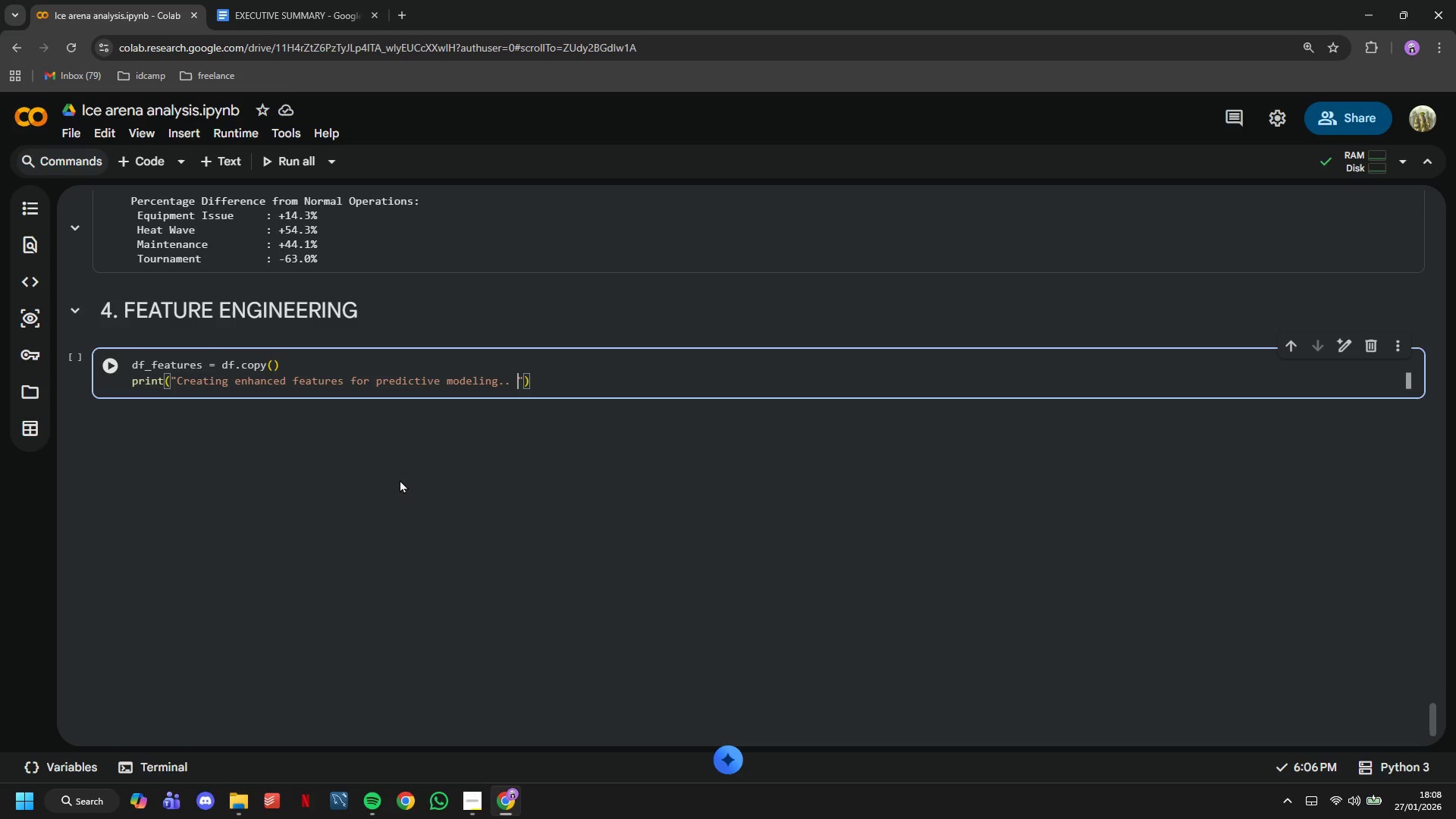 
key(ArrowLeft)
 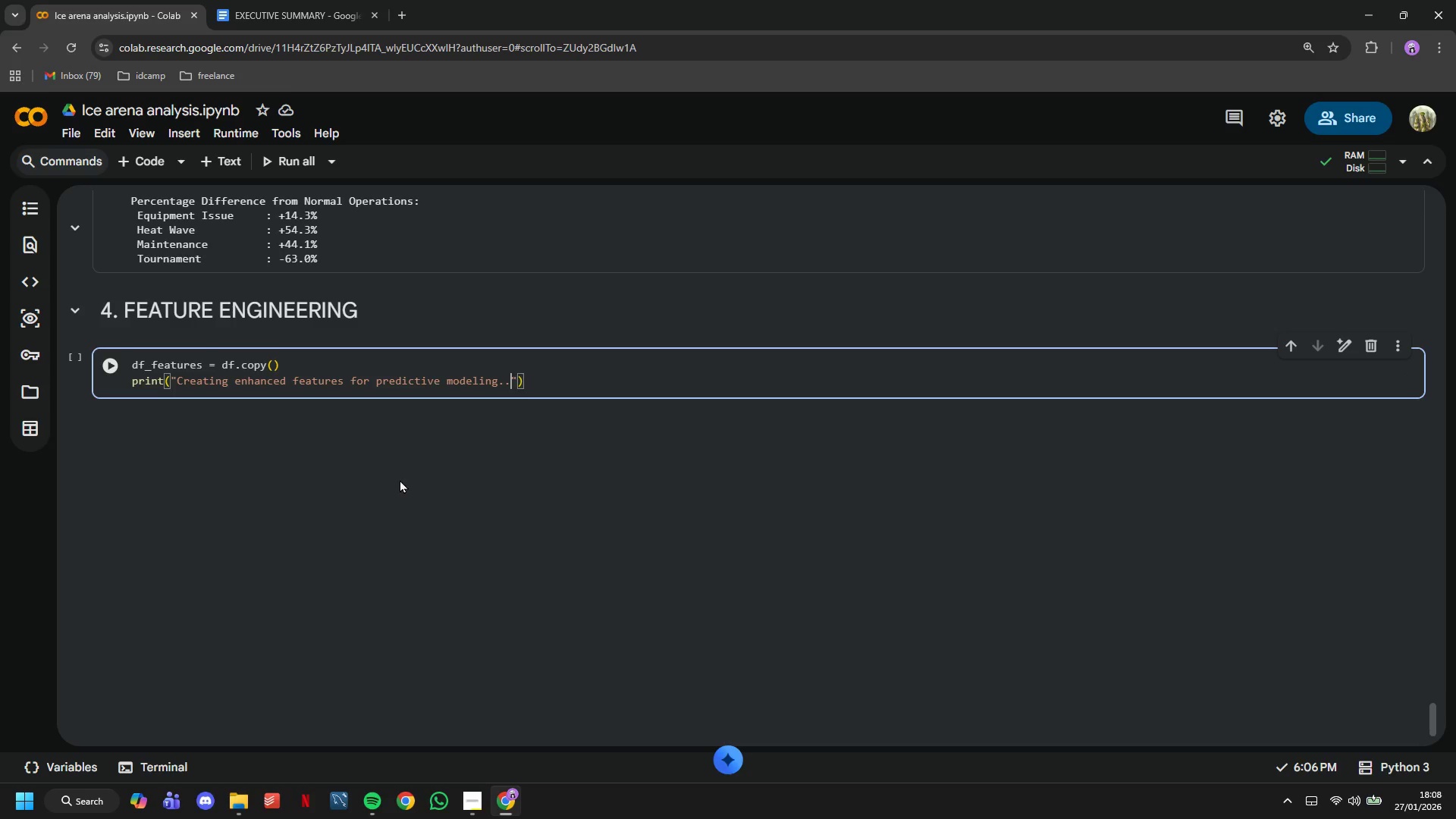 
key(Backspace)
 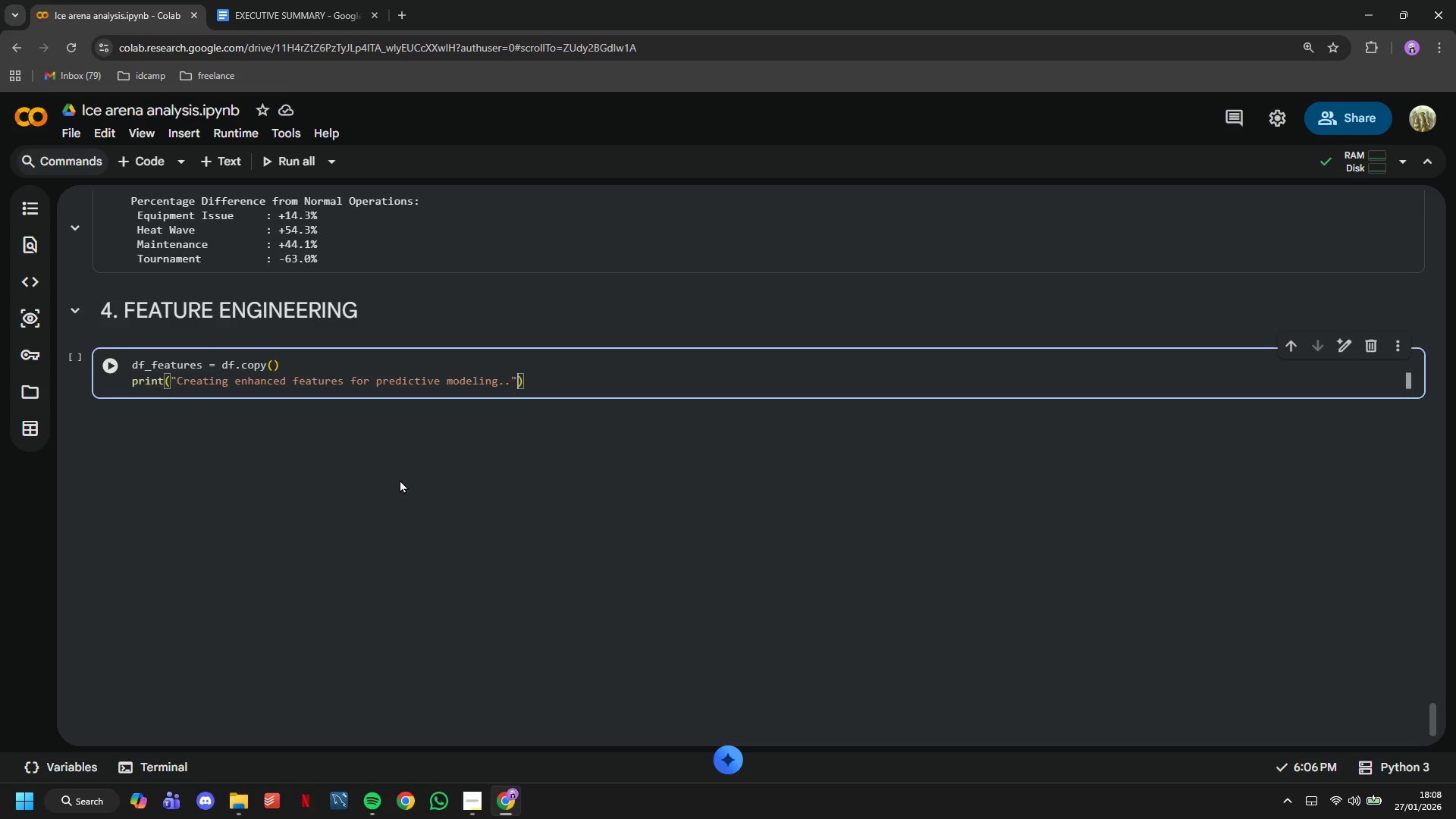 
key(ArrowRight)
 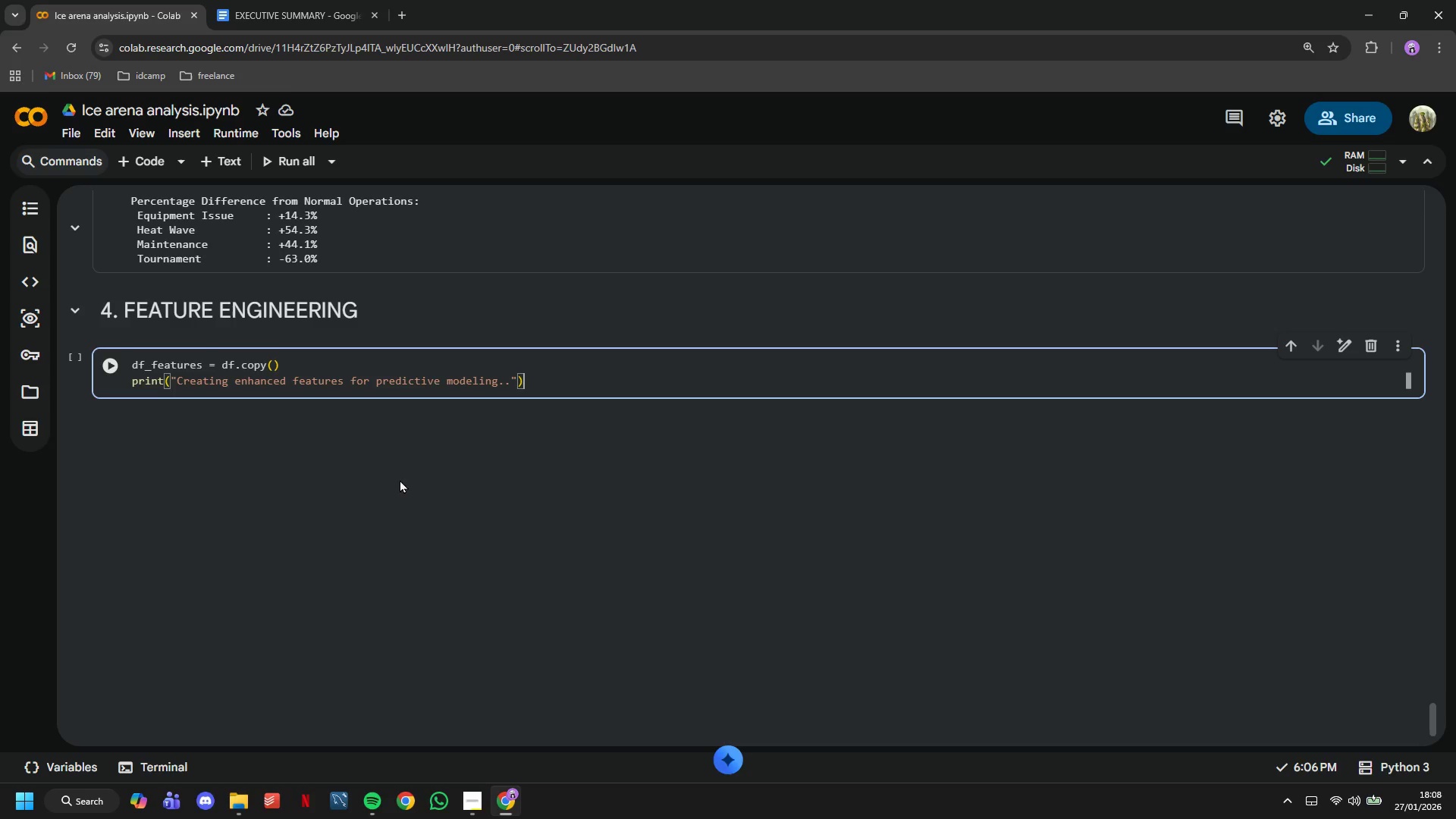 
key(ArrowRight)
 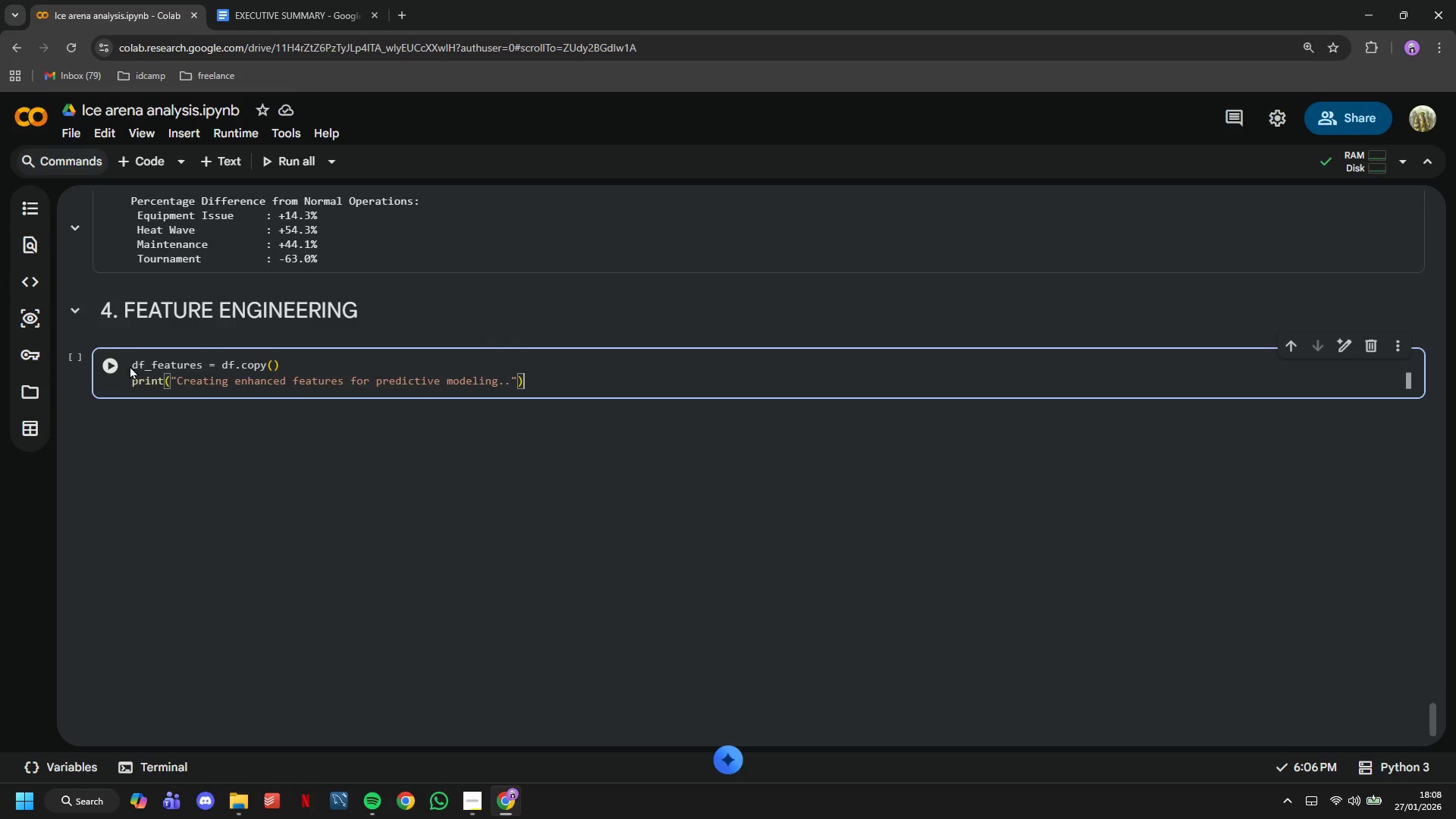 
left_click([118, 377])
 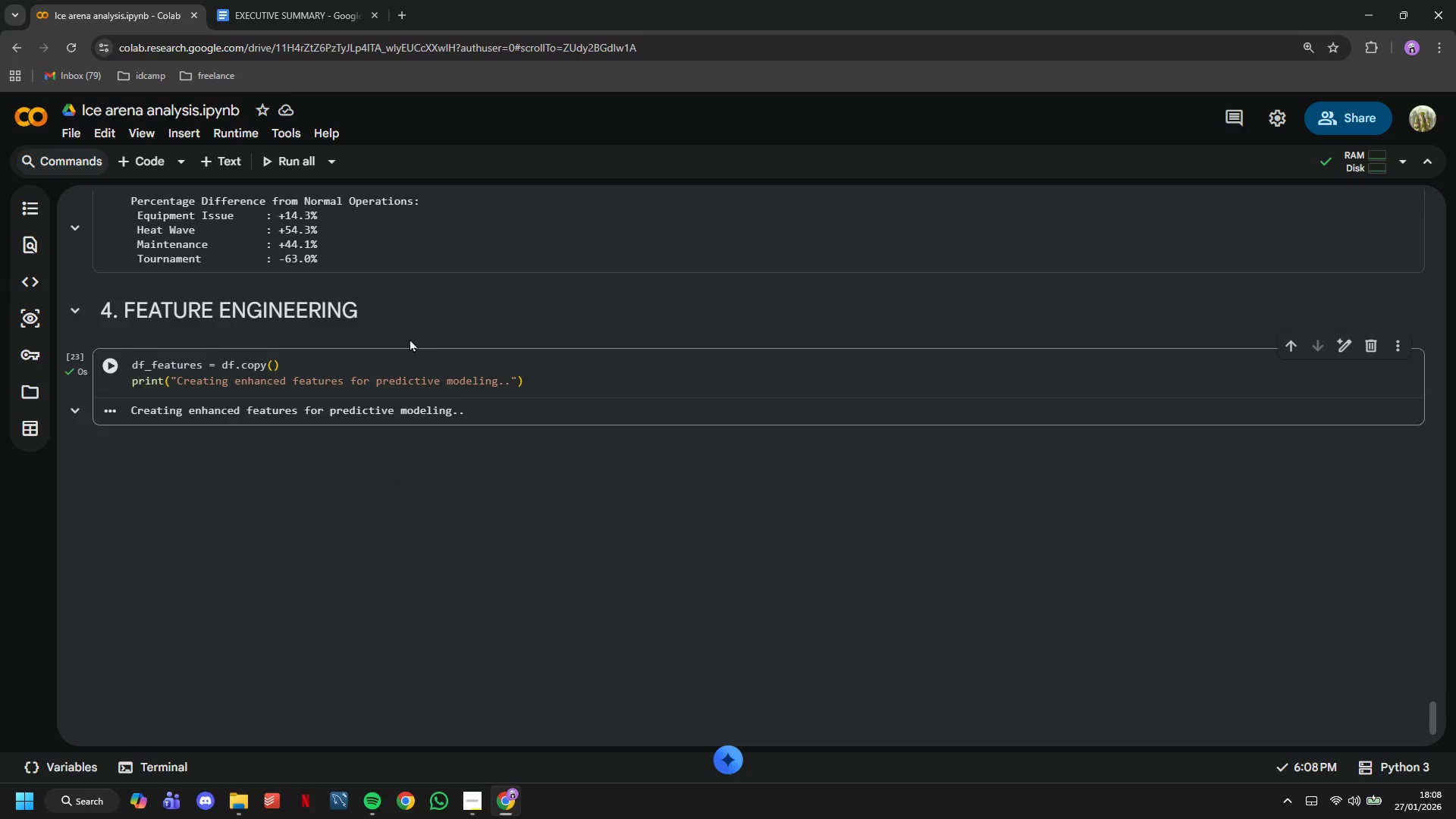 
scroll: coordinate [409, 338], scroll_direction: down, amount: 1.0
 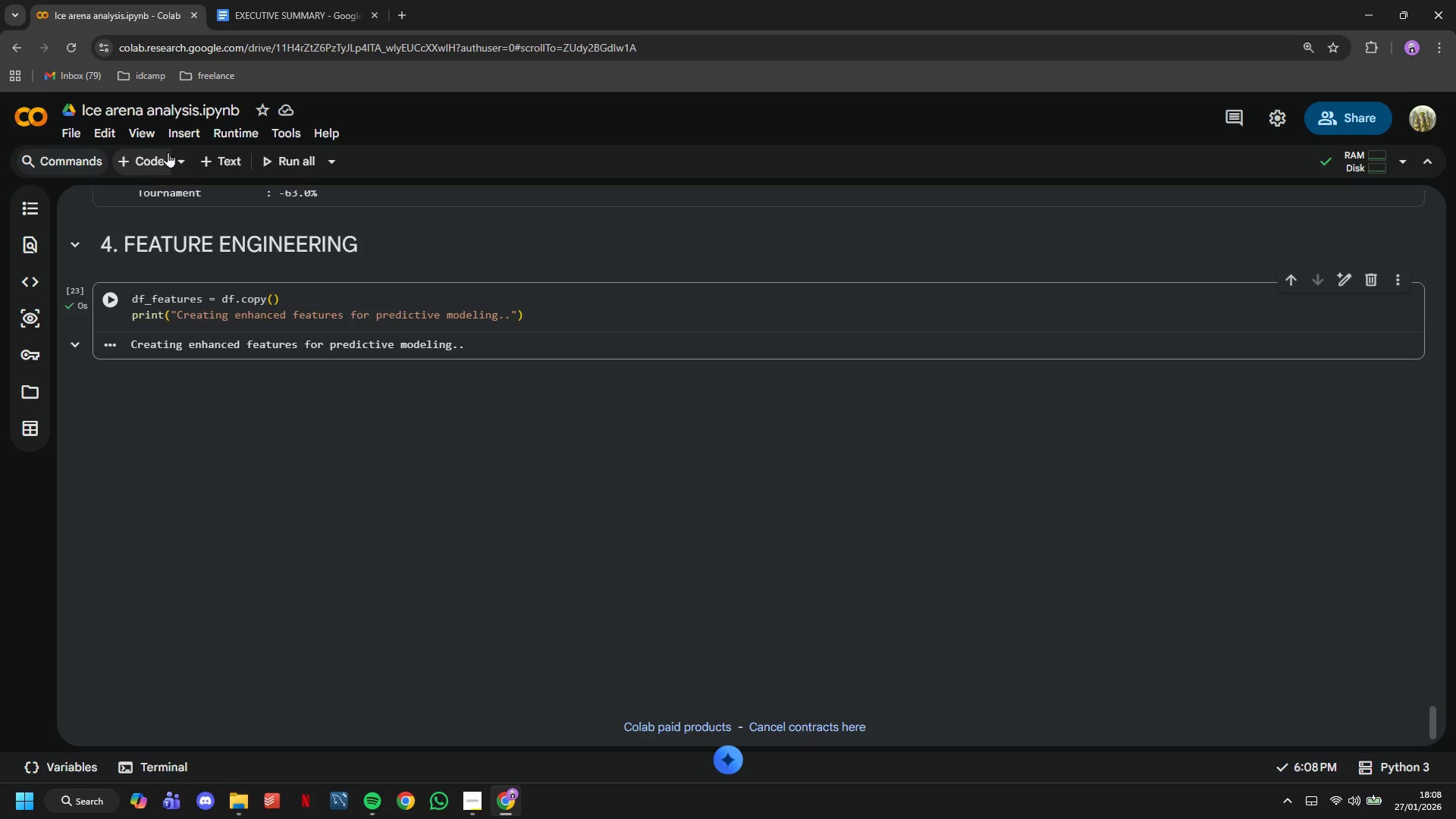 
left_click([168, 152])
 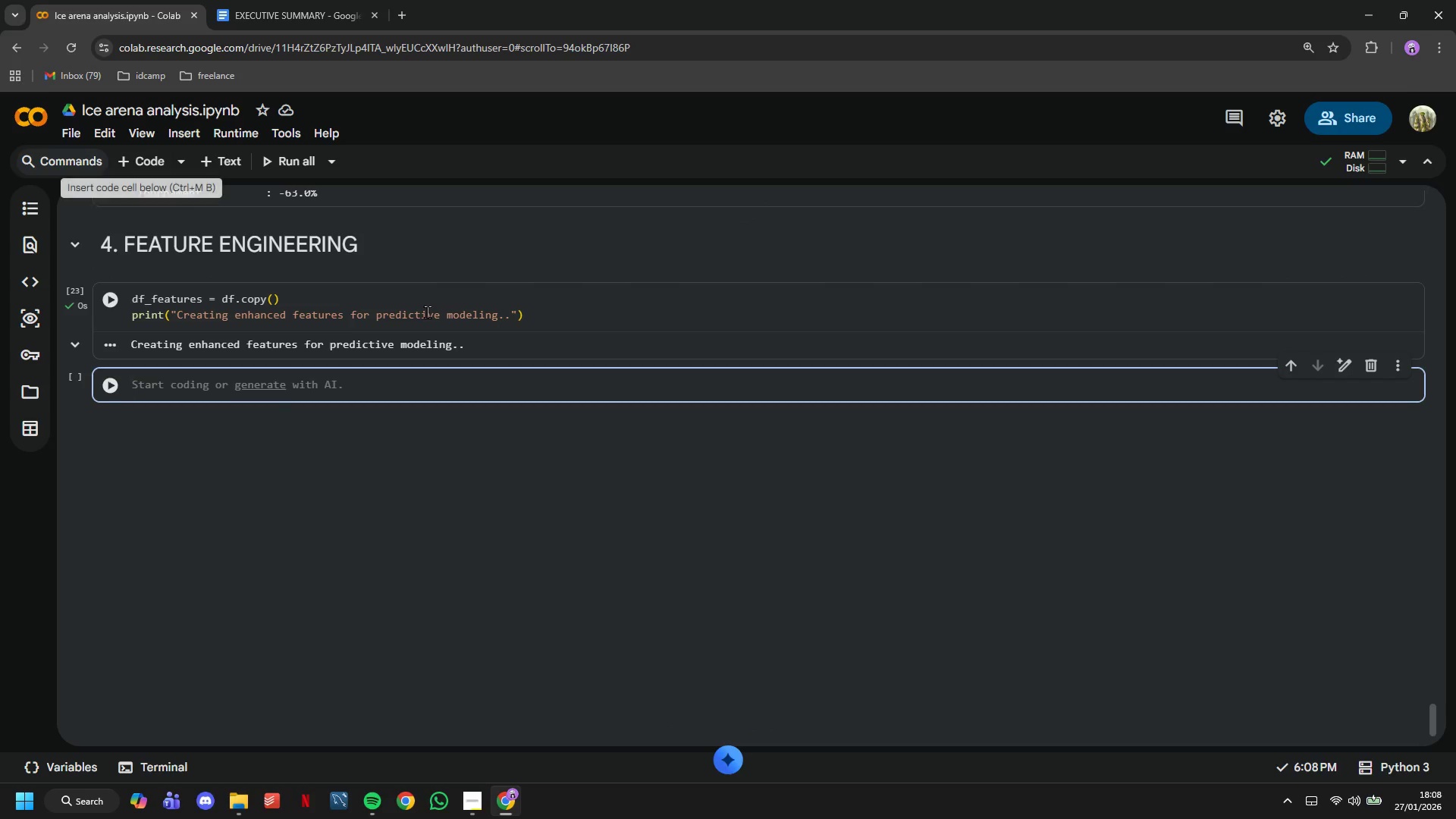 
scroll: coordinate [427, 312], scroll_direction: down, amount: 1.0
 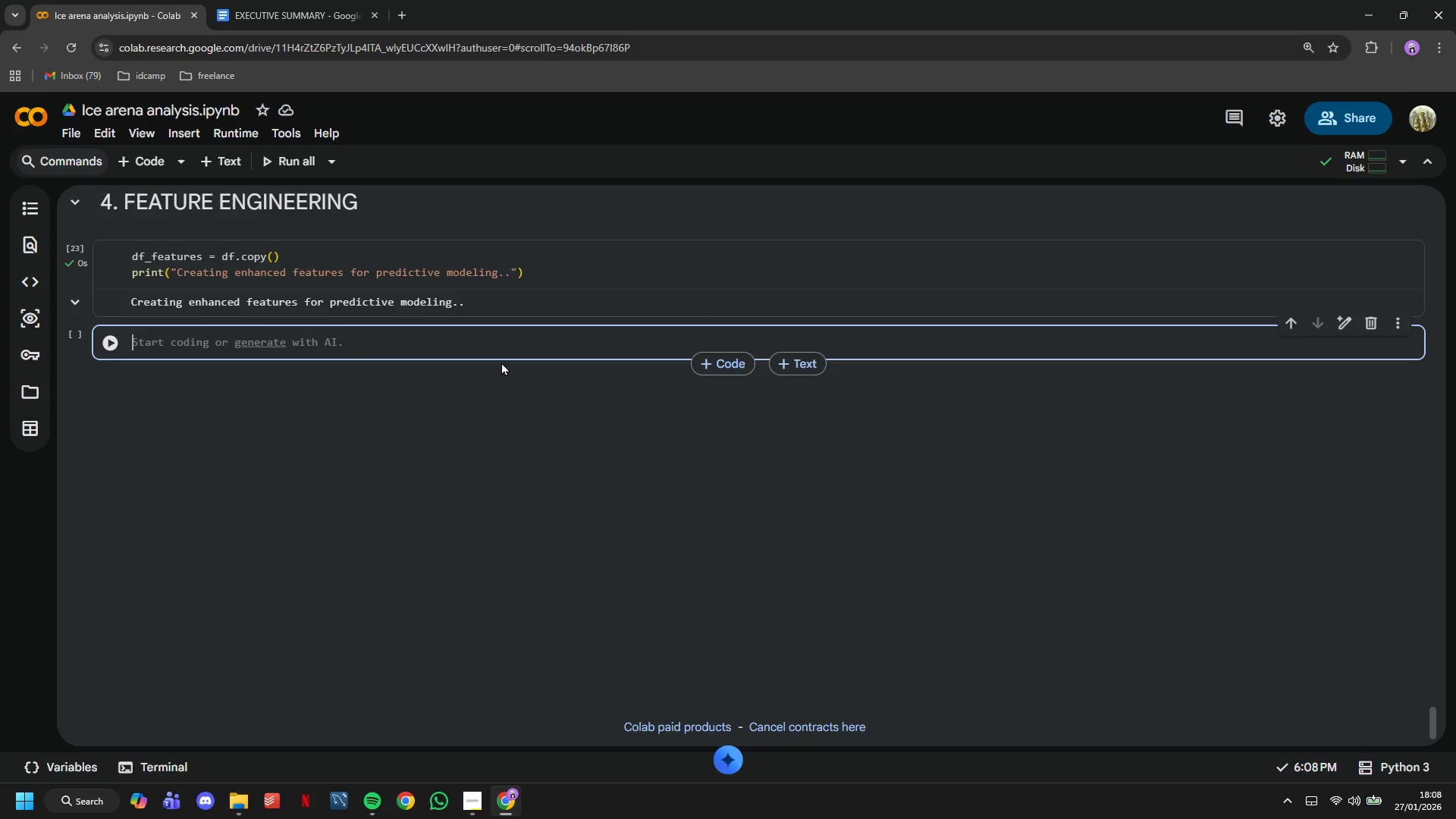 
type(# Basic temporal)
 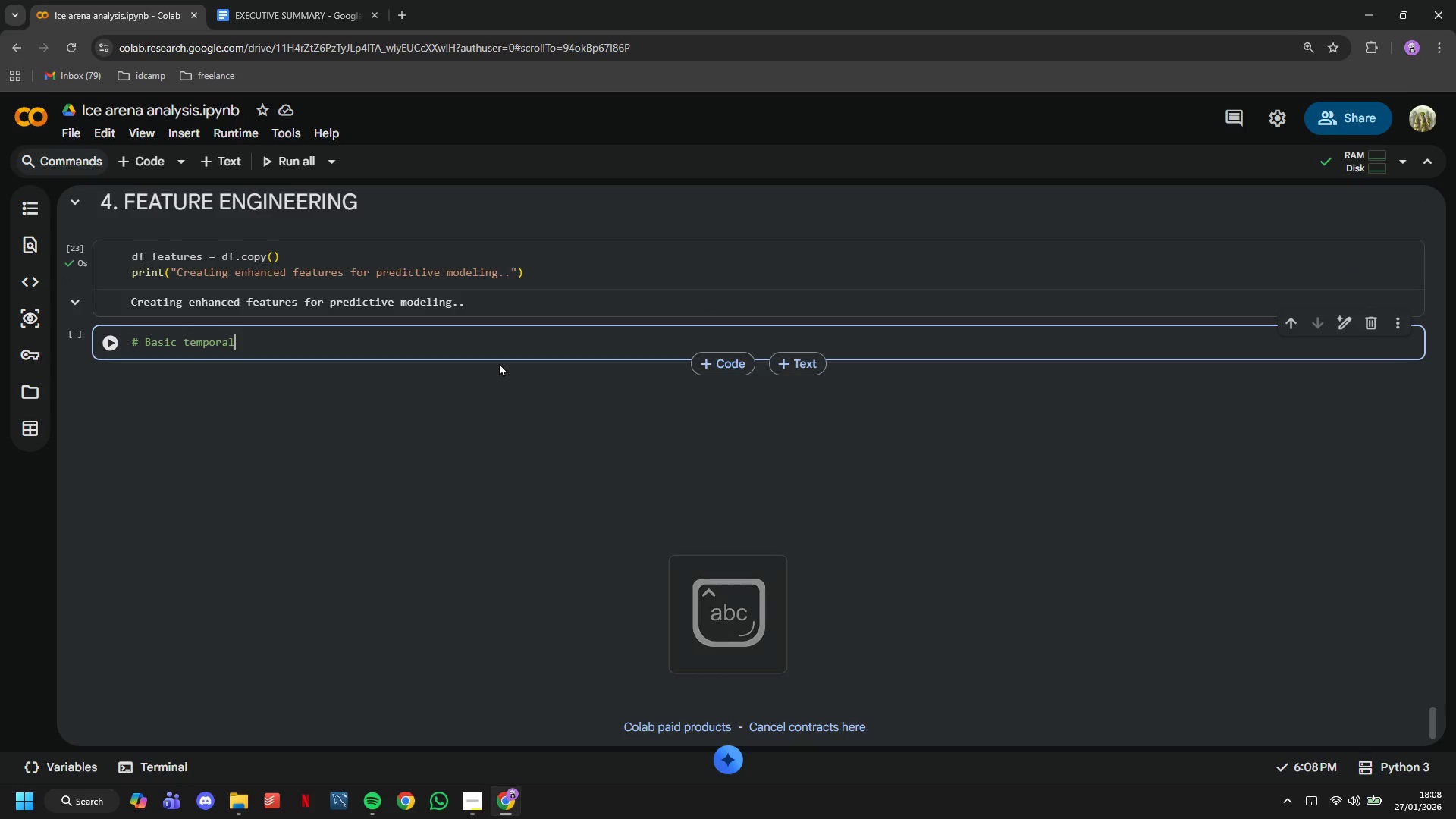 
key(Enter)
 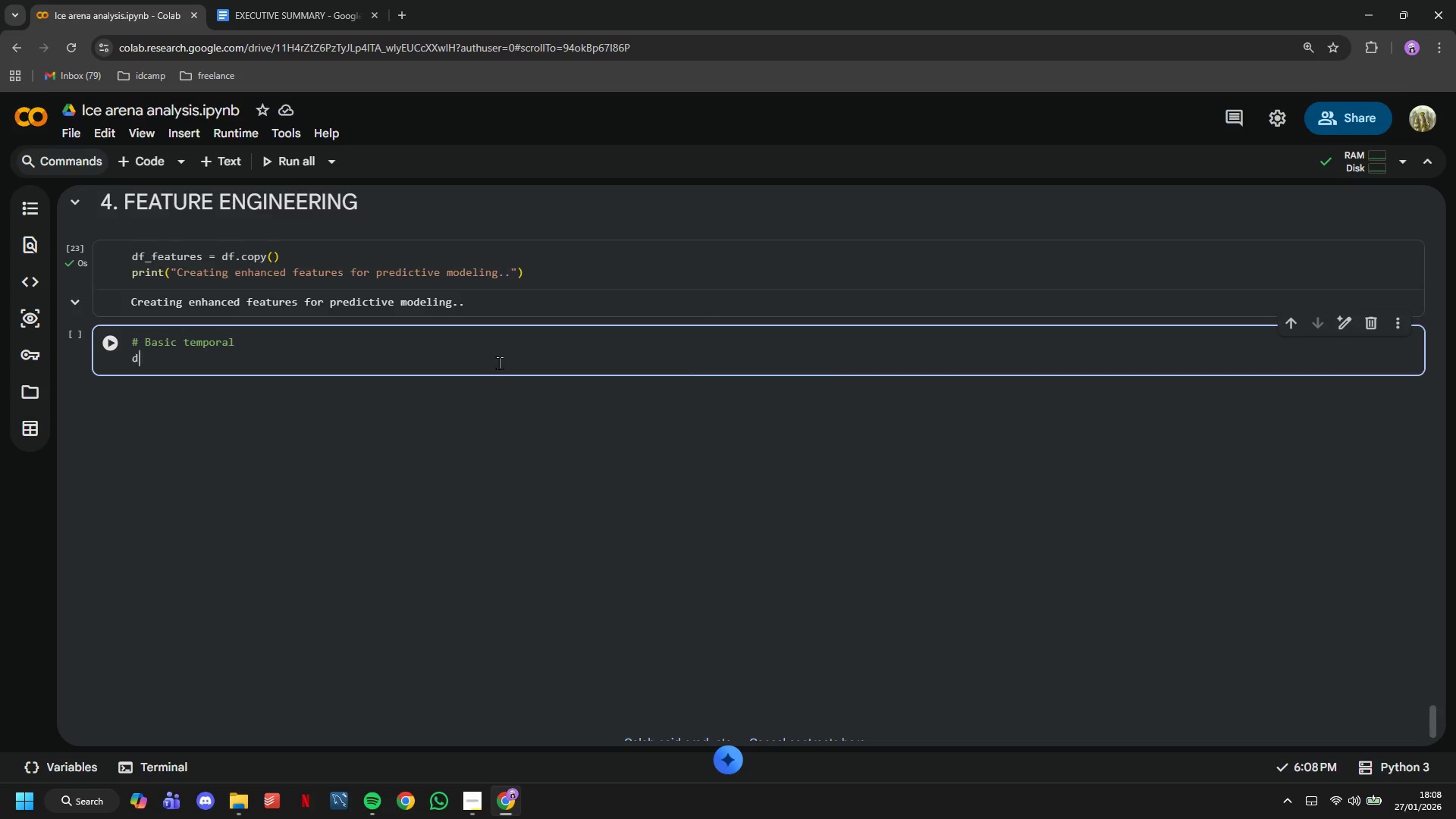 
type(df_features['hour)
 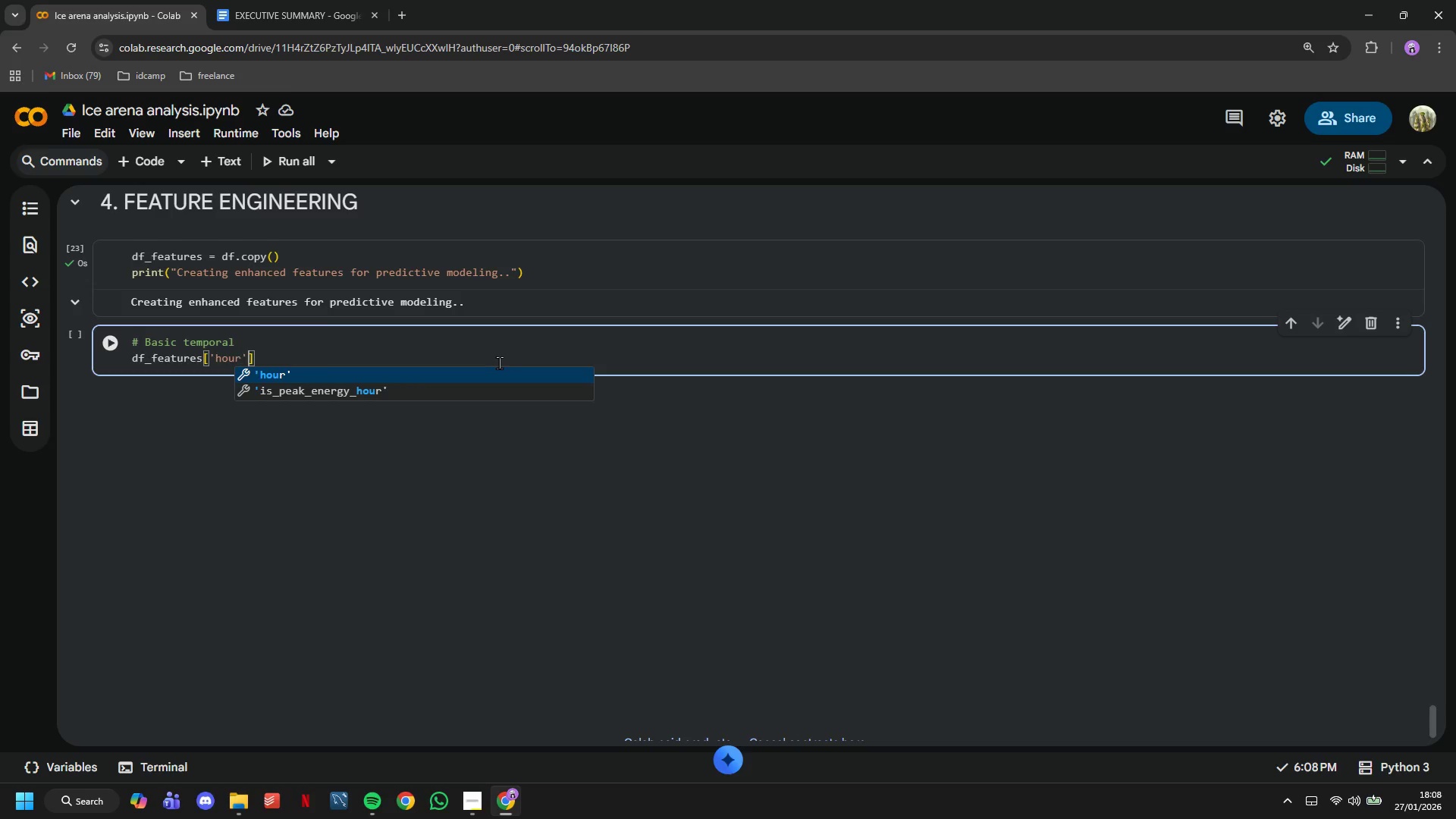 
key(ArrowRight)
 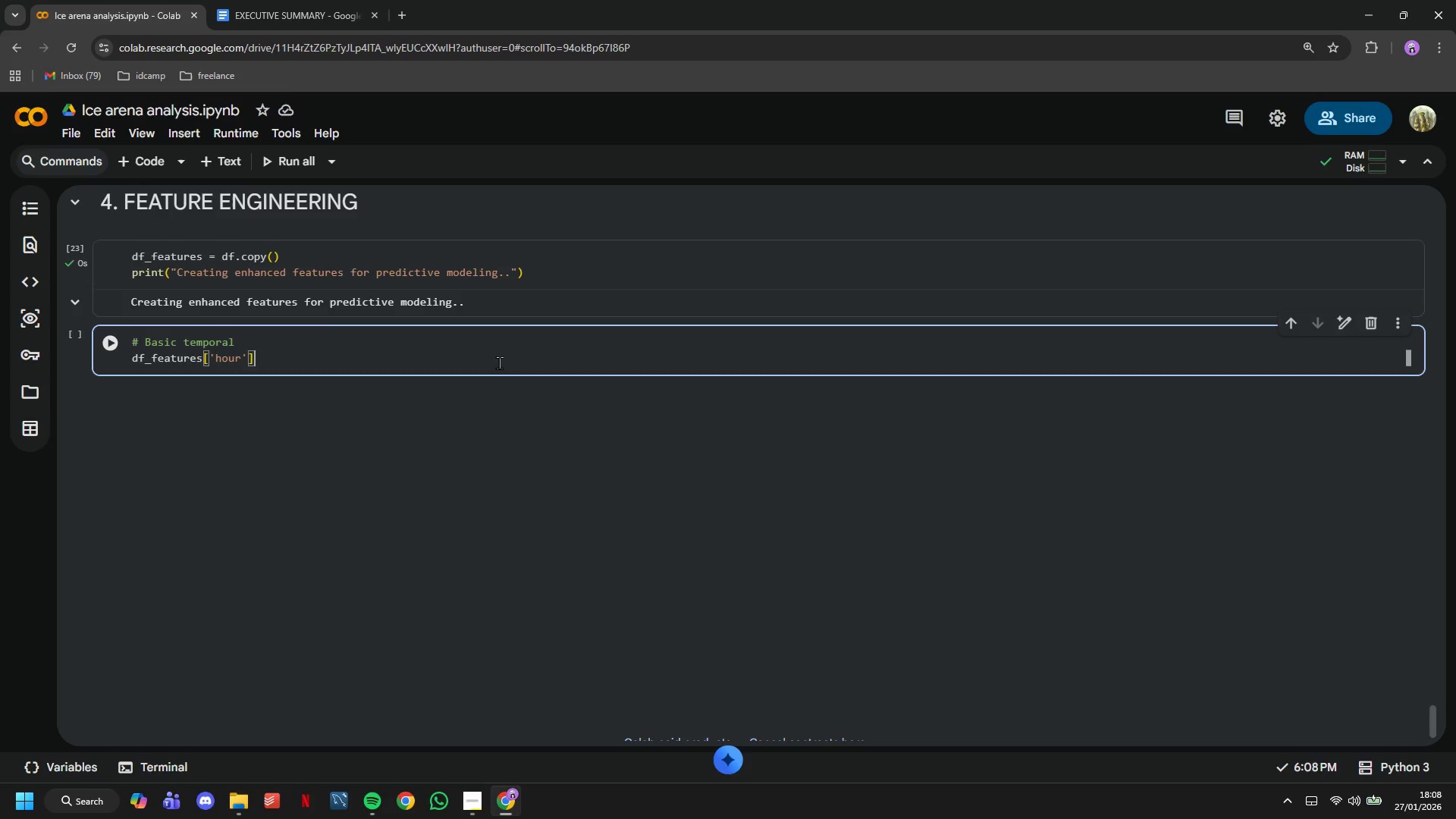 
key(ArrowRight)
 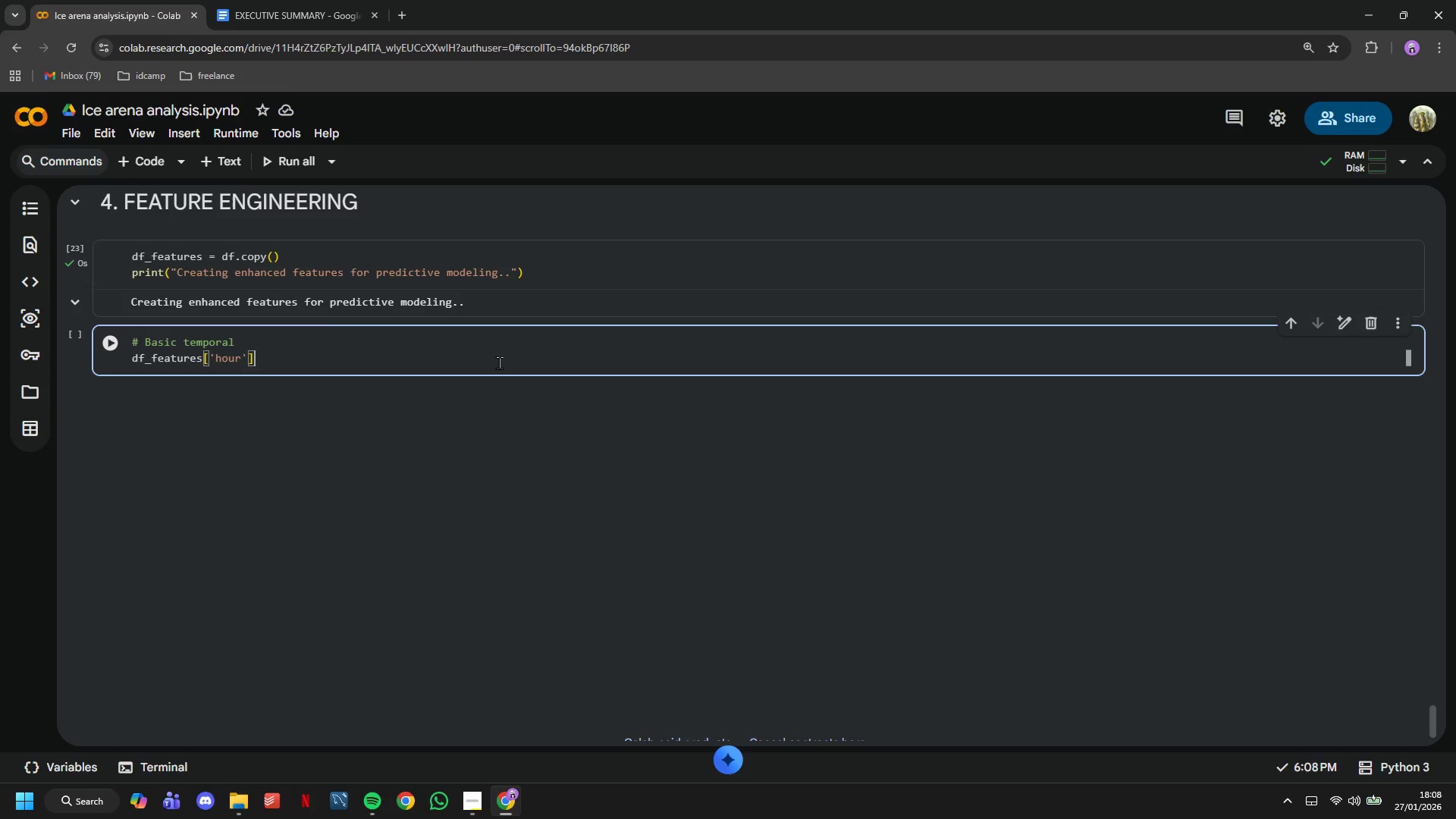 
type( = df_features.index.hpp)
key(Backspace)
type(ou)
key(Backspace)
key(Backspace)
key(Backspace)
type(our)
 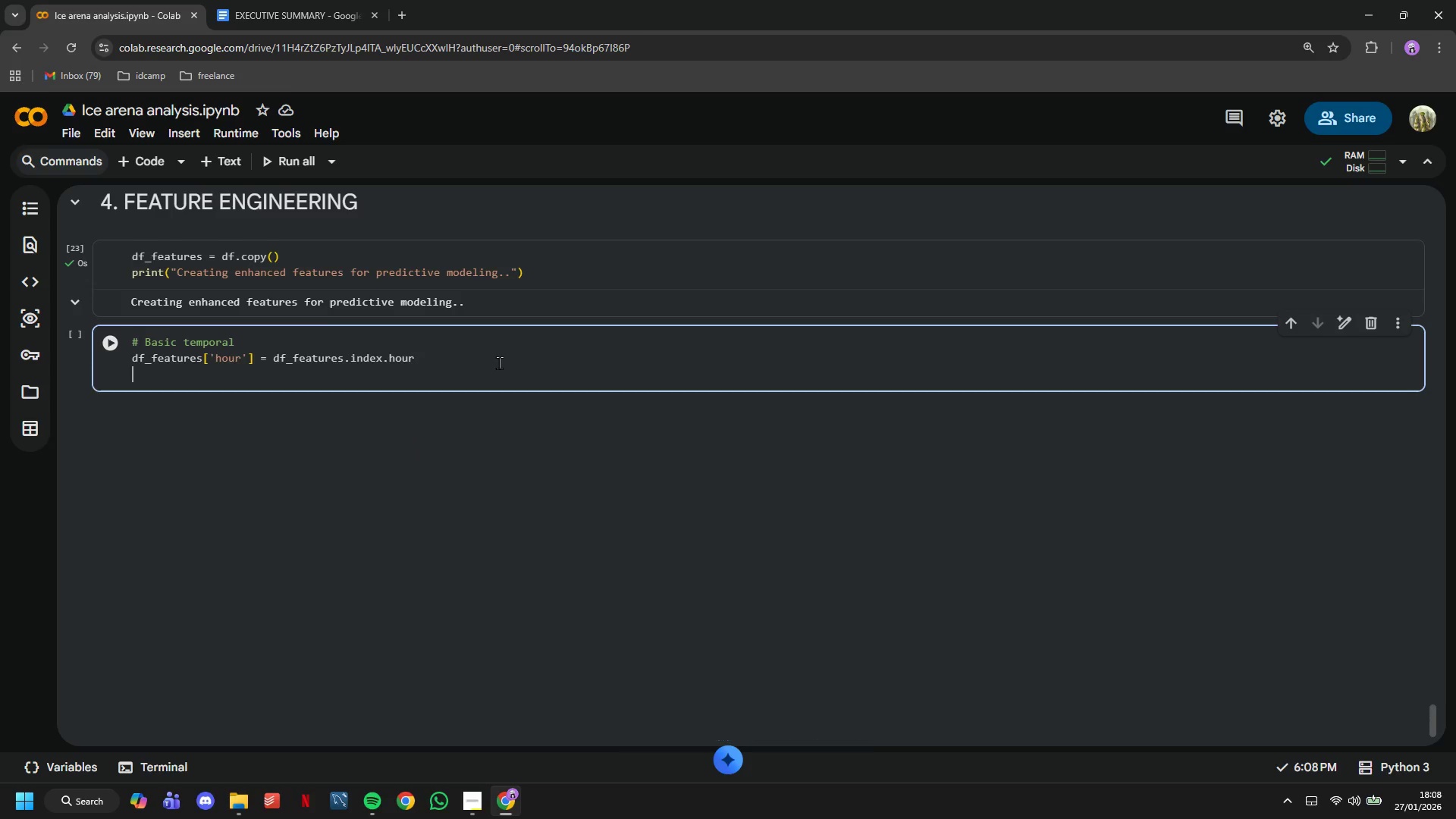 
key(Enter)
 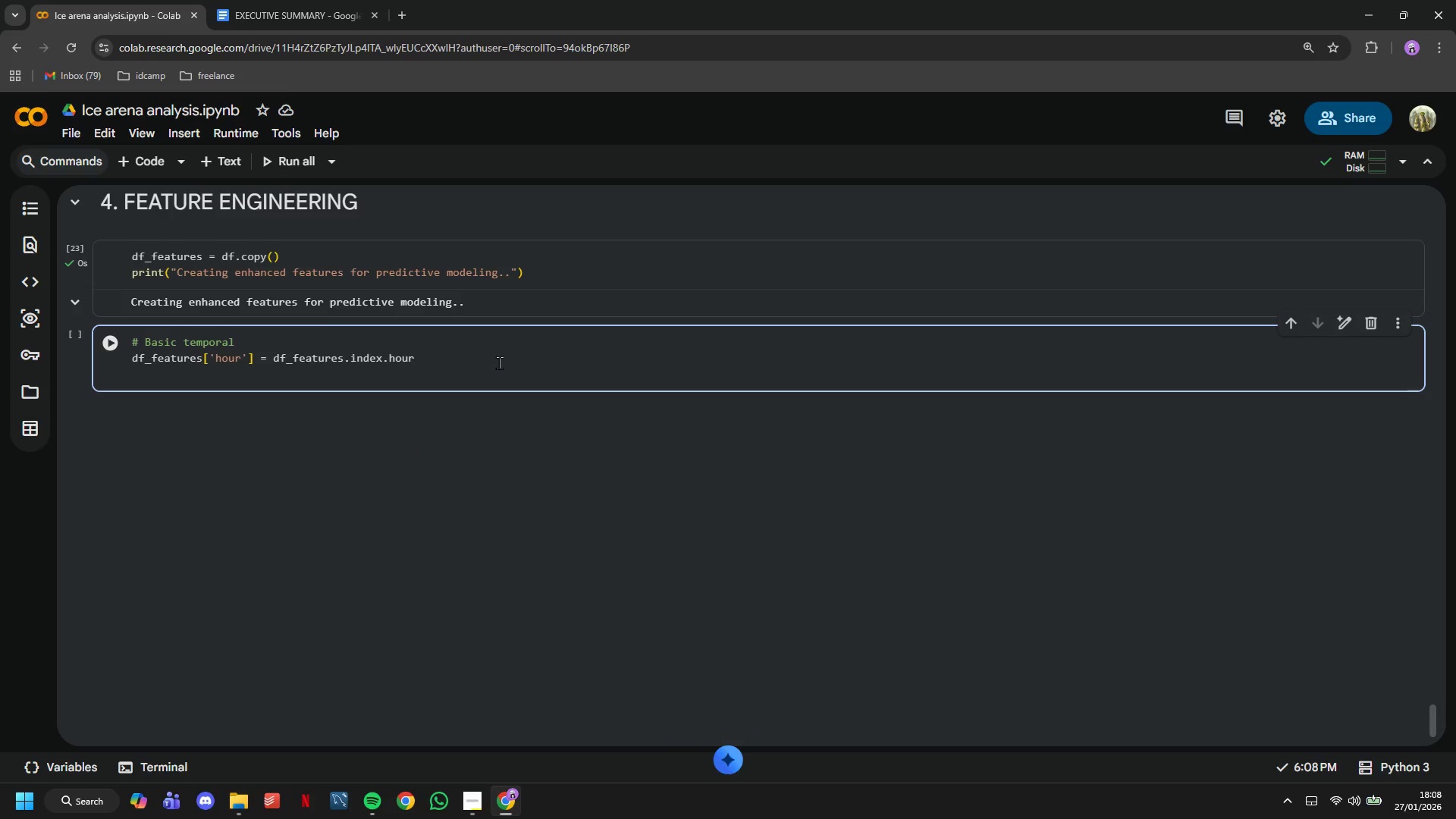 
wait(6.25)
 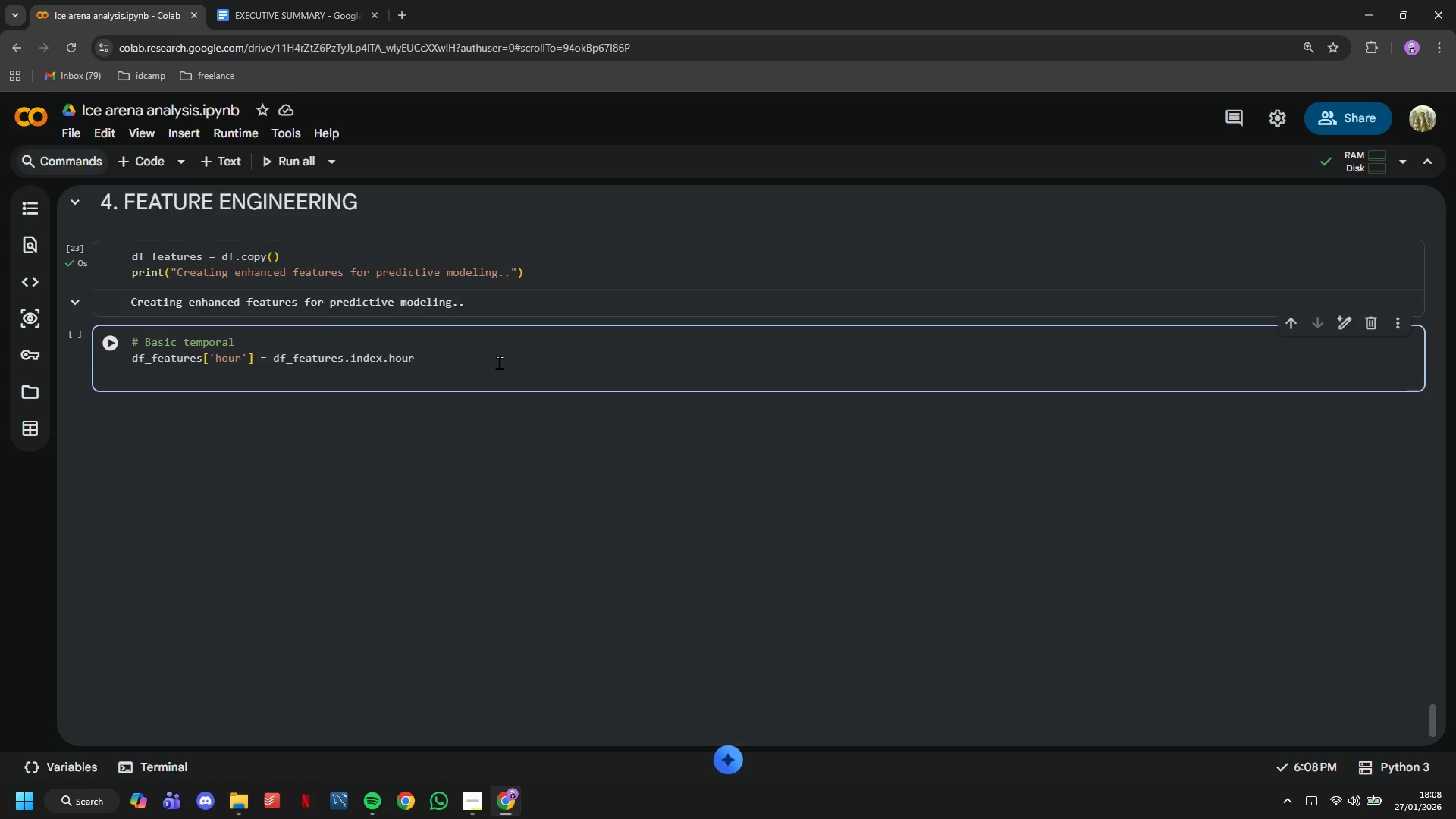 
type(df_featuress['day_of_week)
 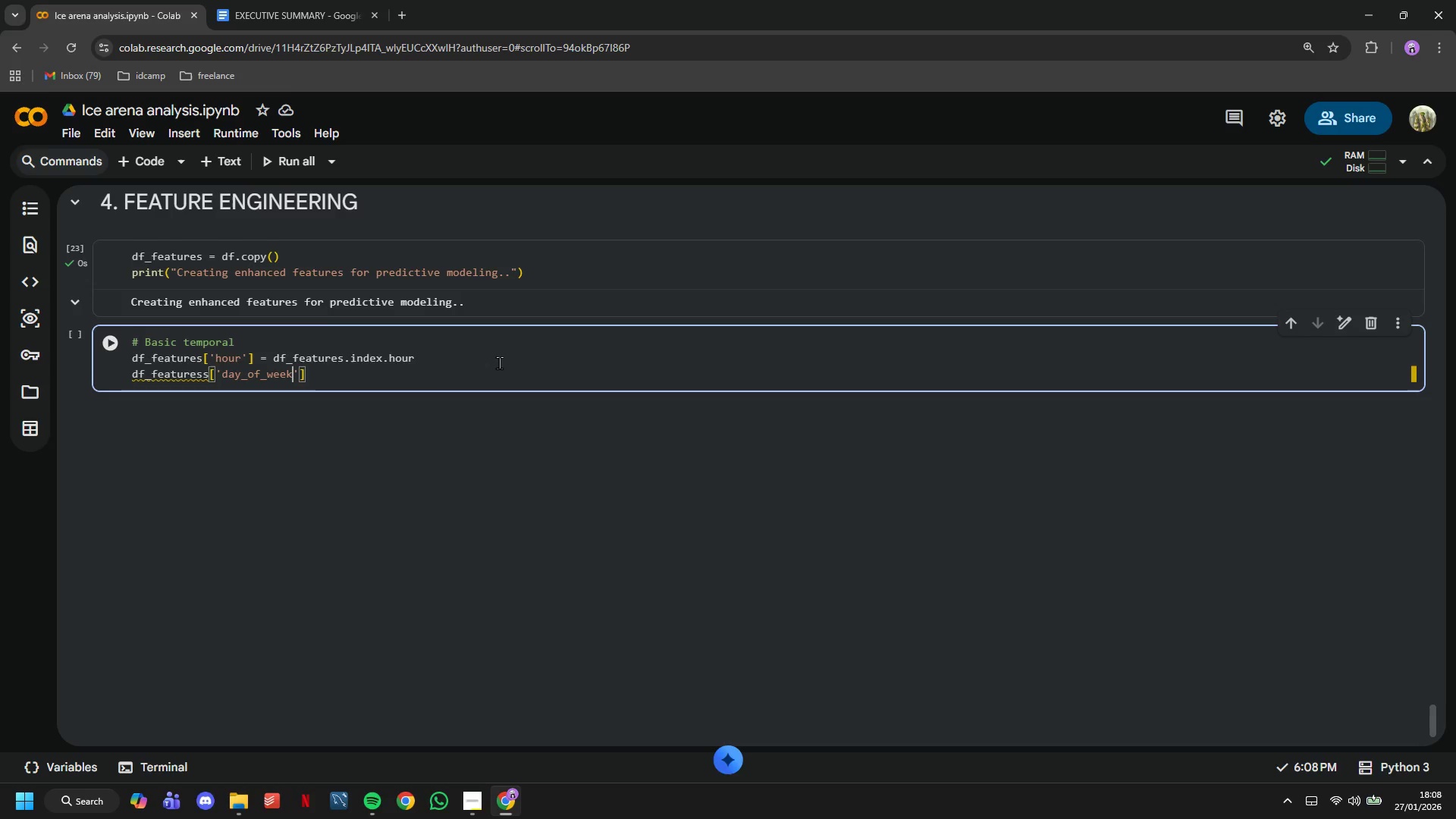 
key(ArrowRight)
 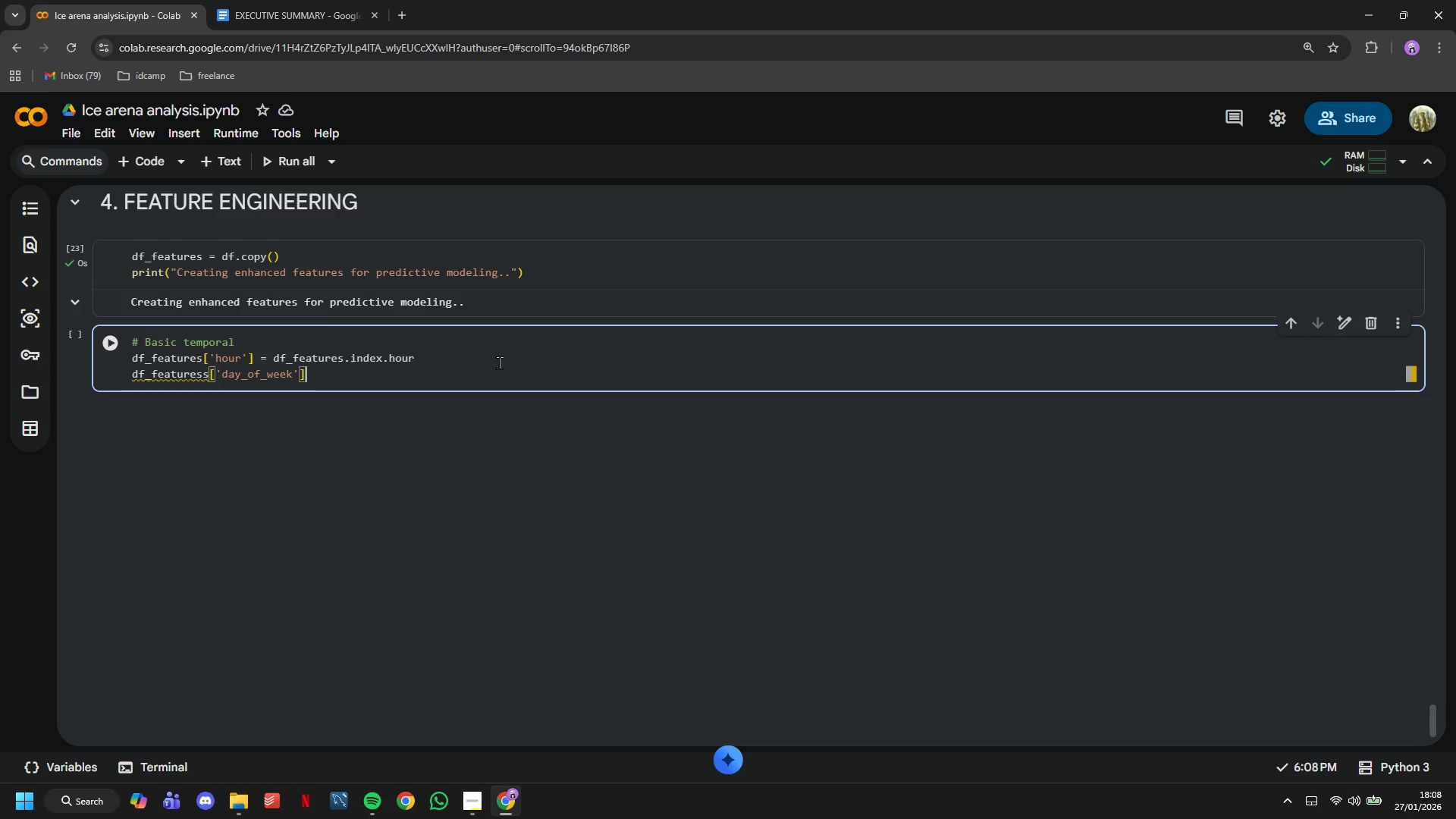 
key(ArrowRight)
 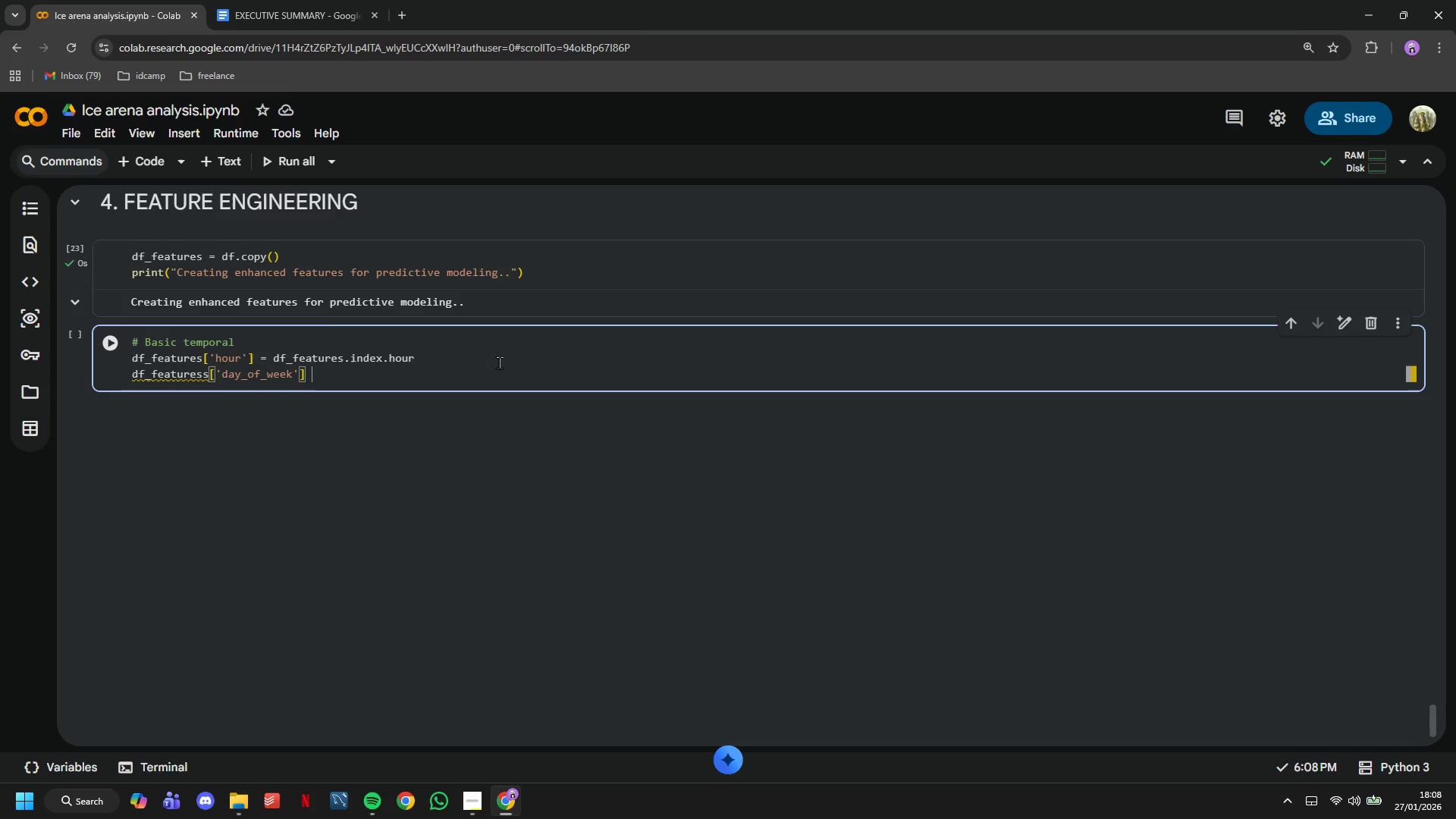 
type( = df_features.index.dayofweek)
 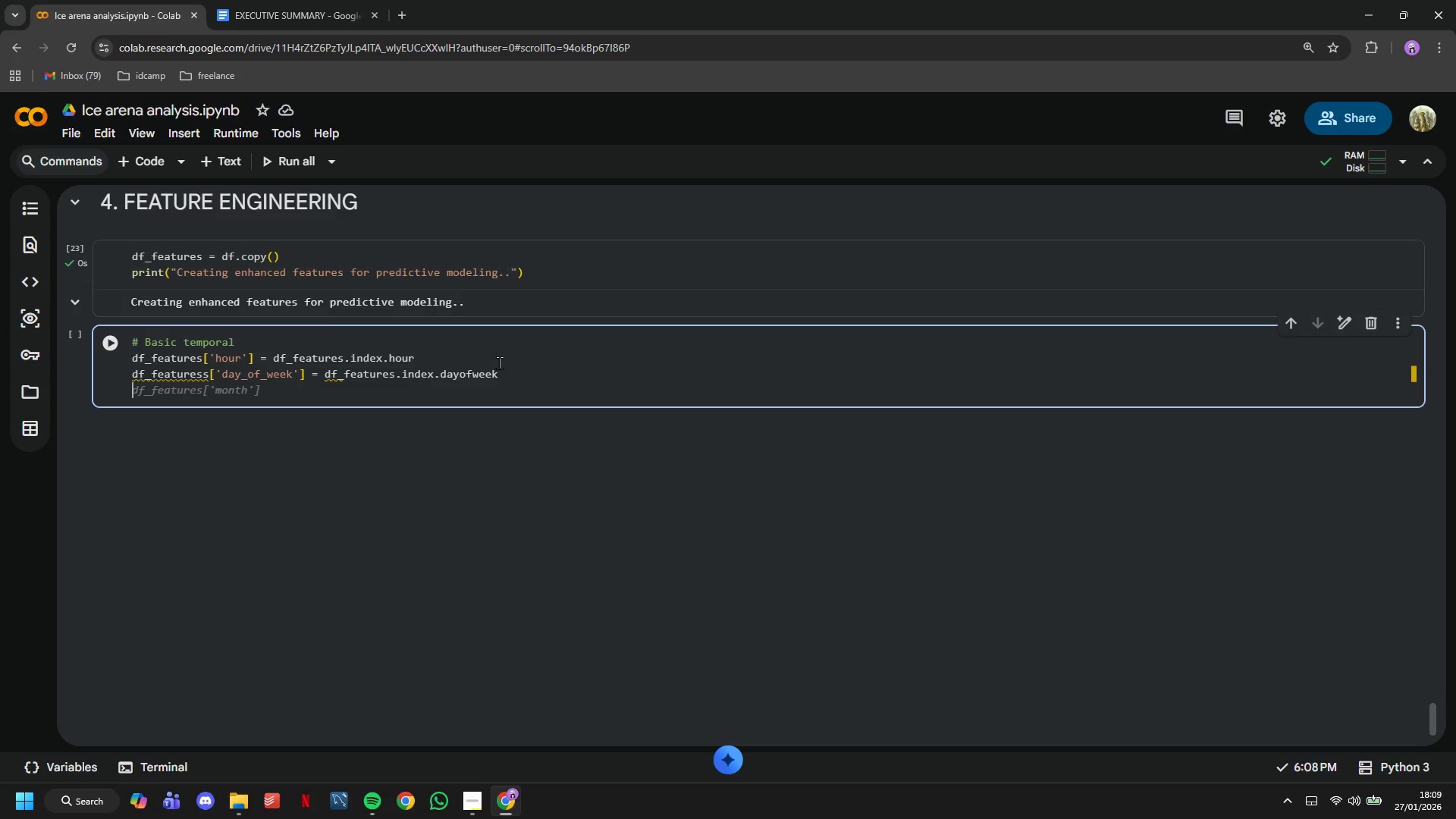 
key(Enter)
 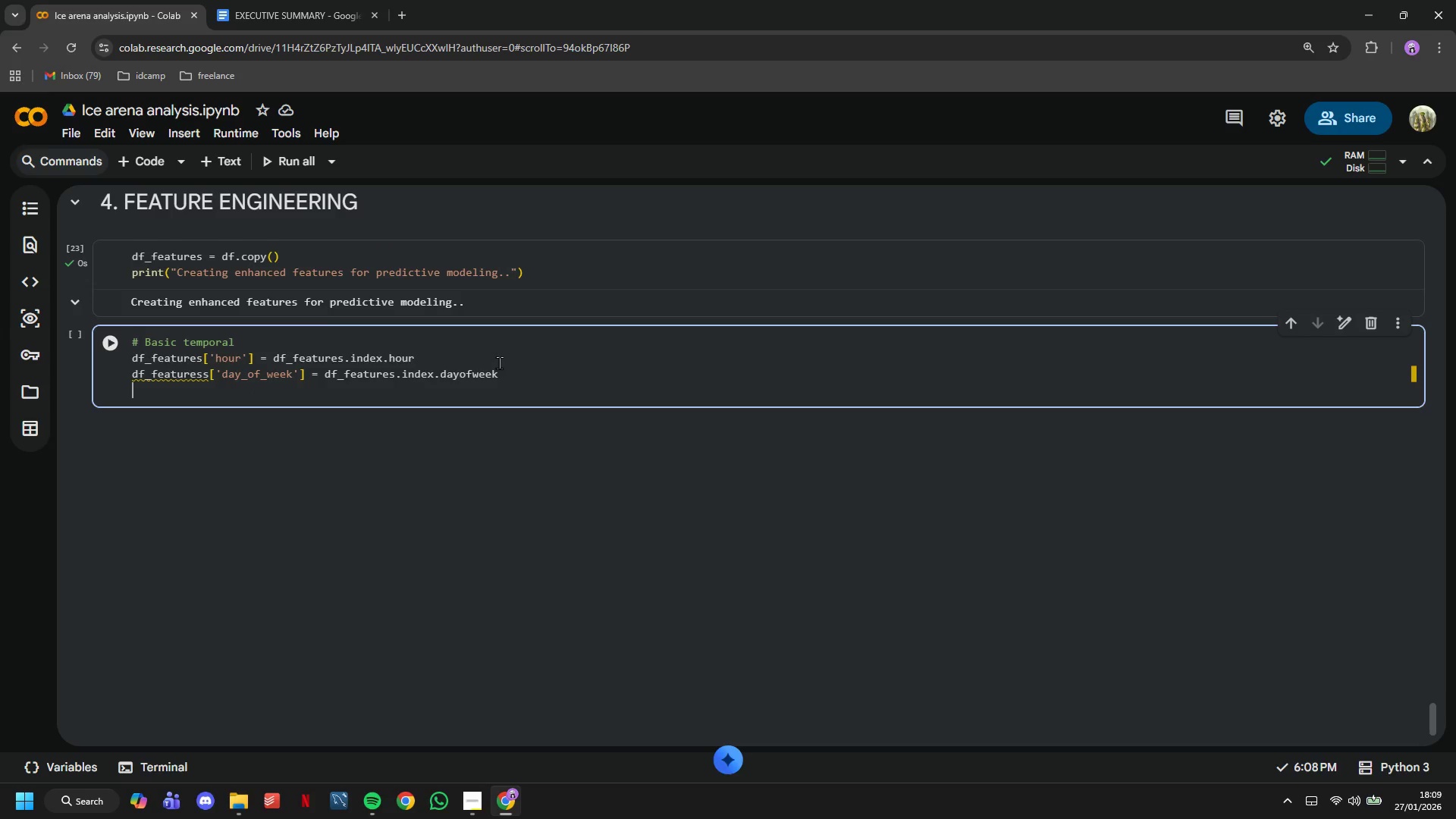 
type(df_features['day_of_year)
 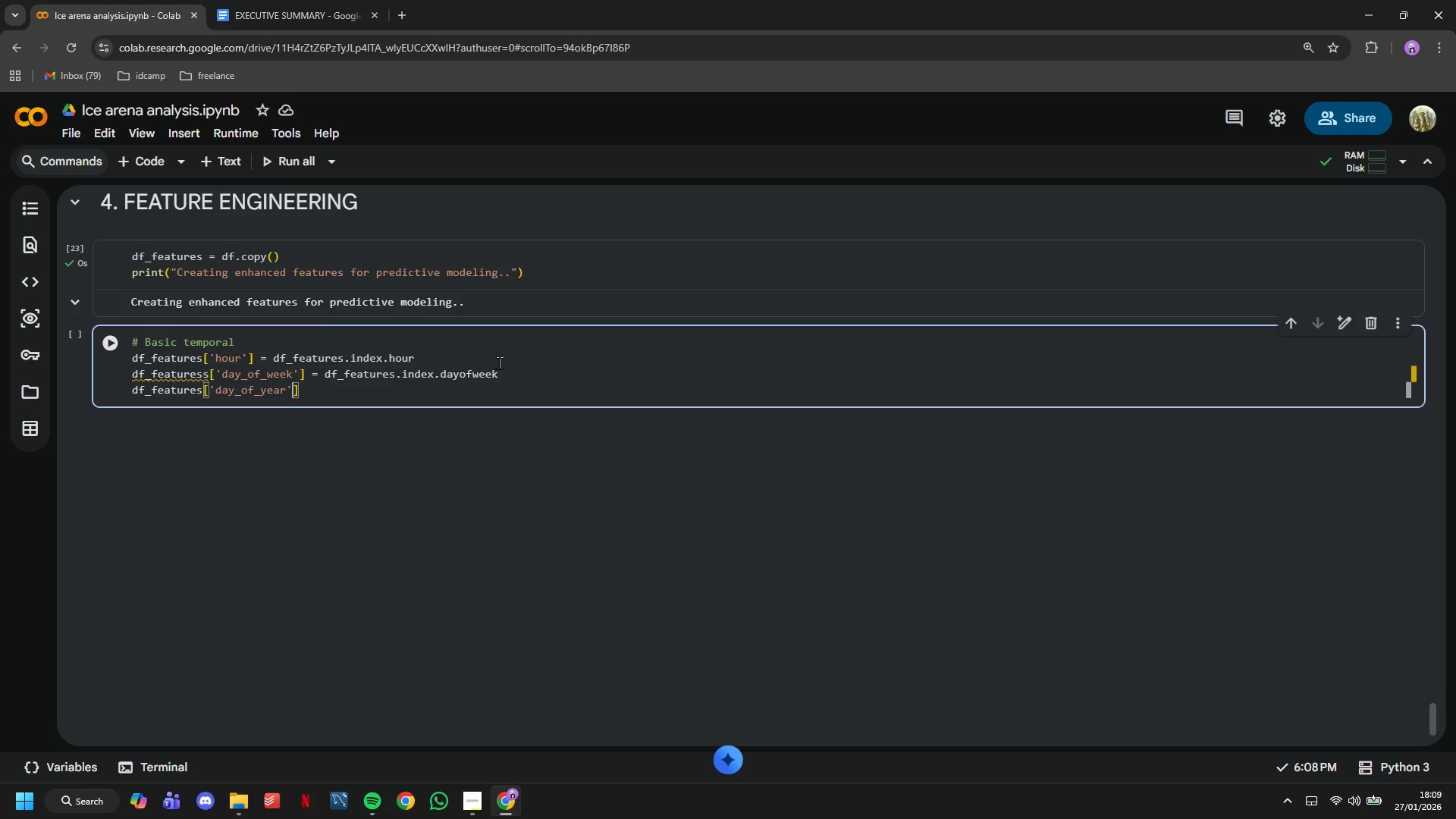 
key(ArrowRight)
 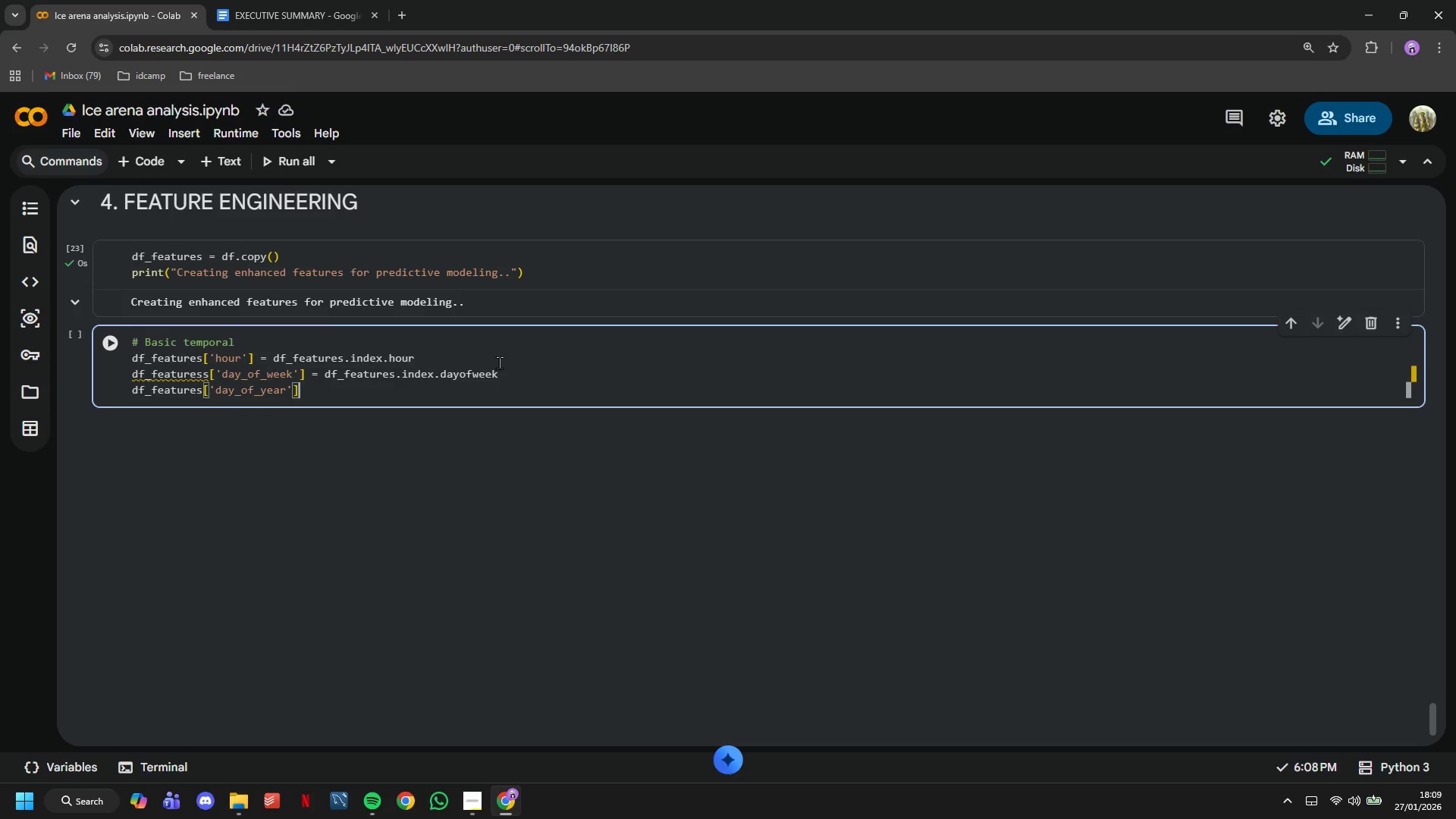 
key(ArrowRight)
 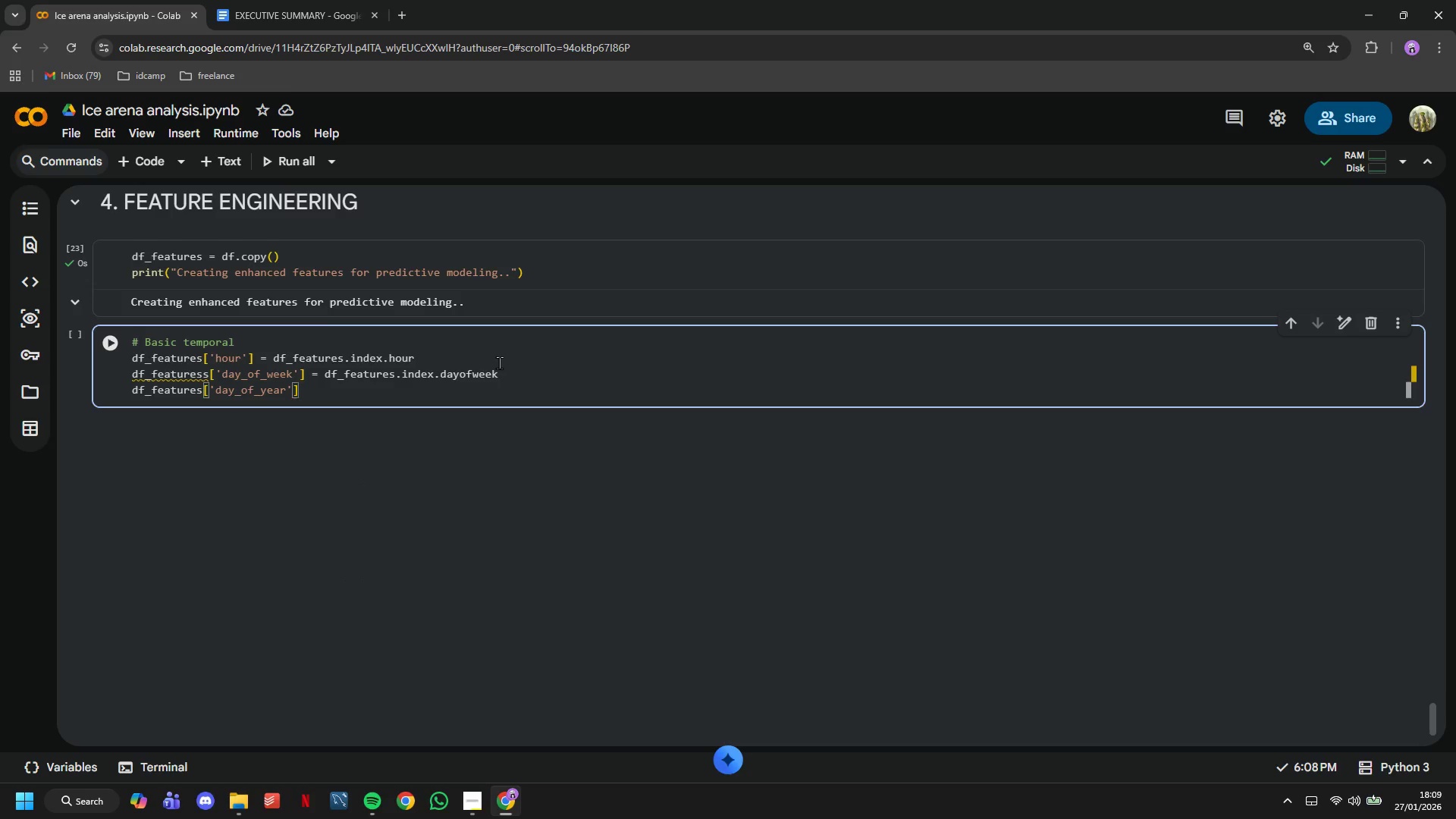 
type( = df_features.index.dayofyear)
 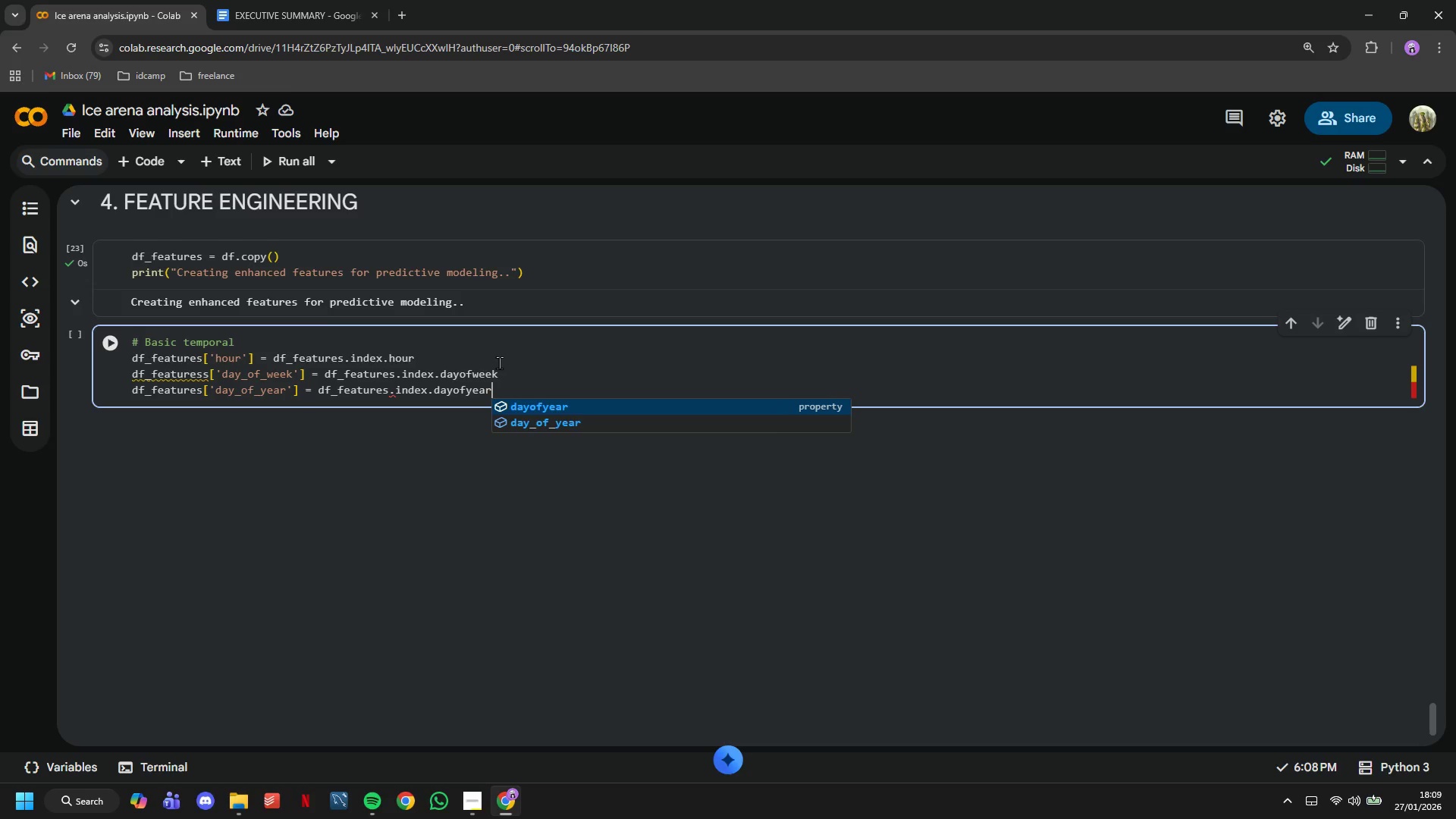 
key(Enter)
 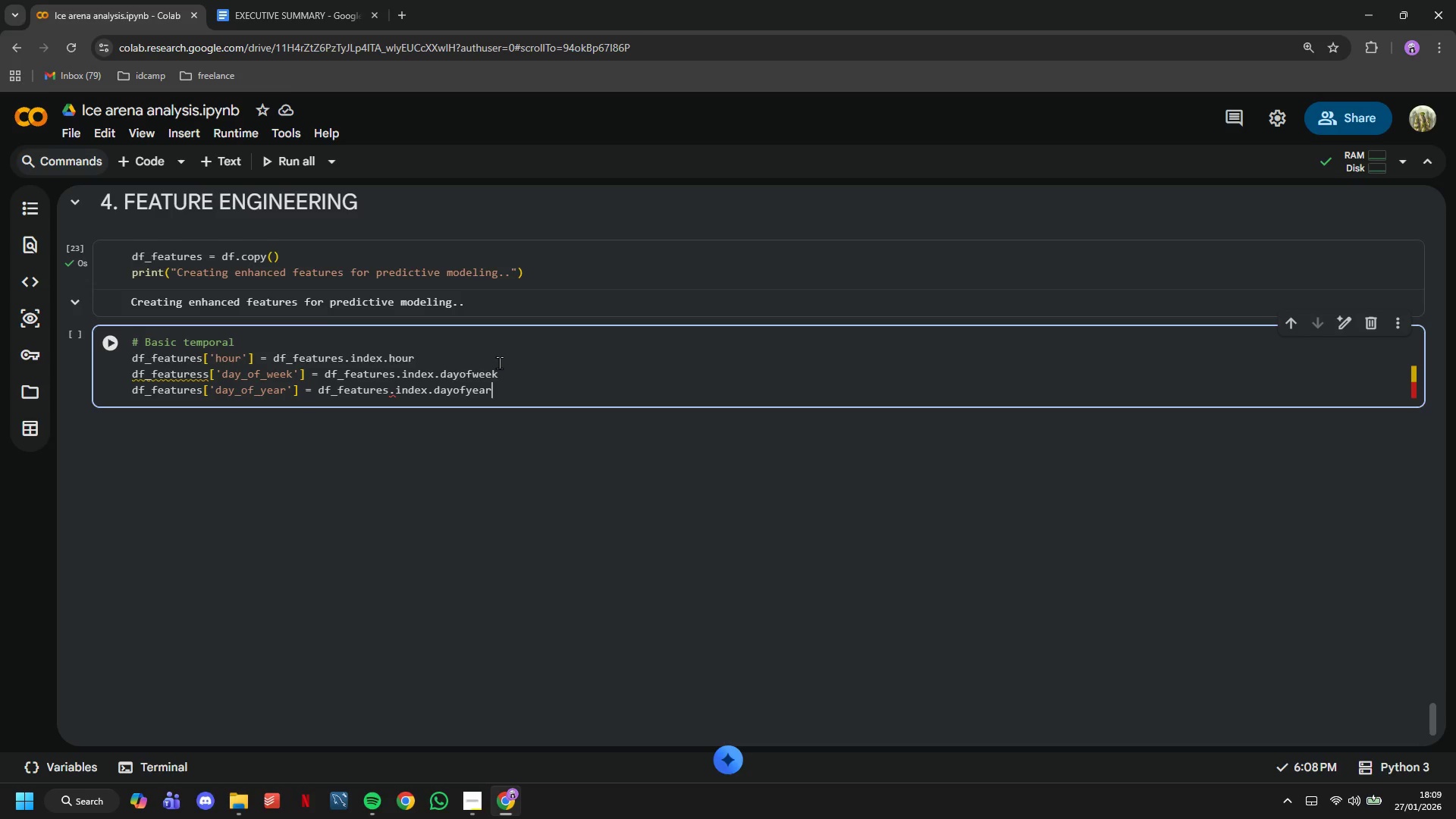 
key(Enter)
 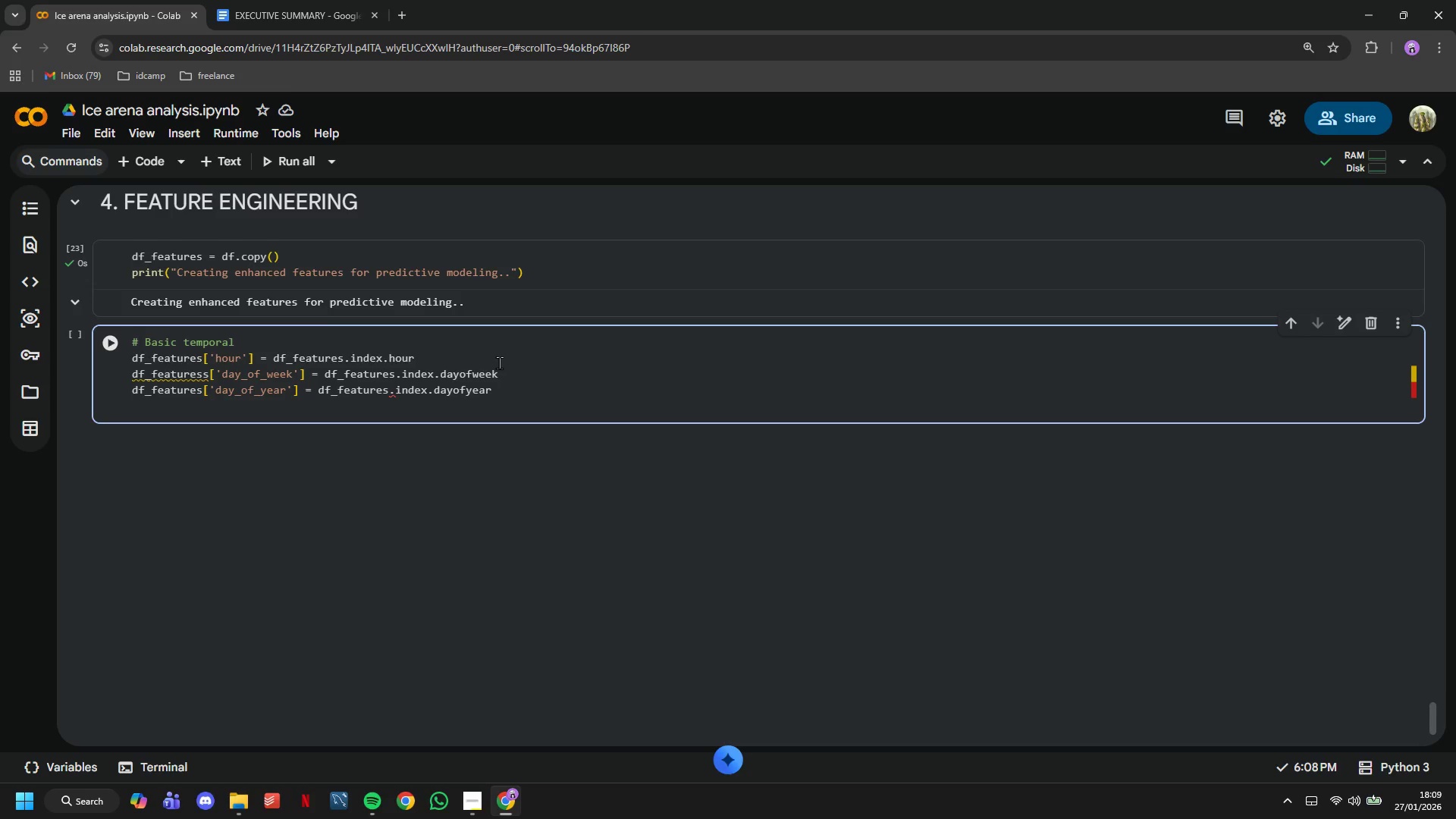 
key(ArrowLeft)
 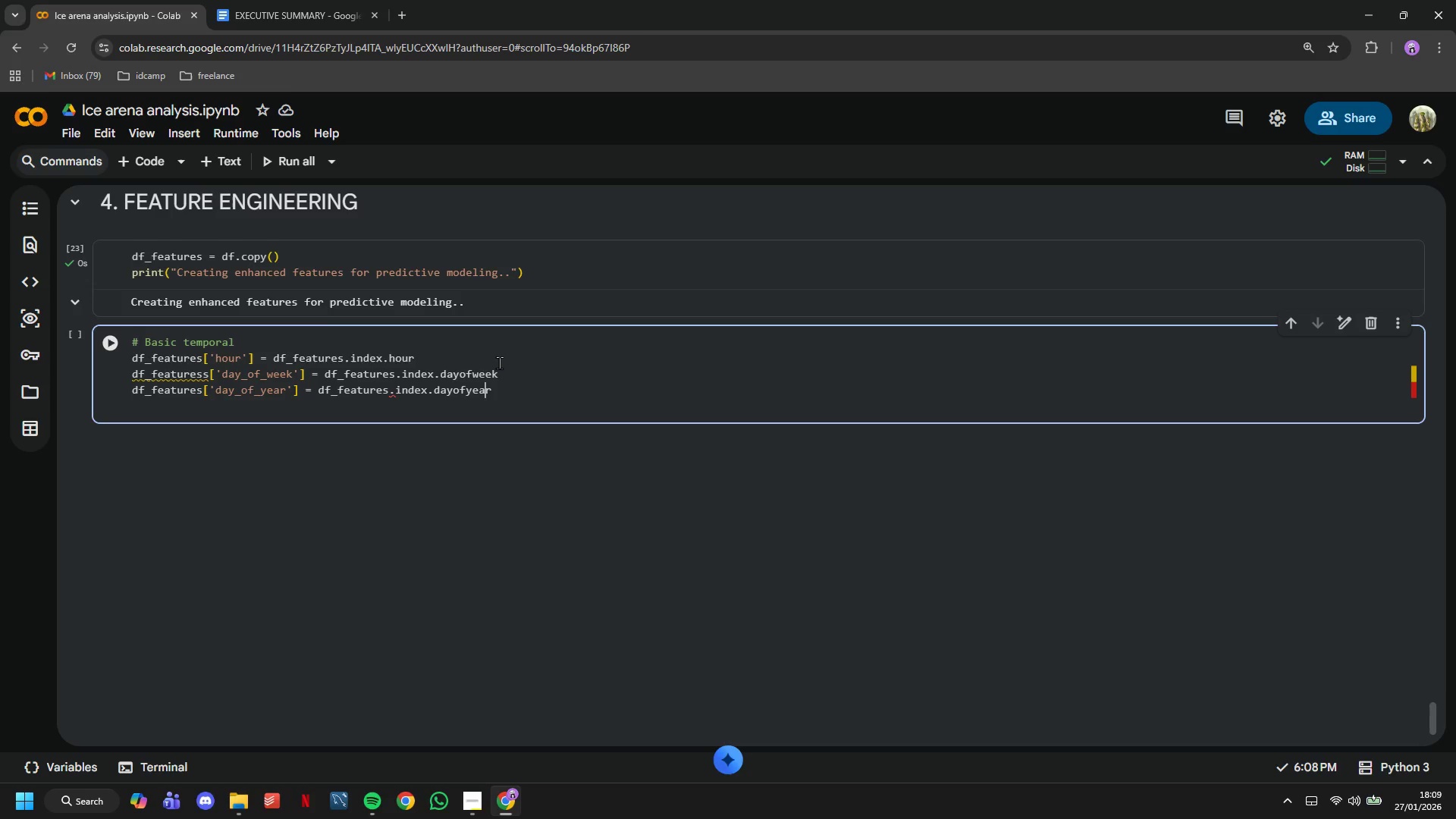 
hold_key(key=ArrowLeft, duration=0.34)
 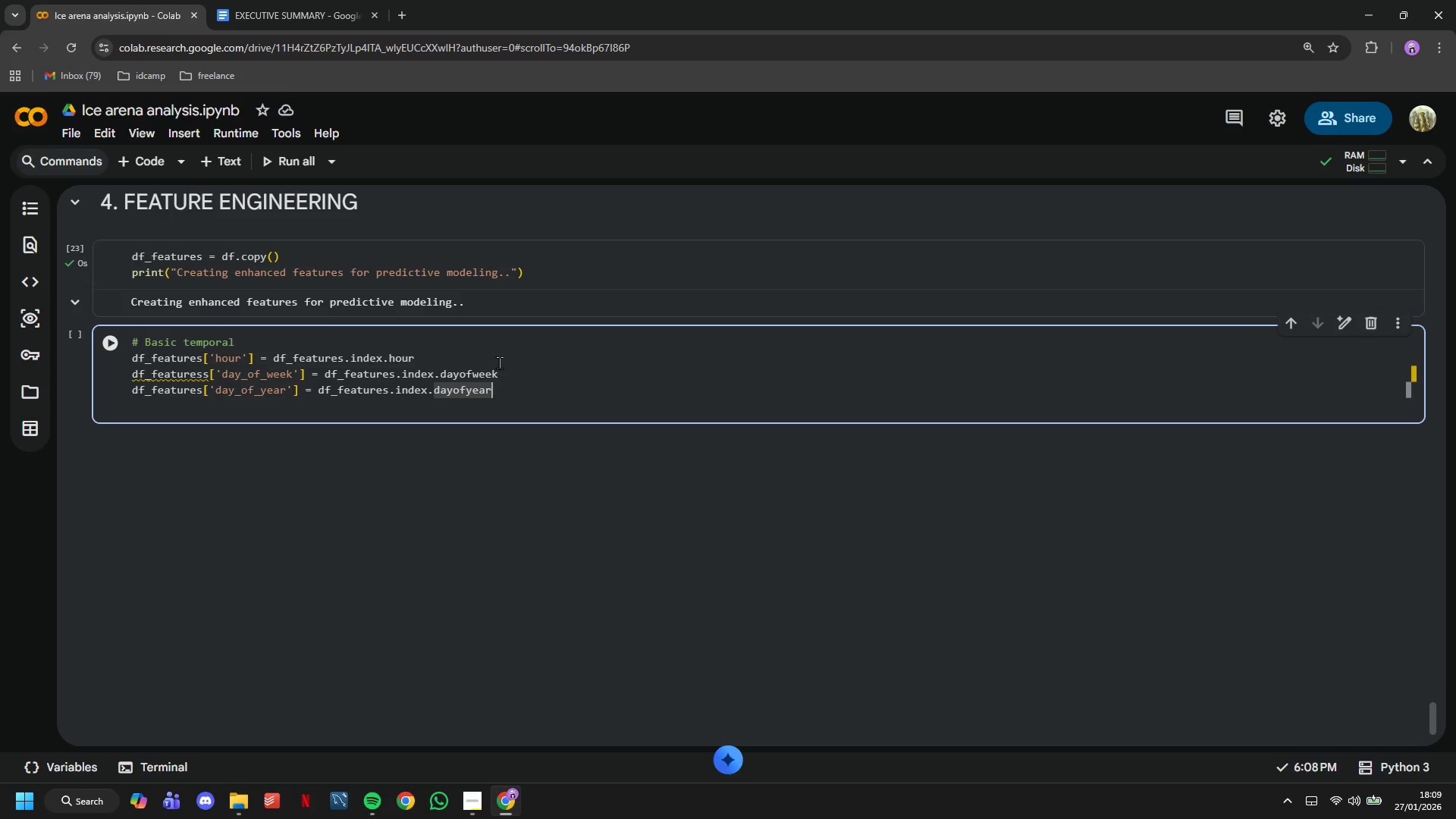 
key(ArrowRight)
 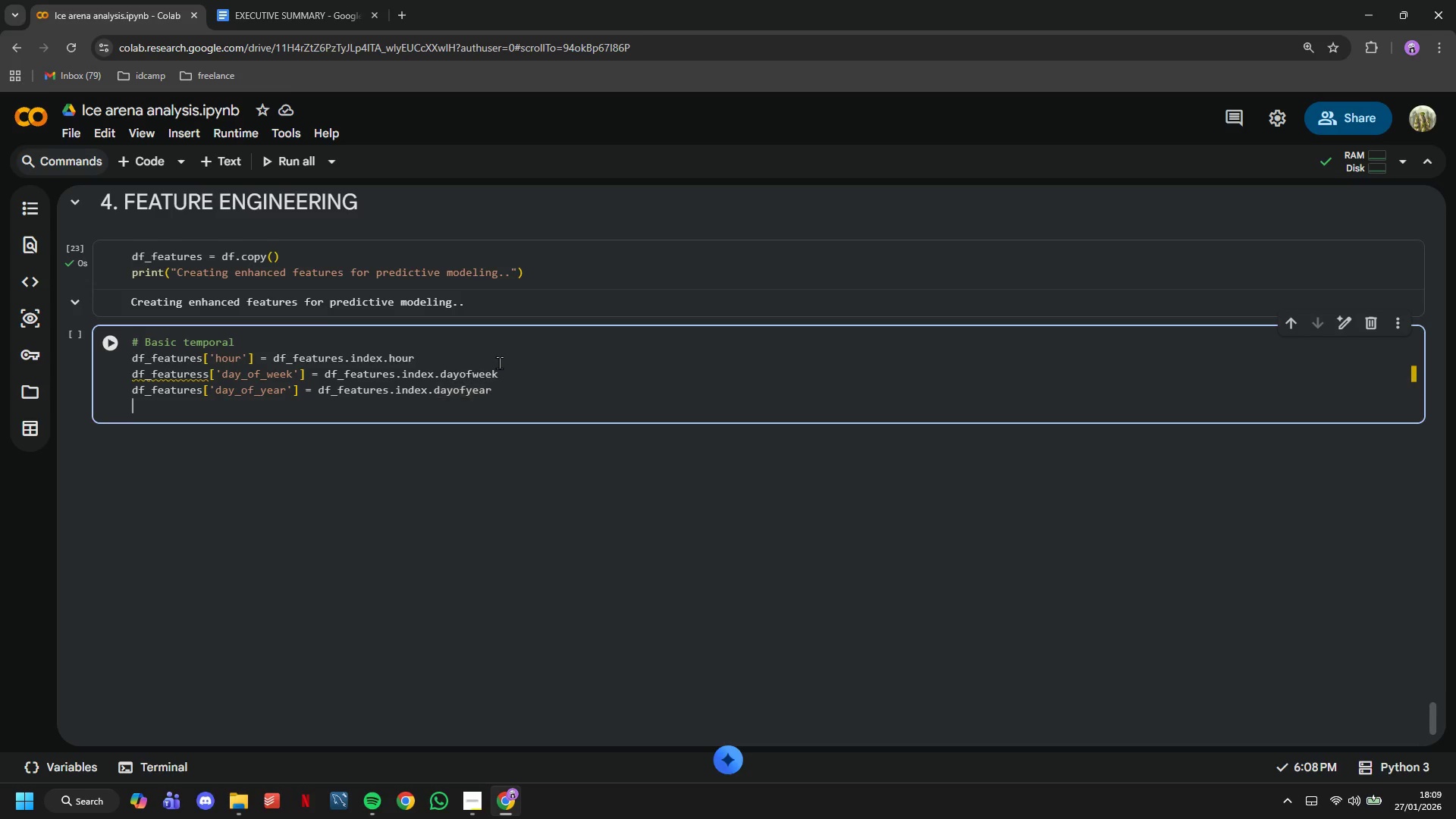 
key(ArrowRight)
 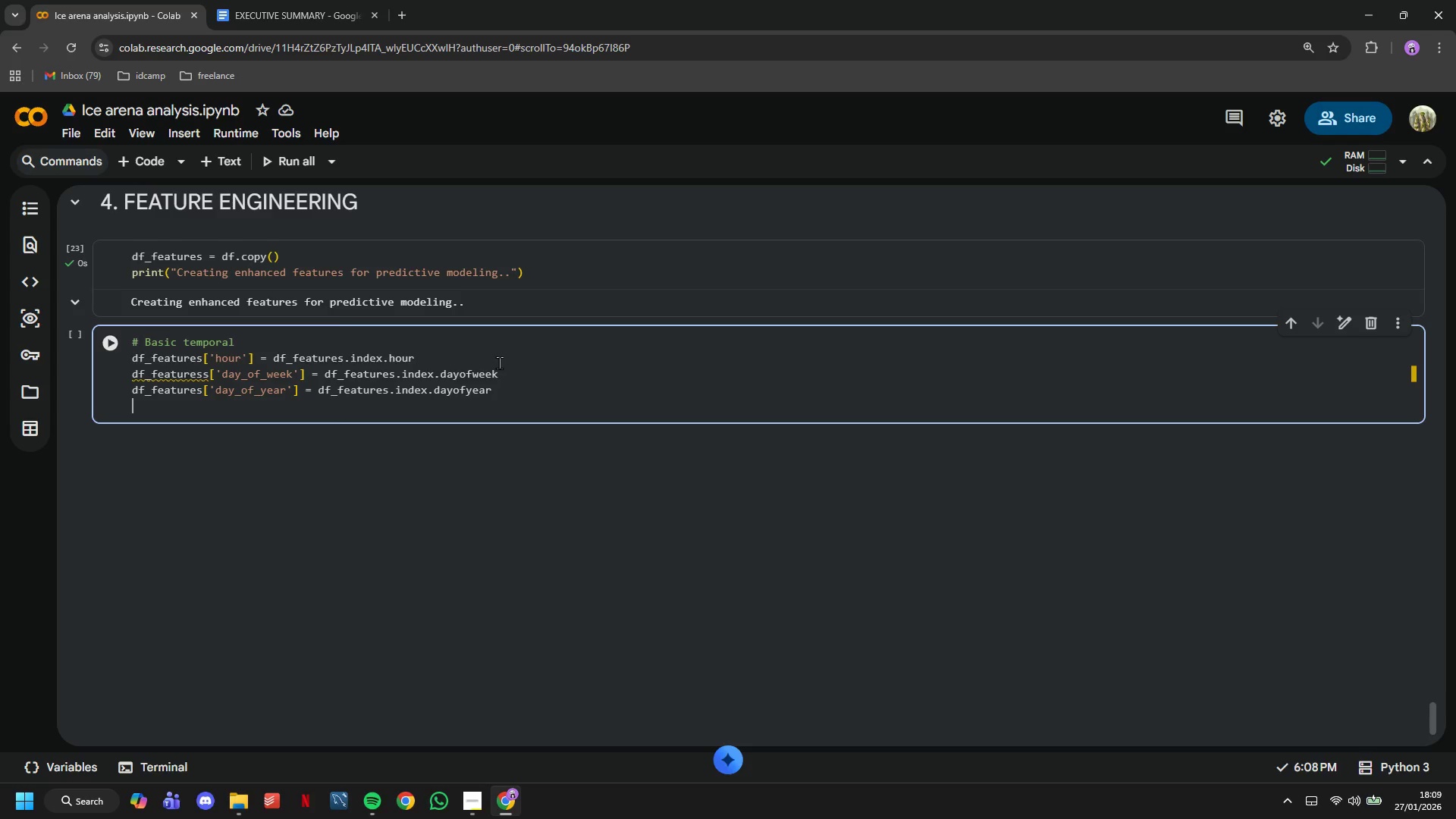 
type(df_features[)
 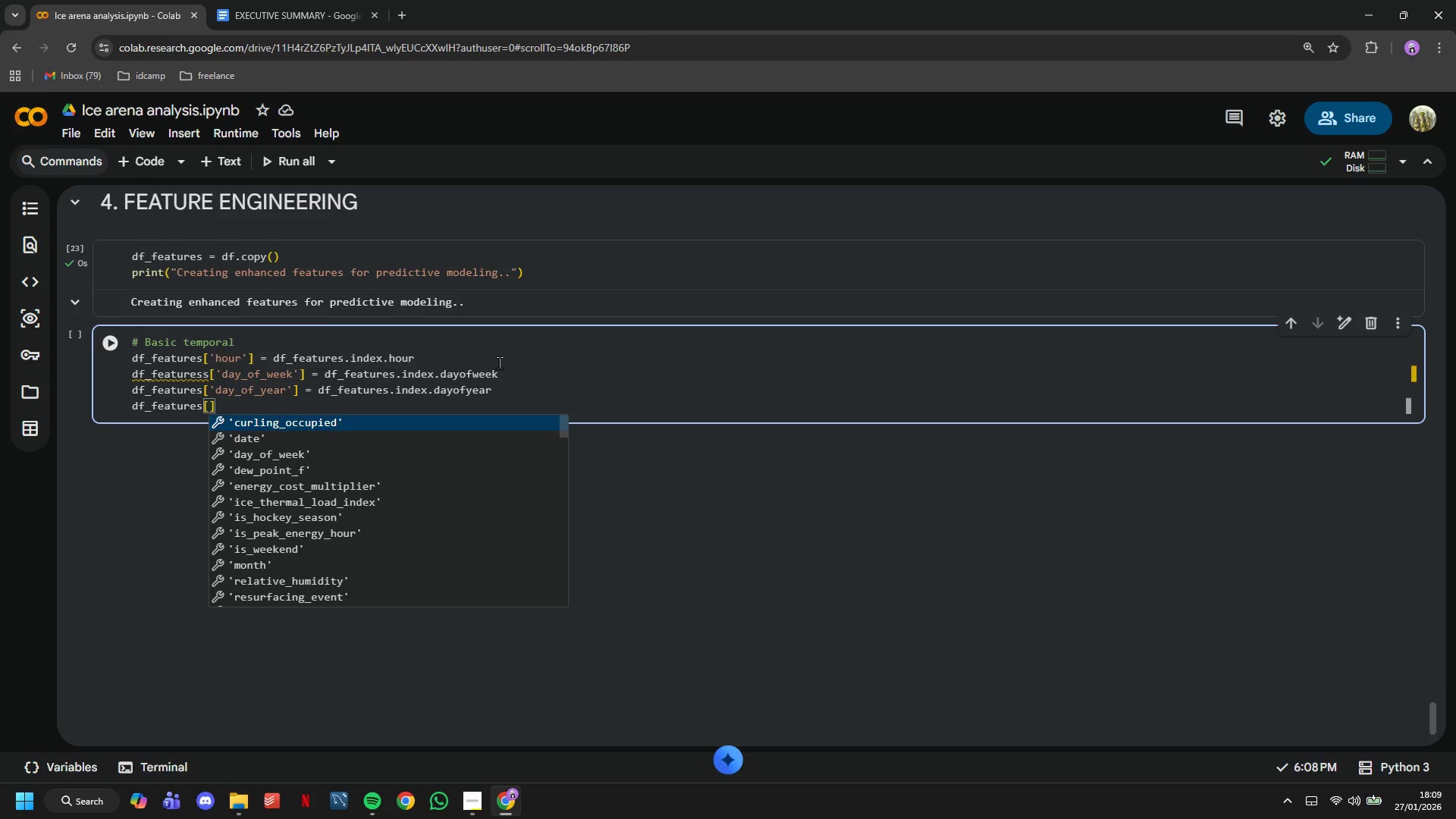 
key(Enter)
 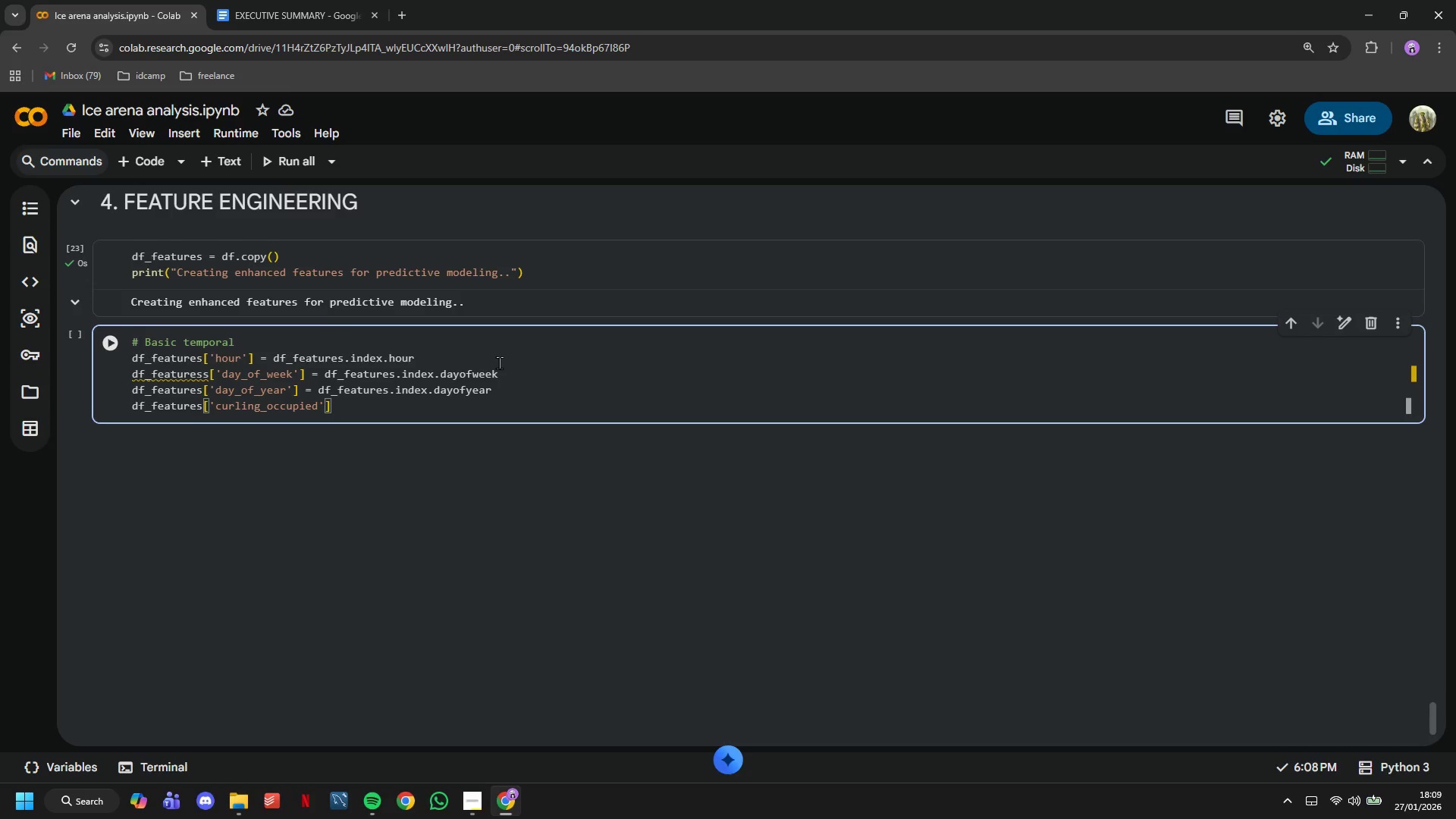 
hold_key(key=Backspace, duration=0.86)
 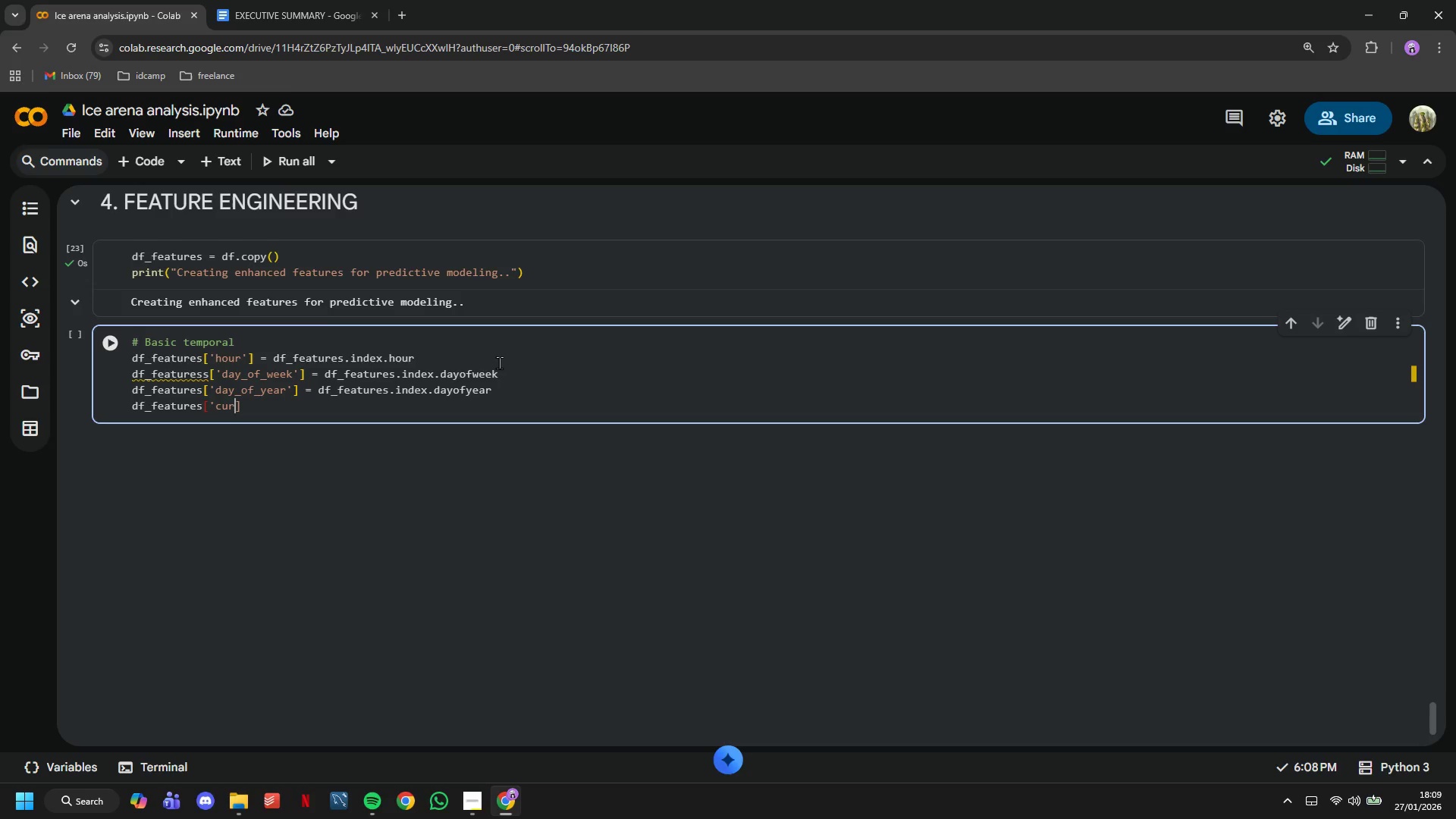 
key(Backspace)
 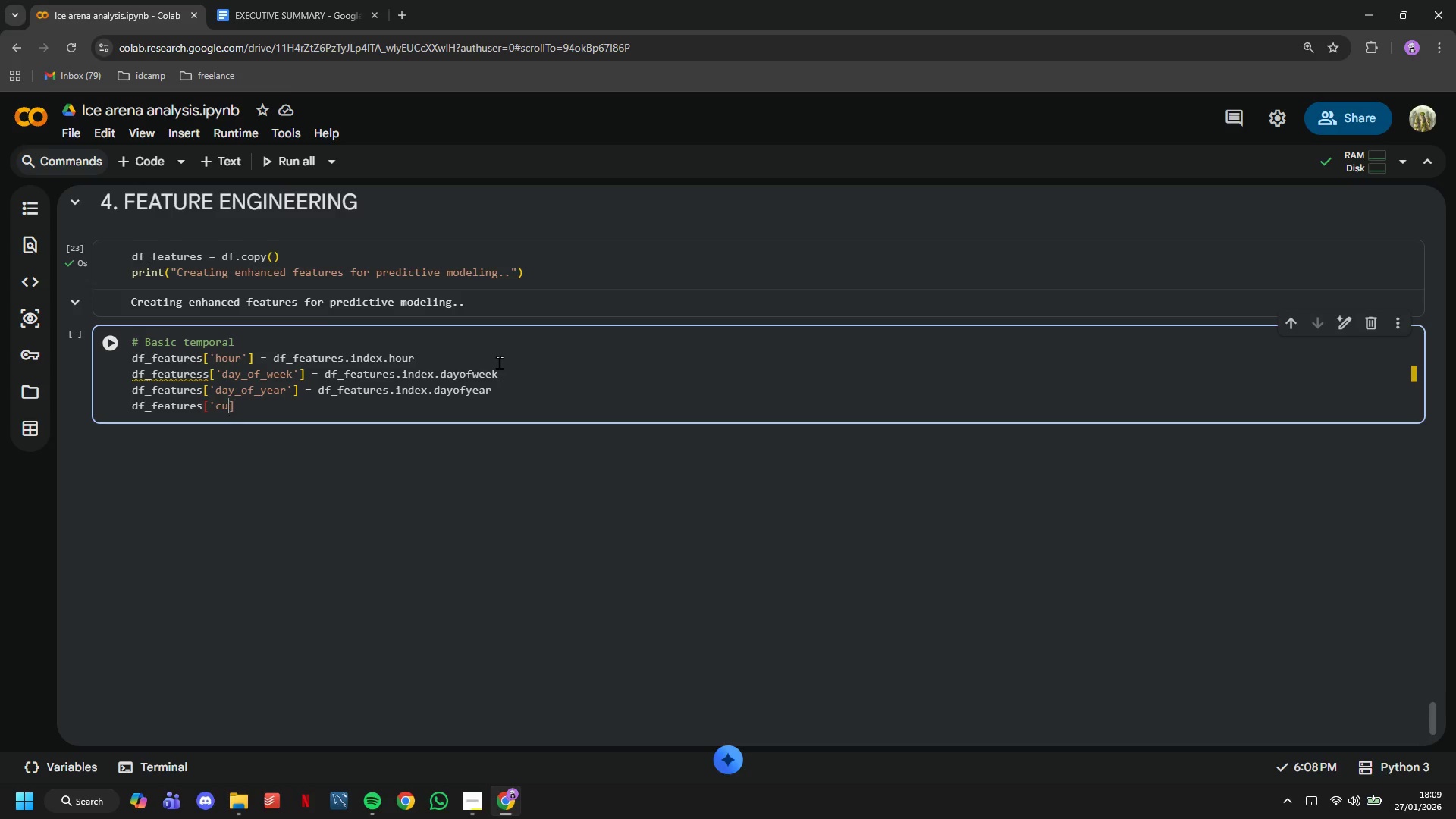 
key(Backspace)
 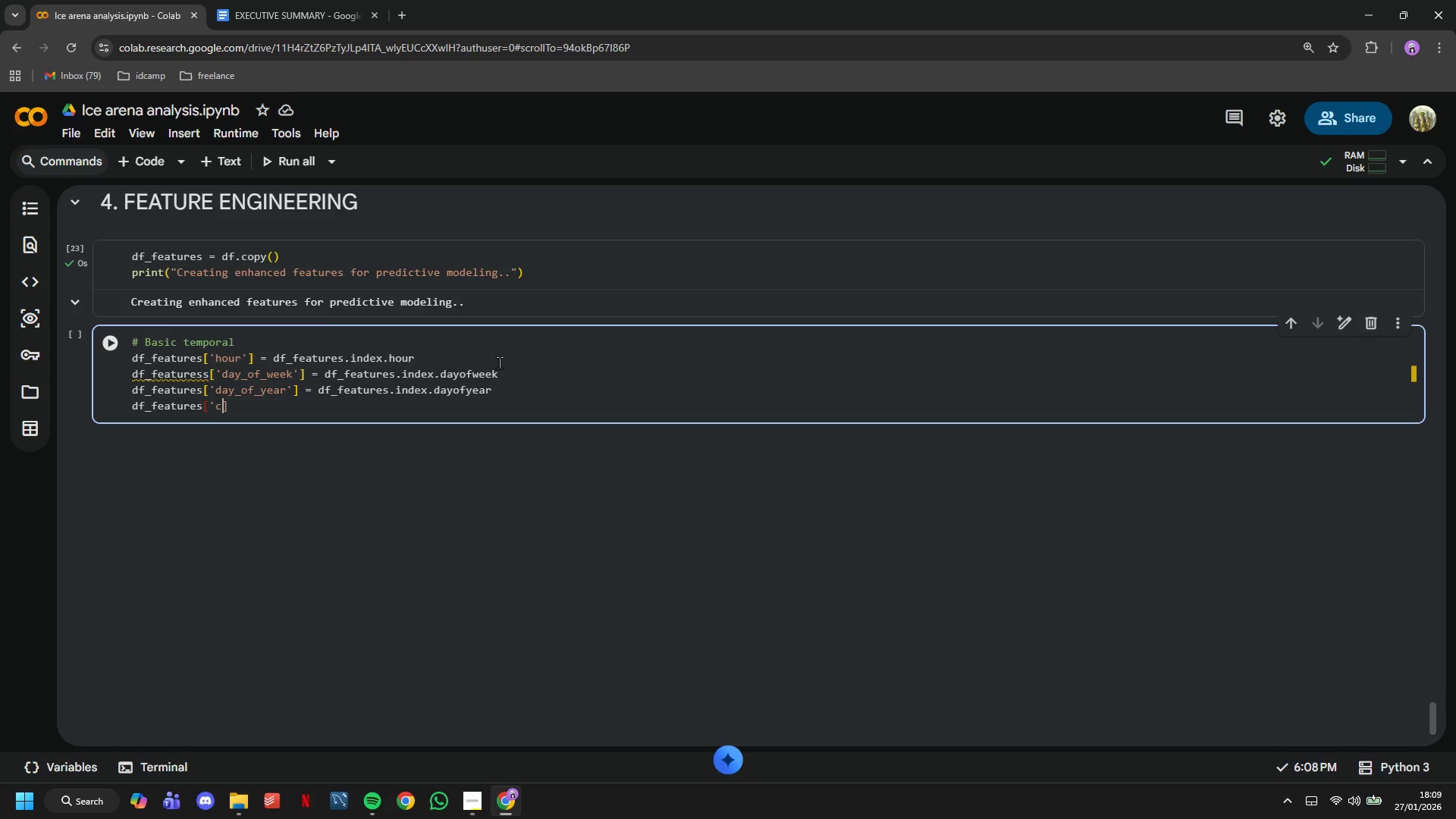 
key(Backspace)
 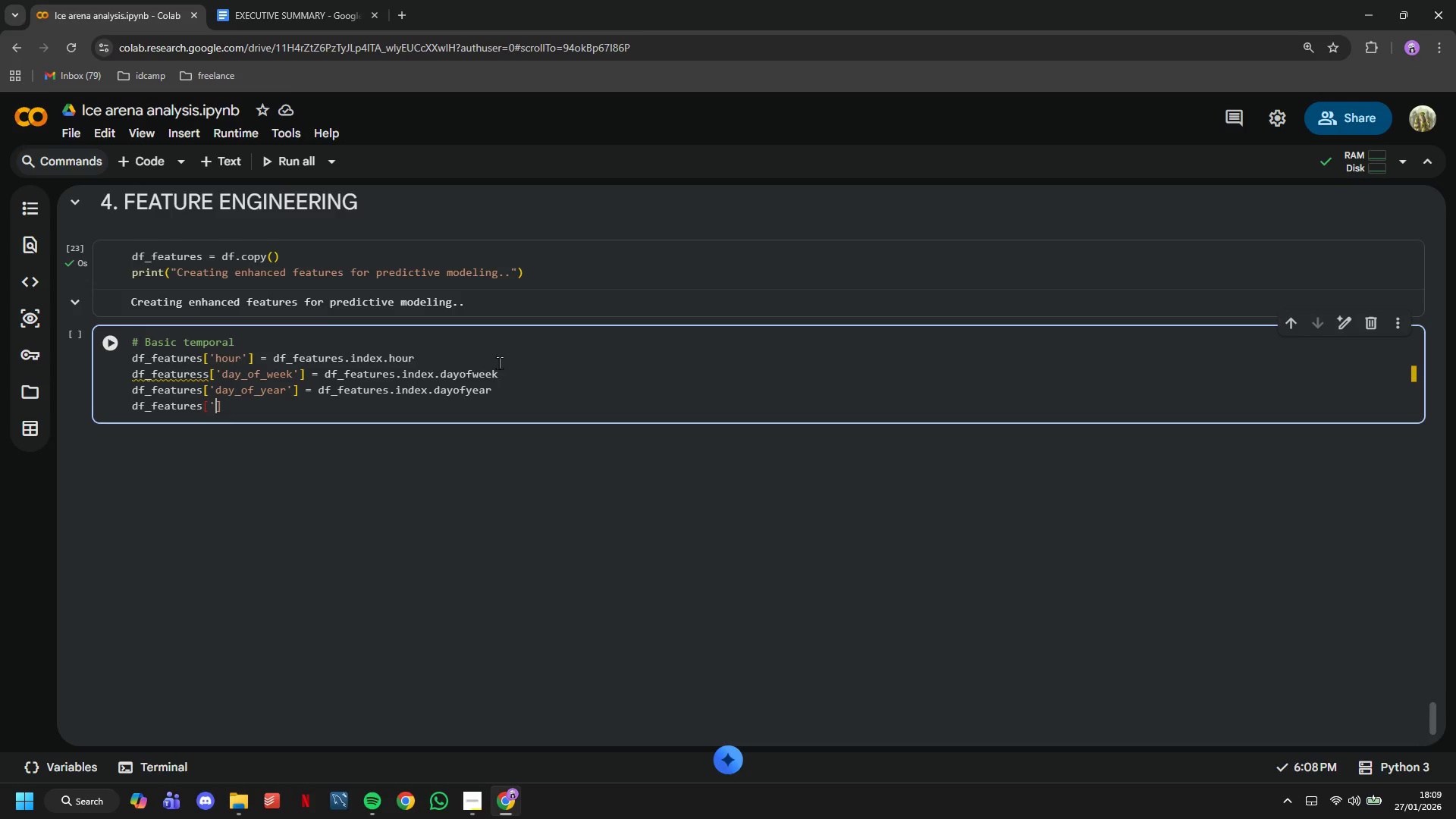 
key(Backspace)
 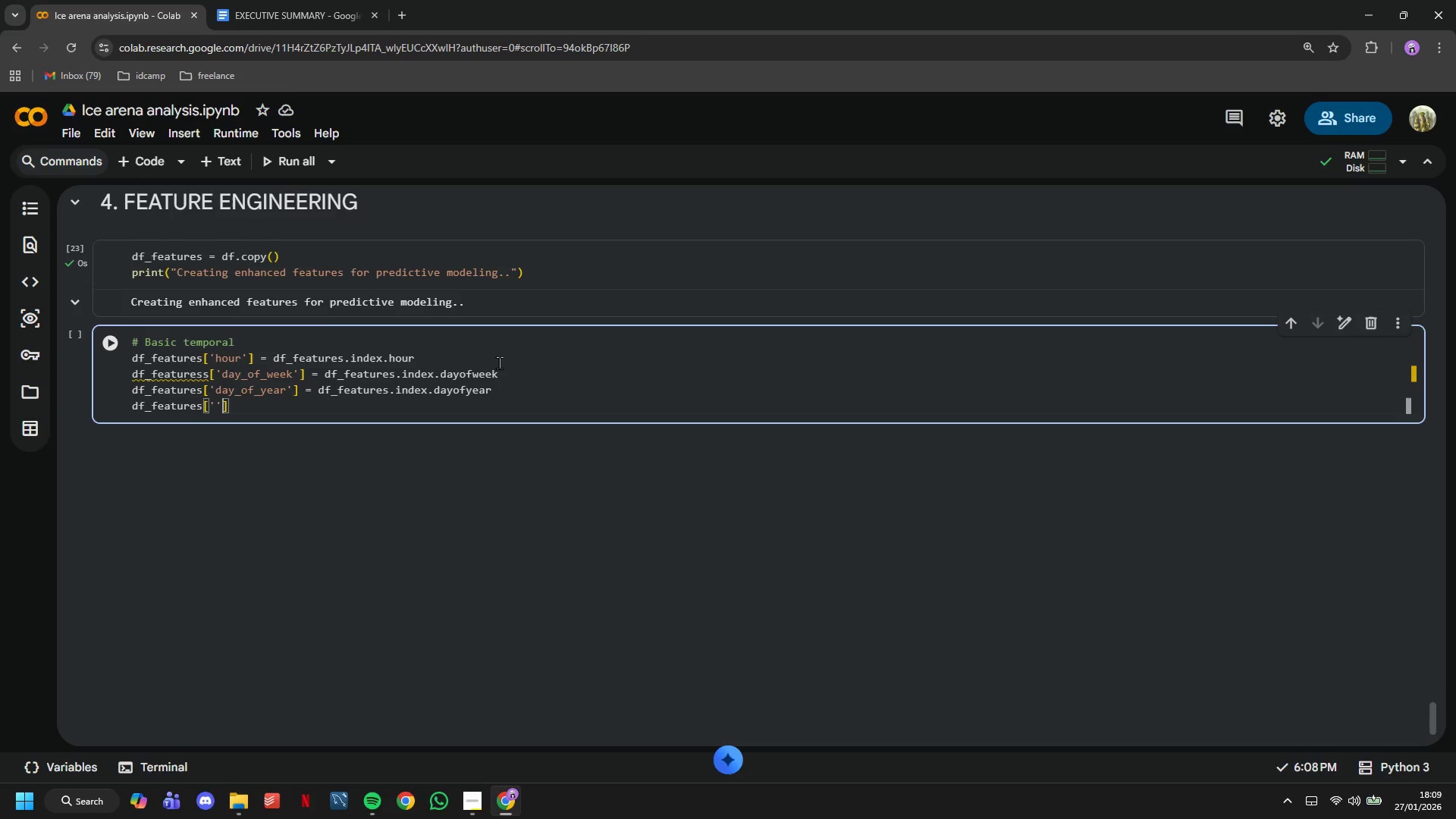 
key(Quote)
 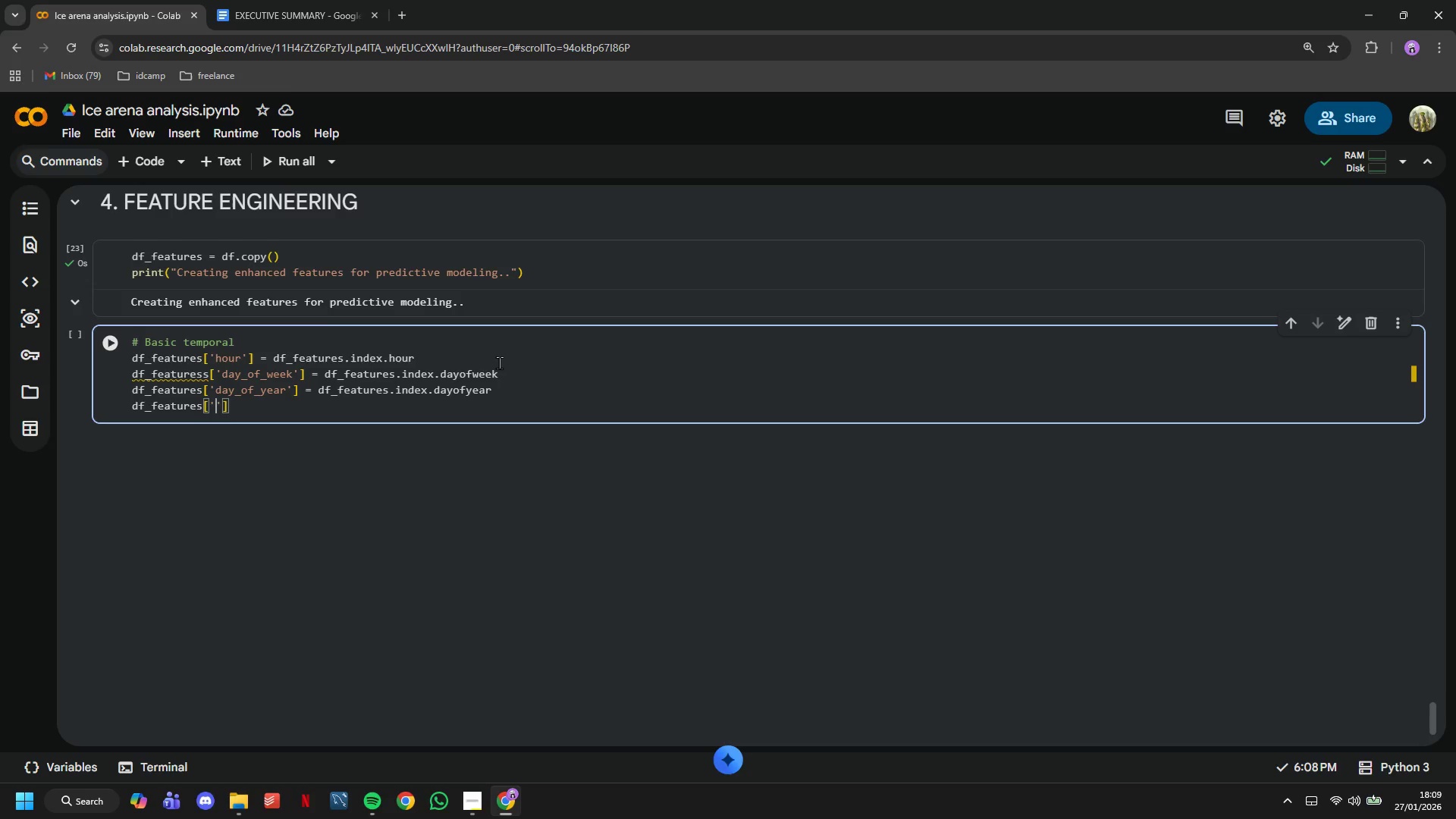 
key(ArrowLeft)
 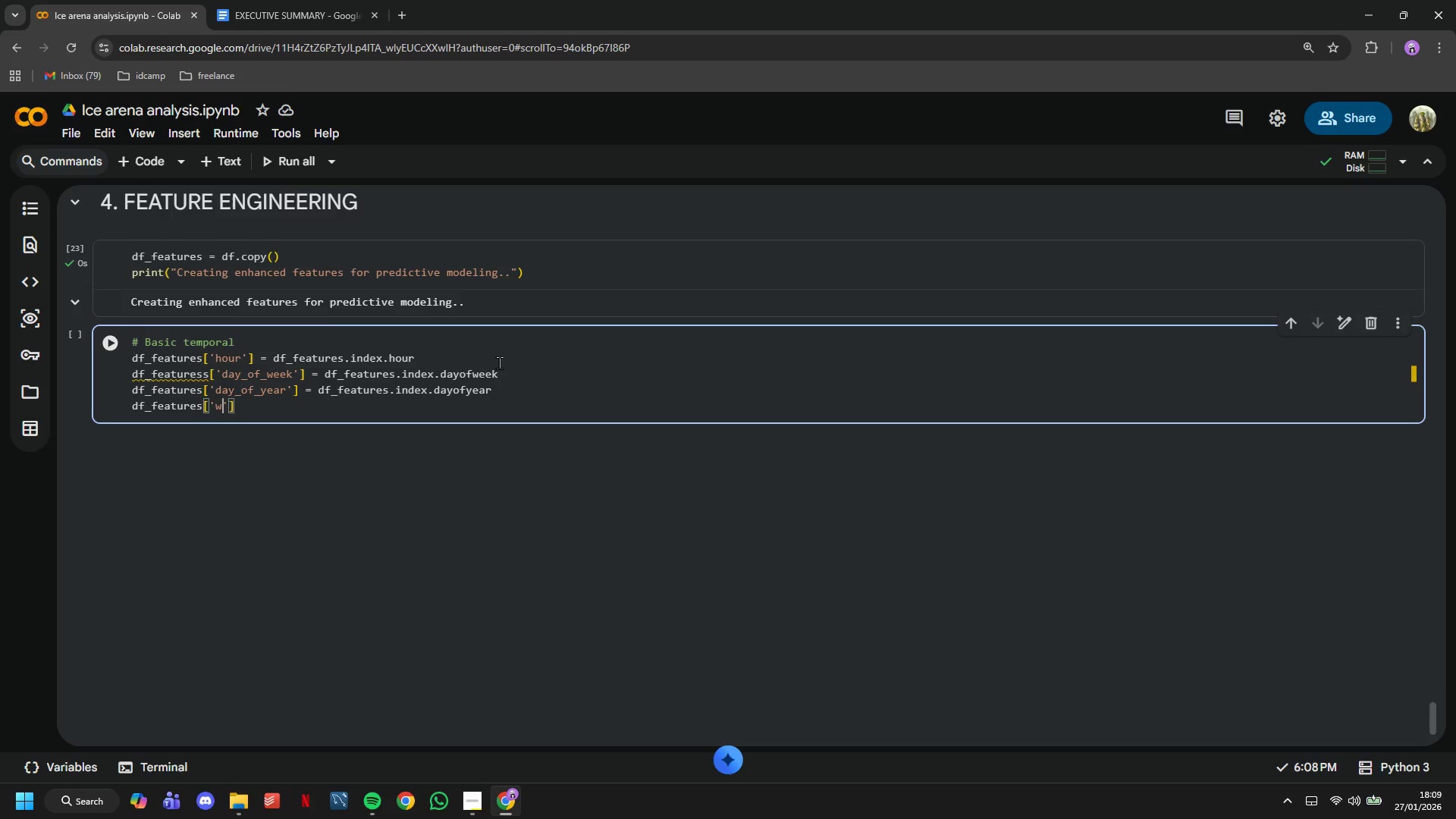 
type(week_of_year)
 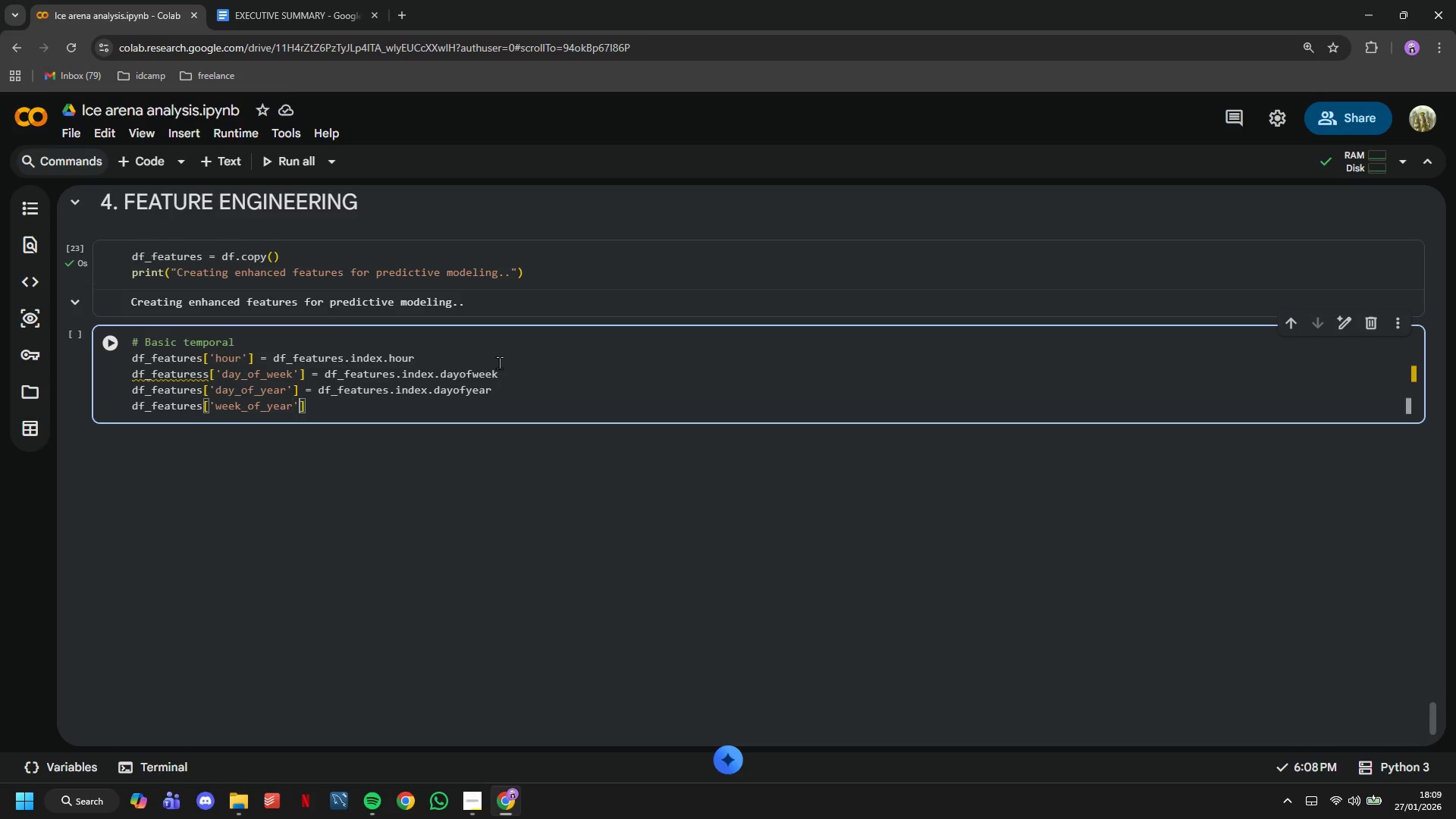 
key(ArrowRight)
 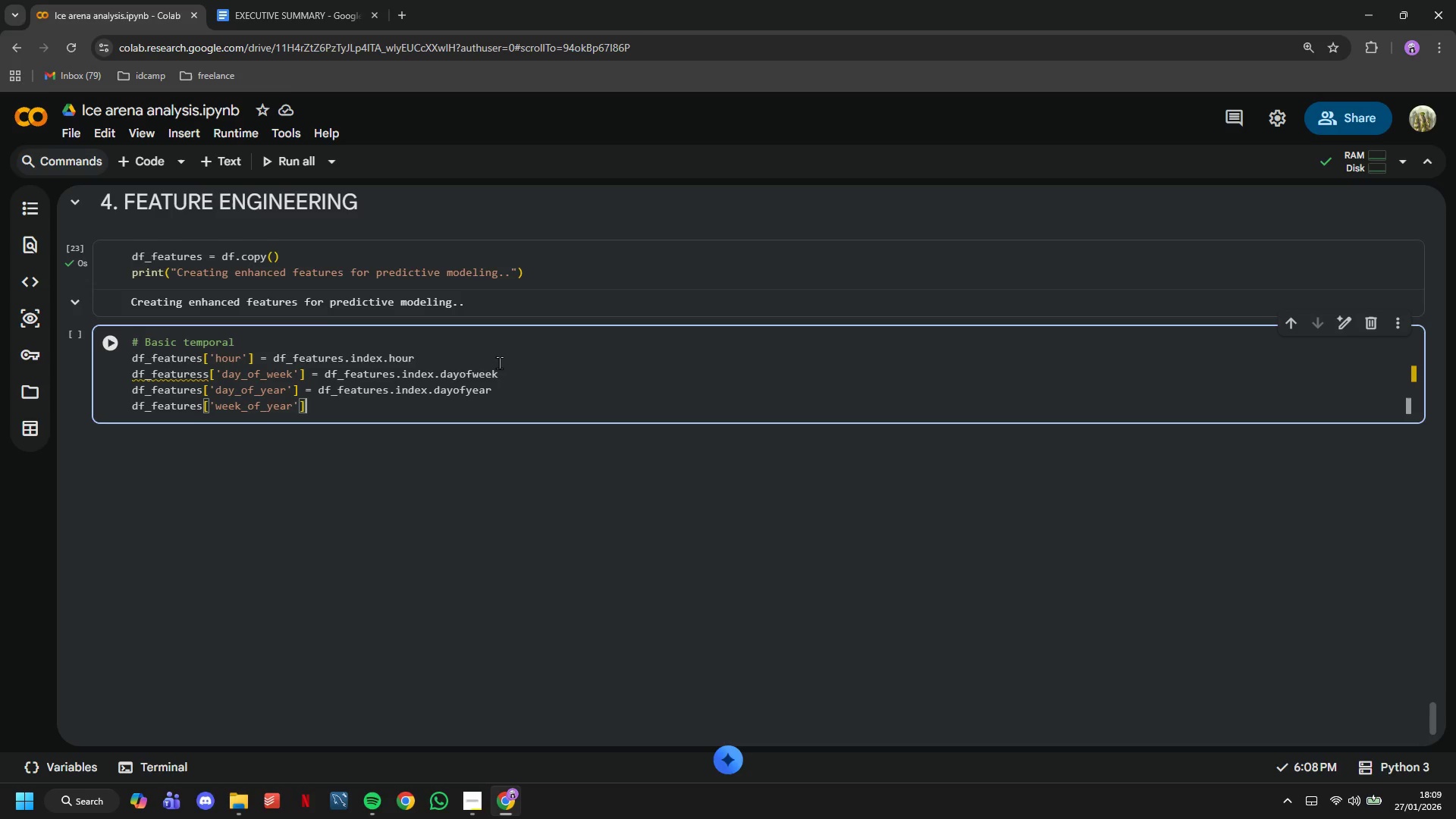 
key(ArrowRight)
 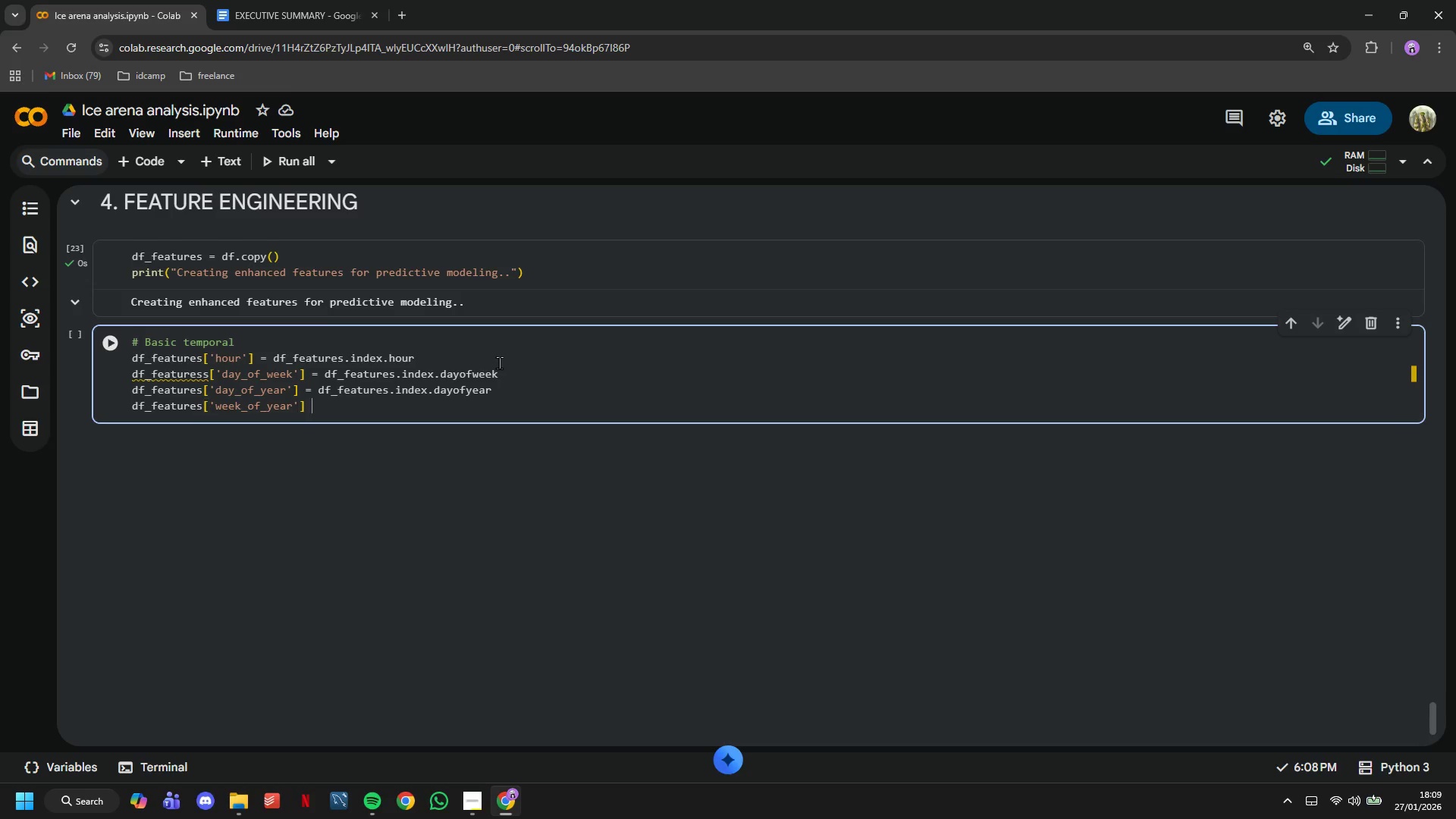 
type( = df_)
key(Tab)
type(.index.)
 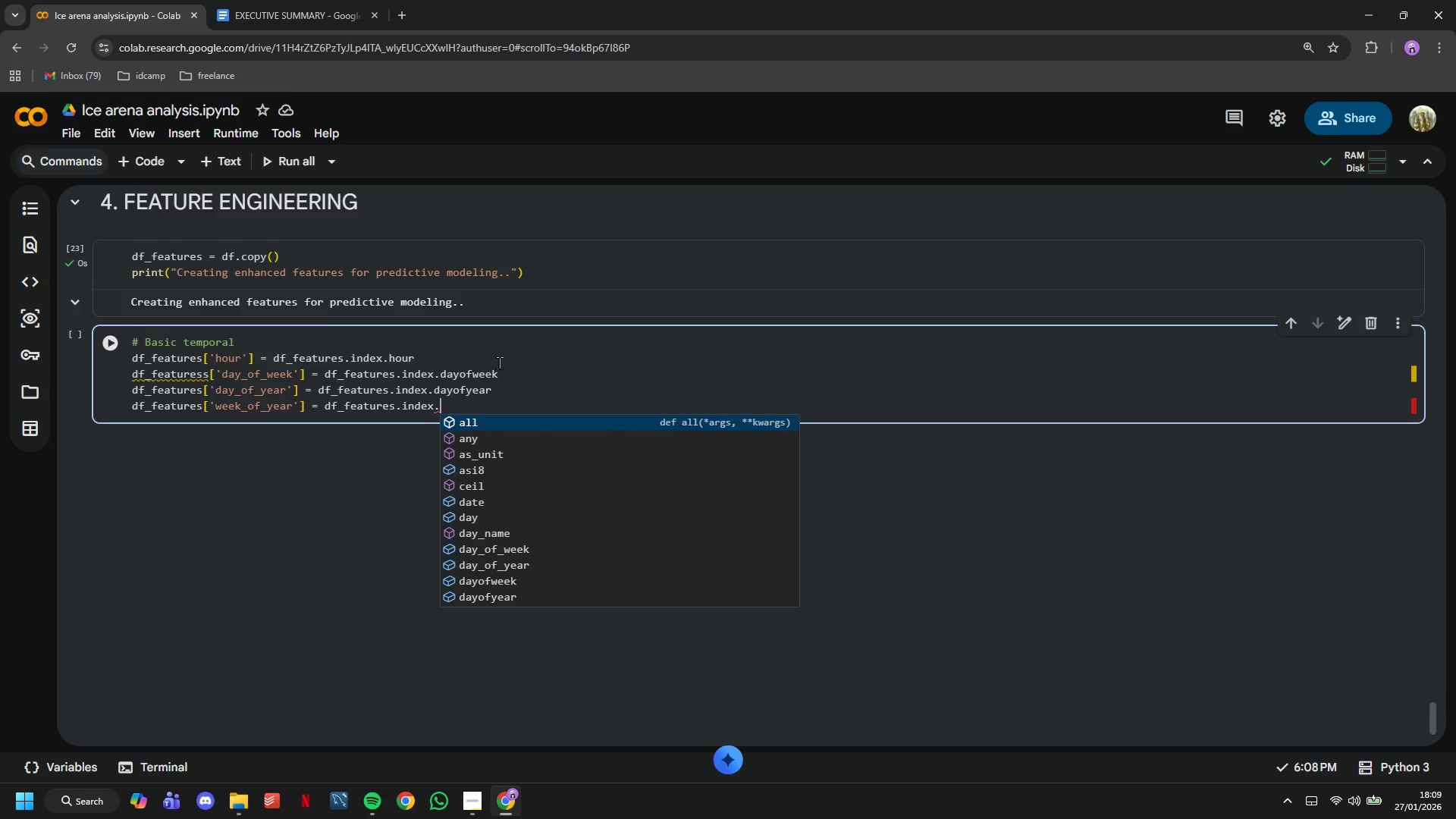 
type(isocalendar()
 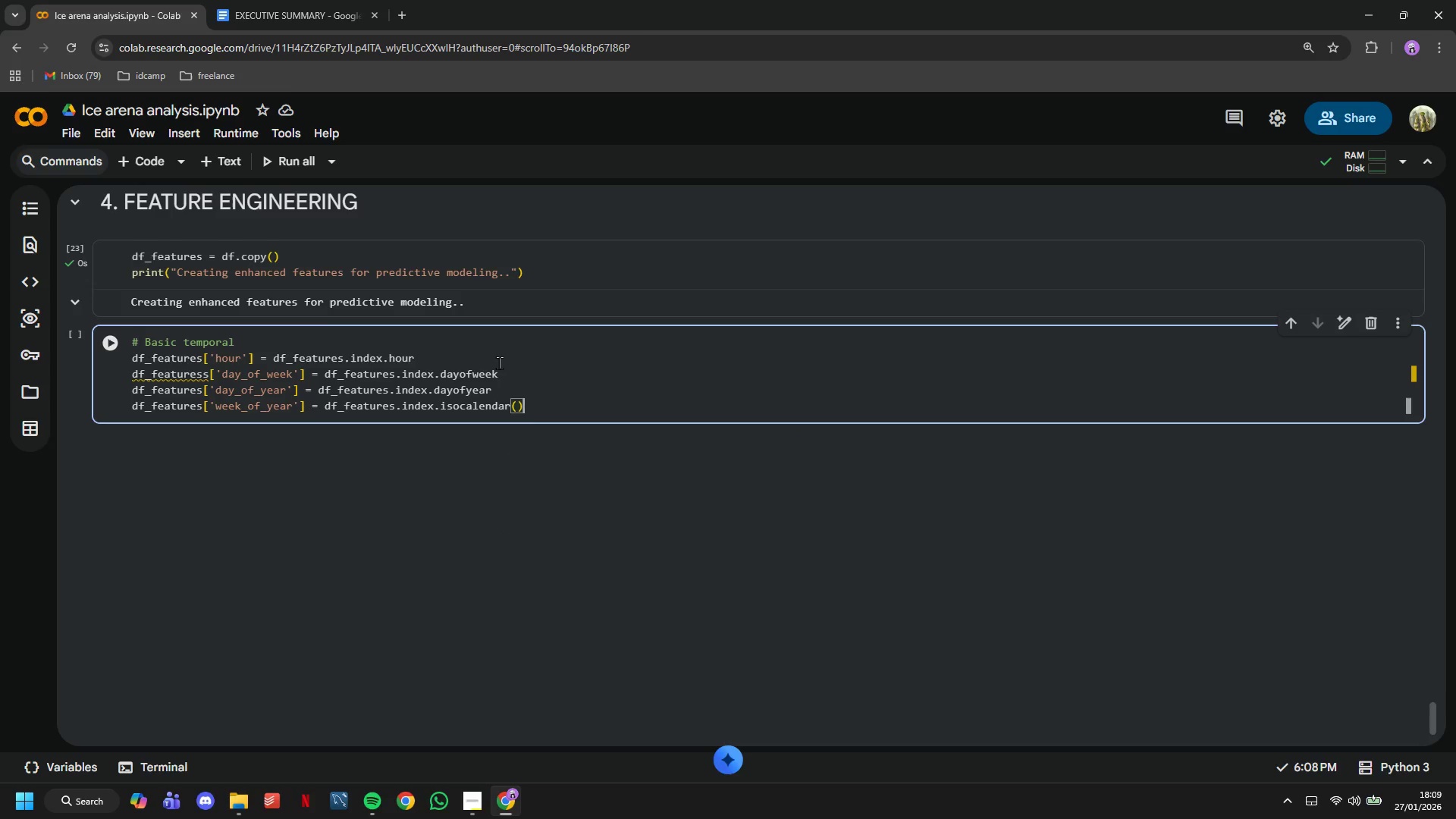 
 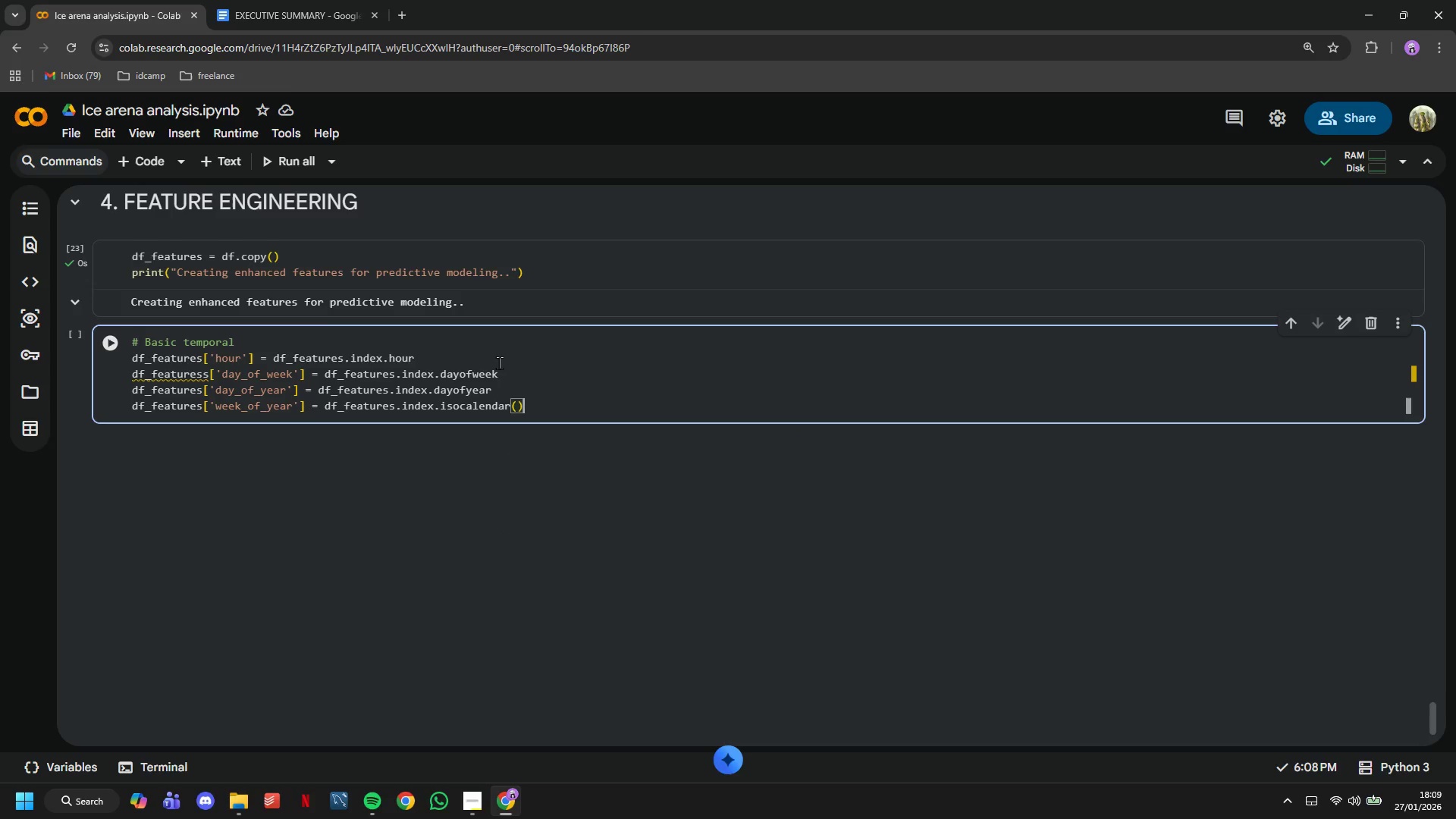 
key(ArrowRight)
 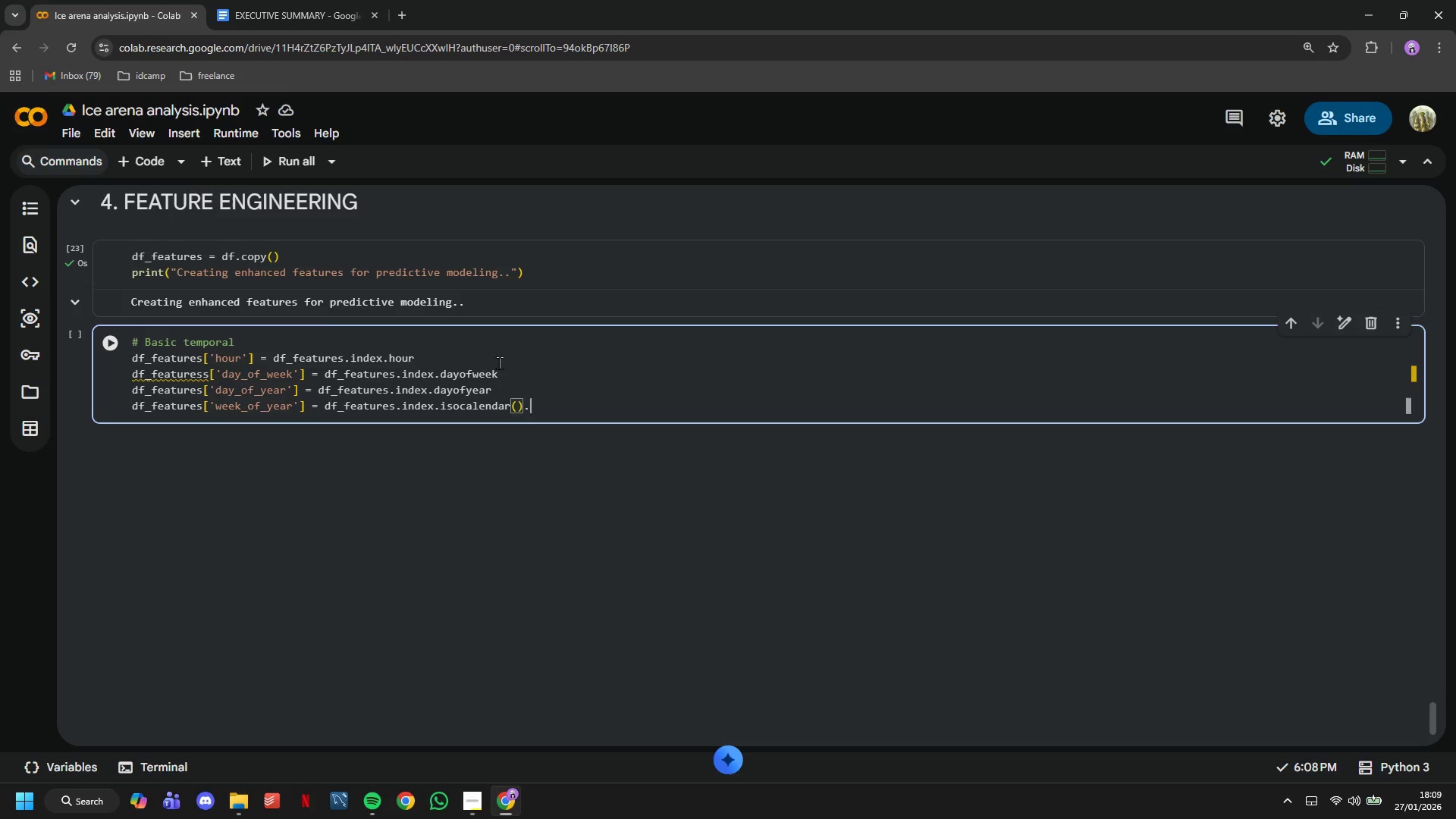 
type(.week)
 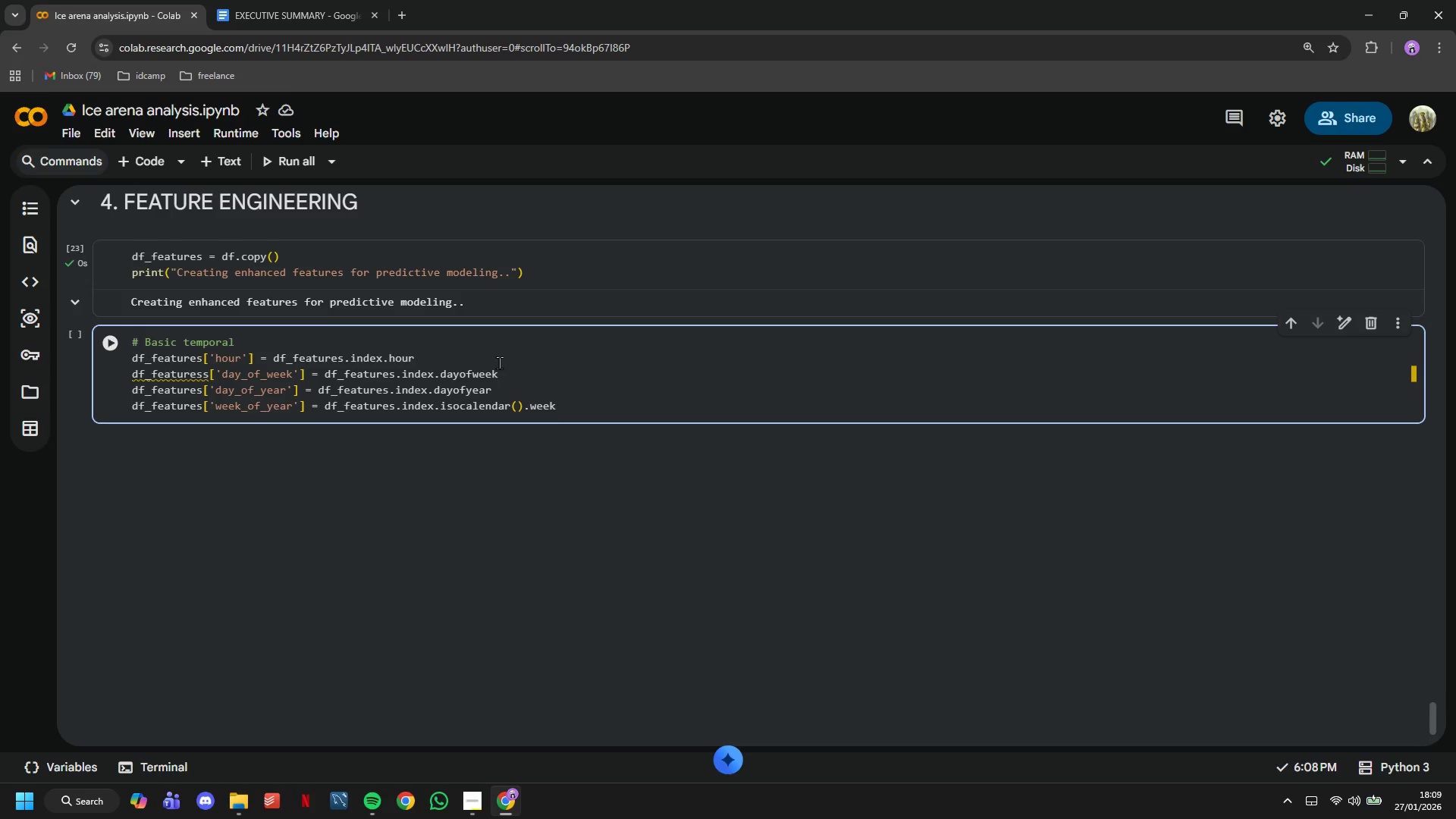 
key(Enter)
 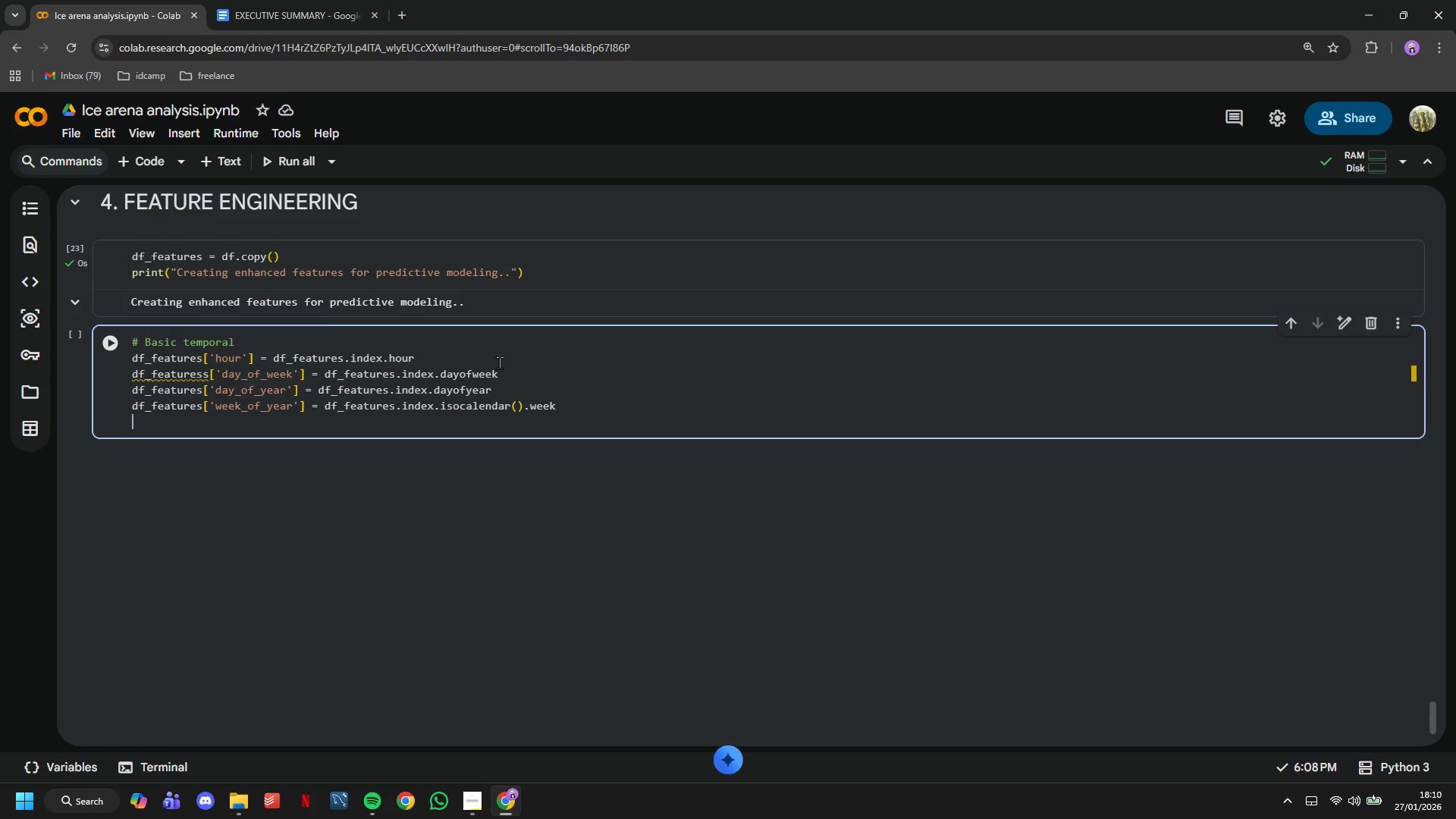 
type(df_features['month)
 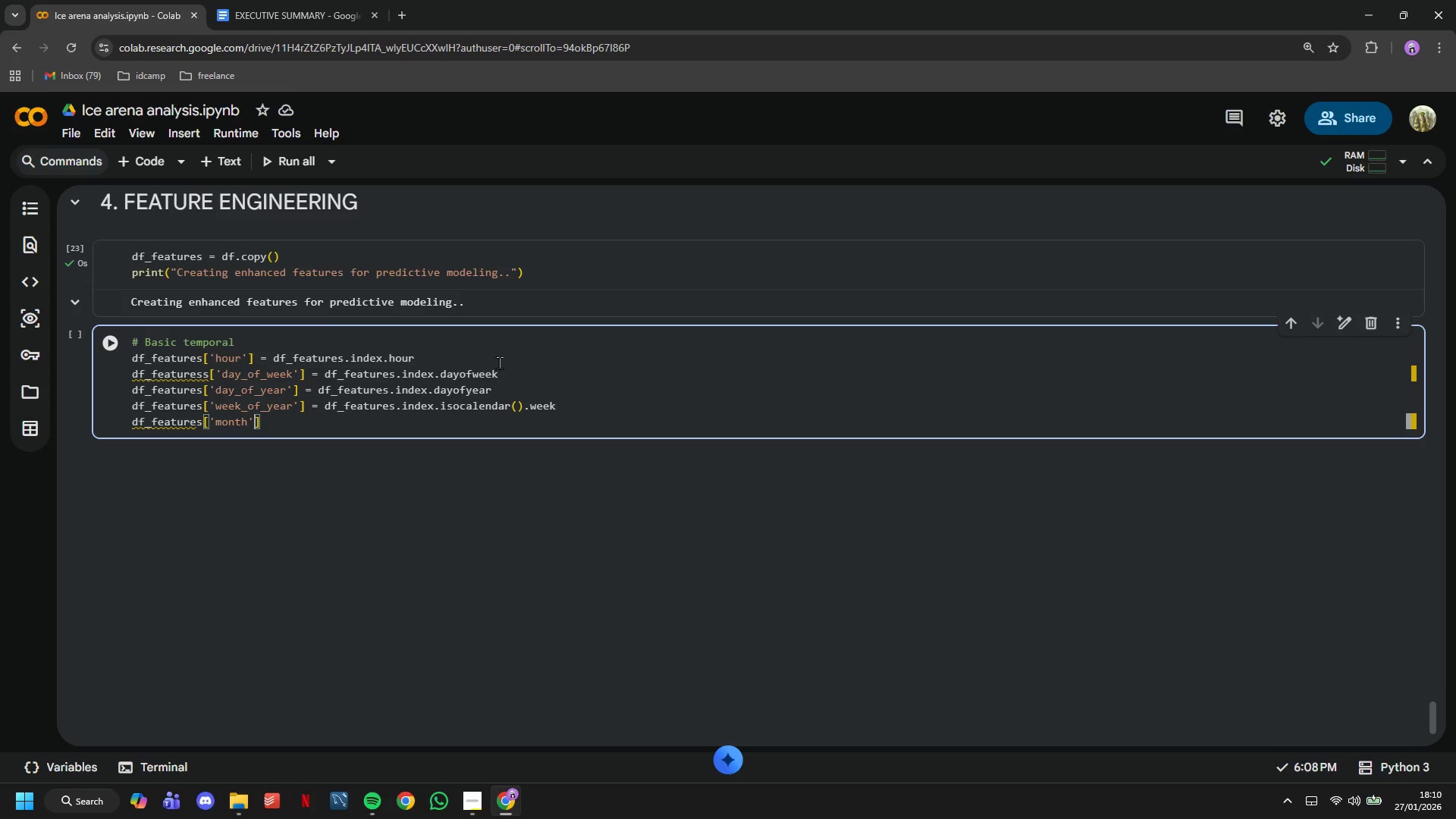 
 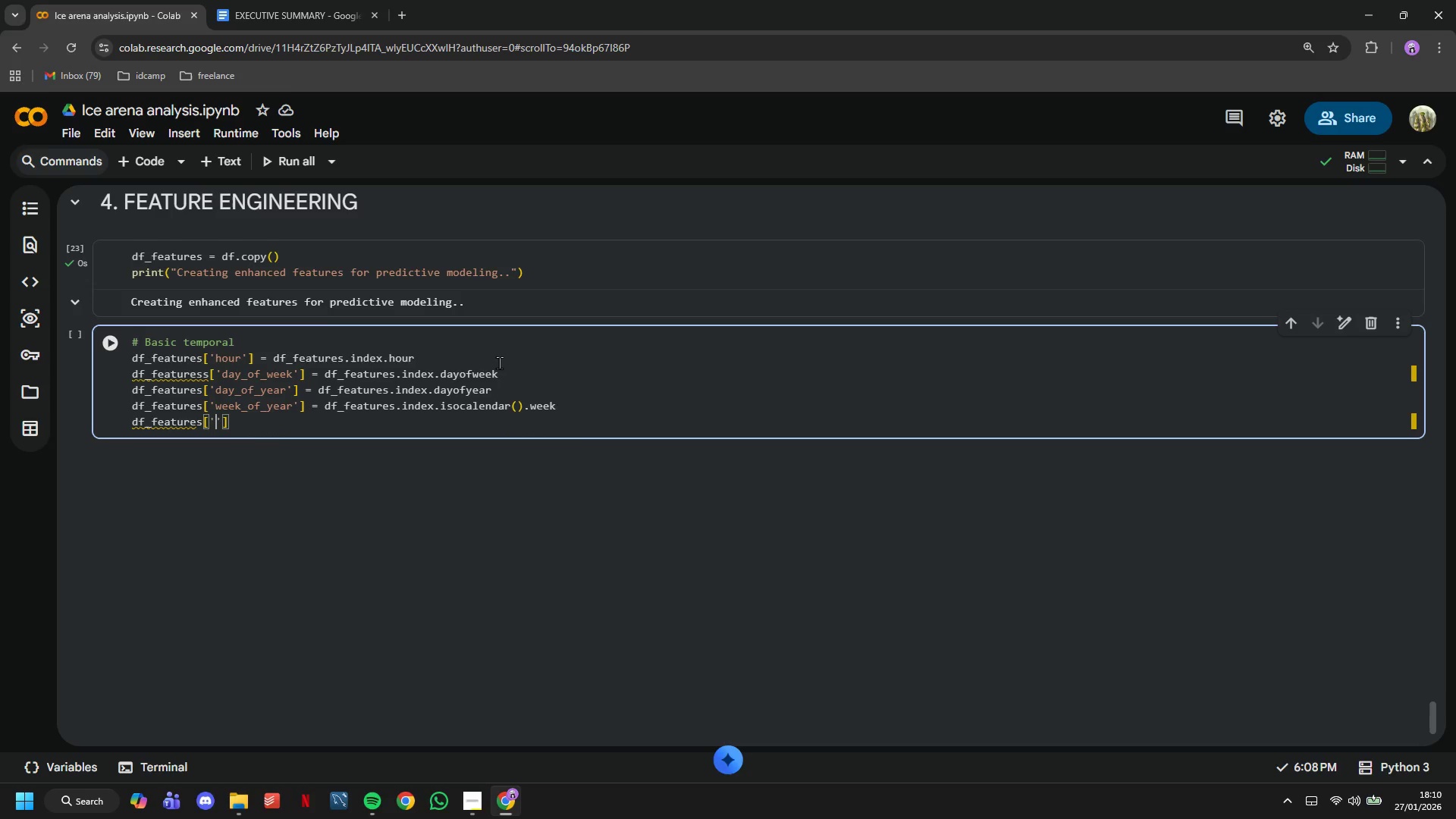 
key(ArrowRight)
 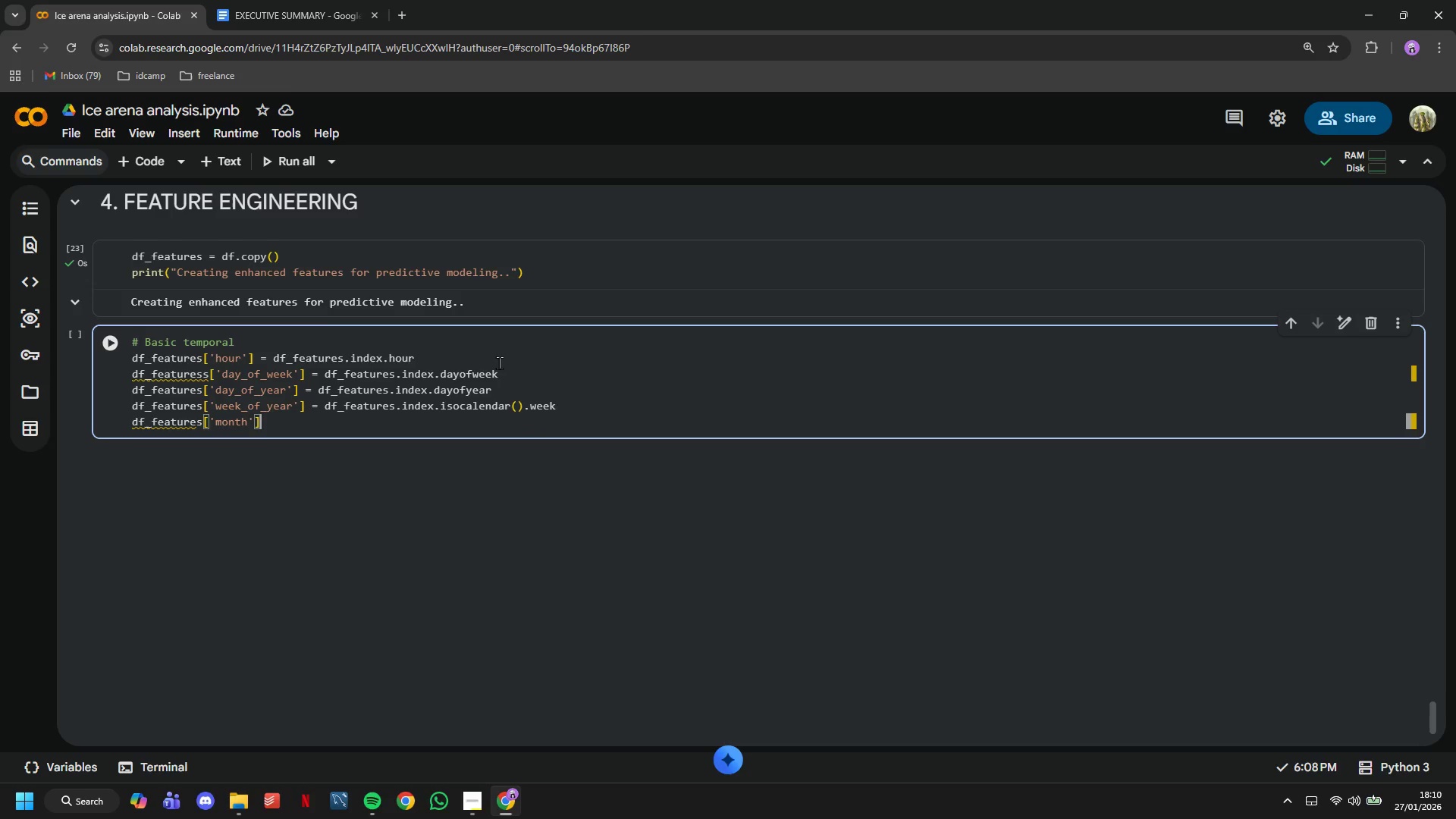 
key(ArrowRight)
 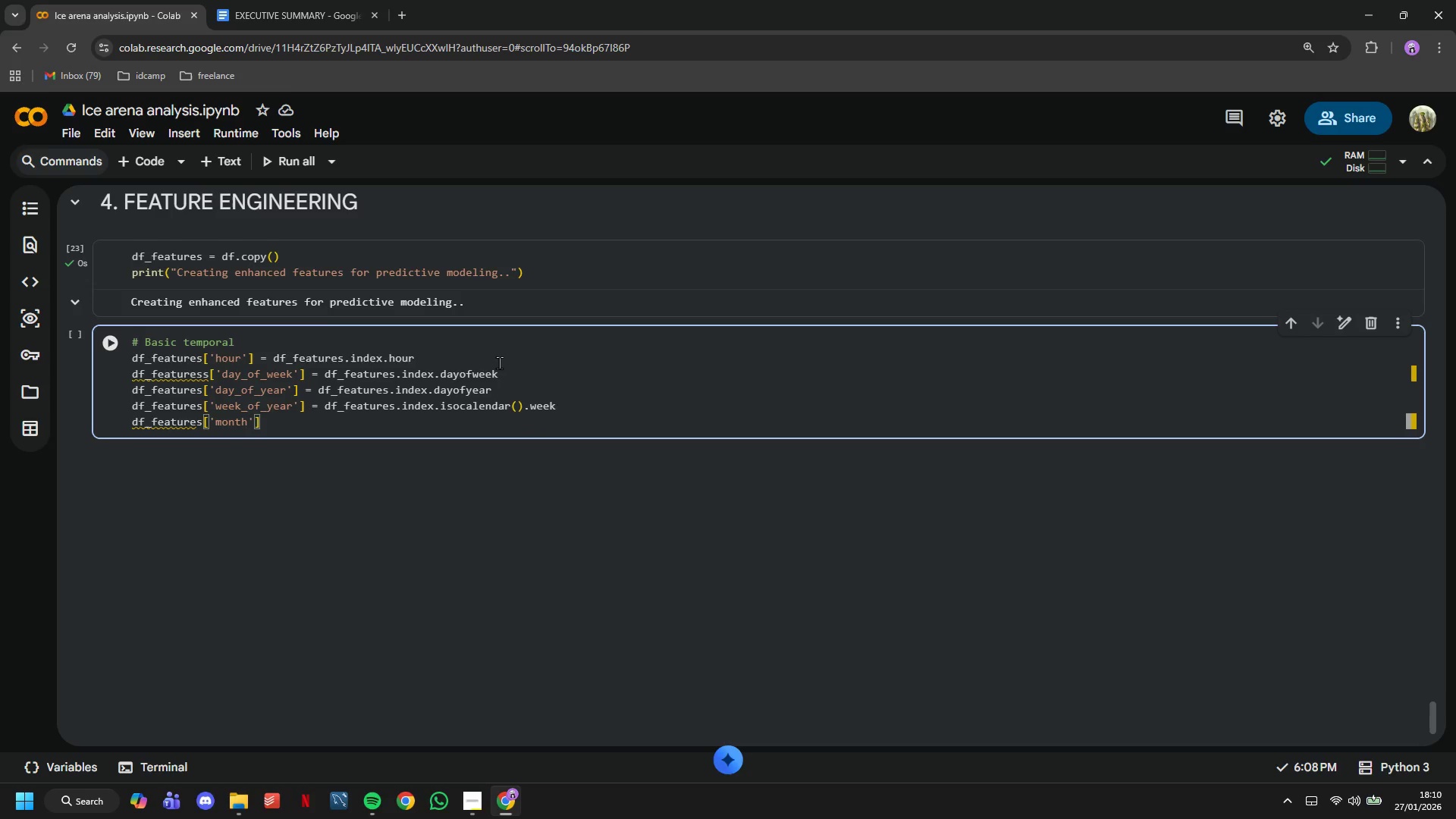 
type( = df_f)
key(Tab)
type(.index.month)
 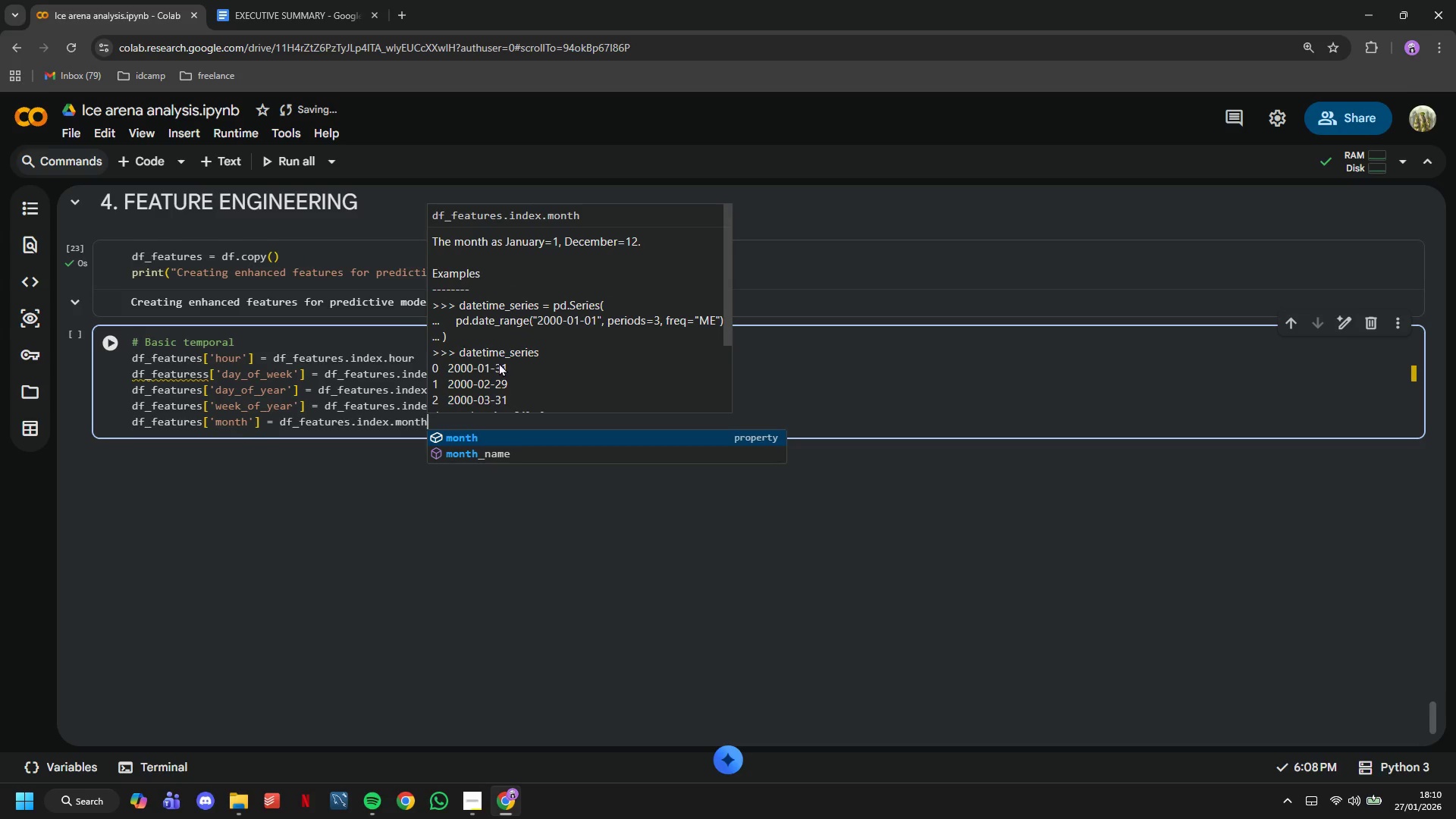 
left_click([111, 347])
 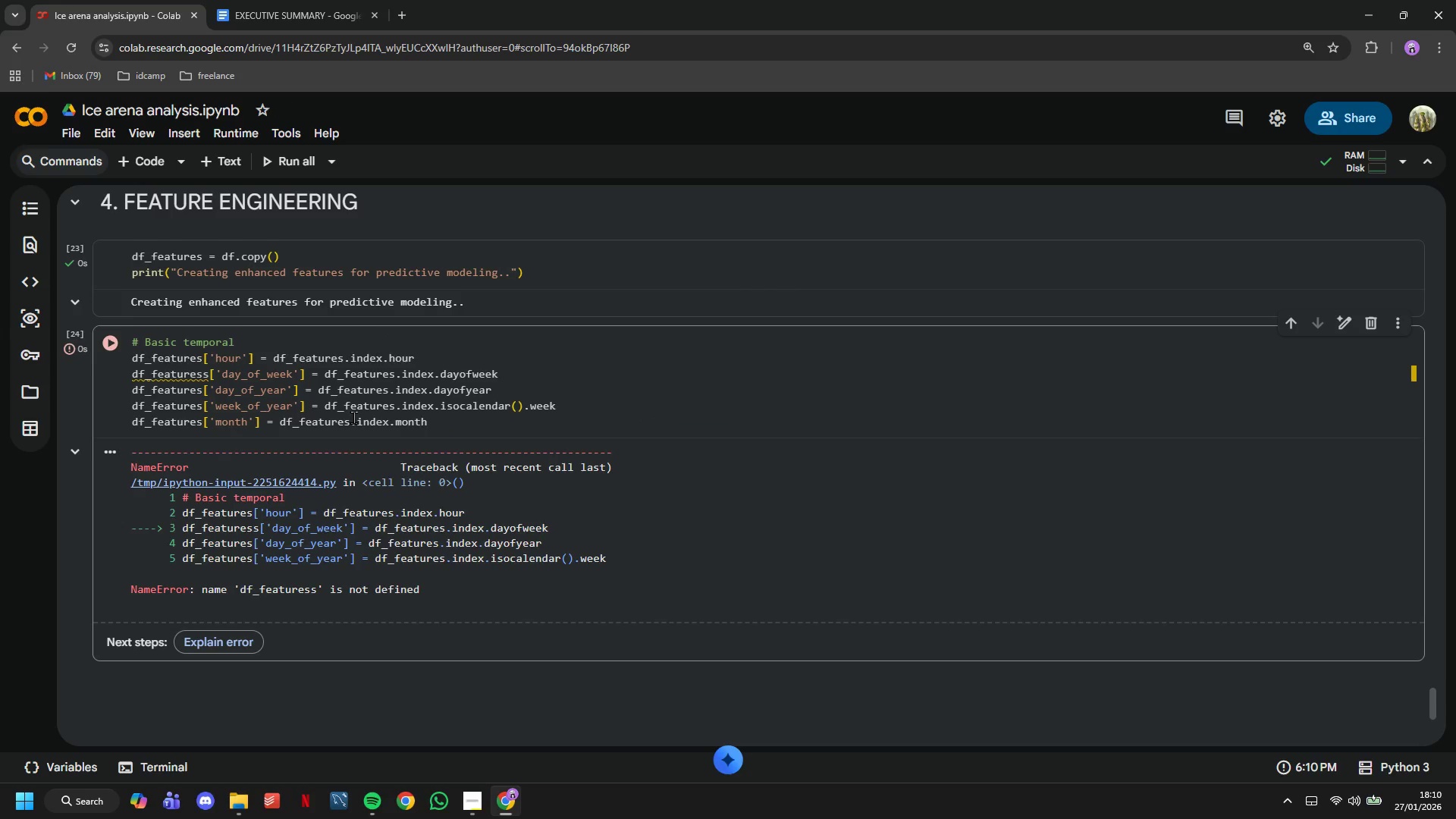 
wait(6.64)
 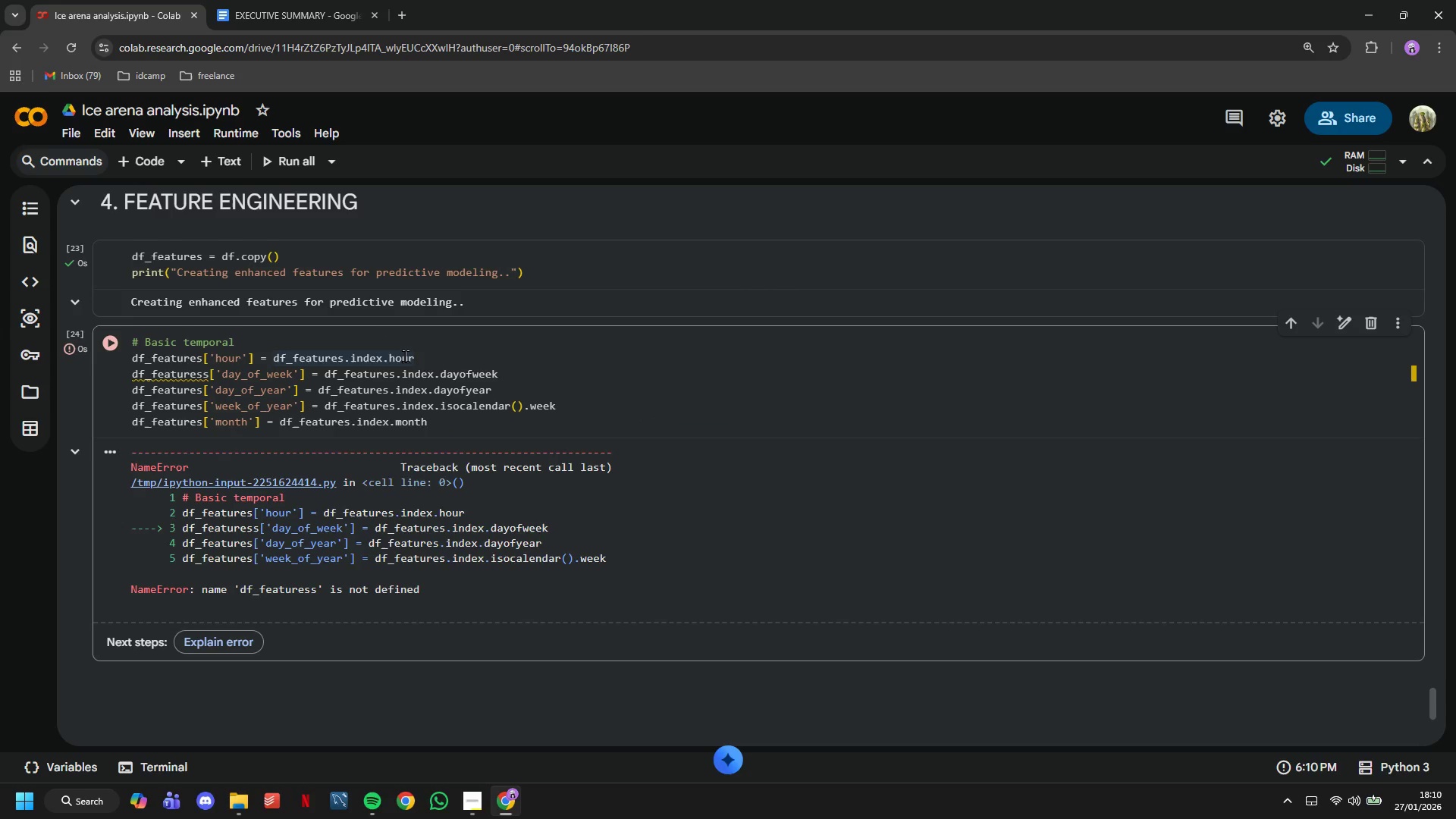 
left_click([206, 374])
 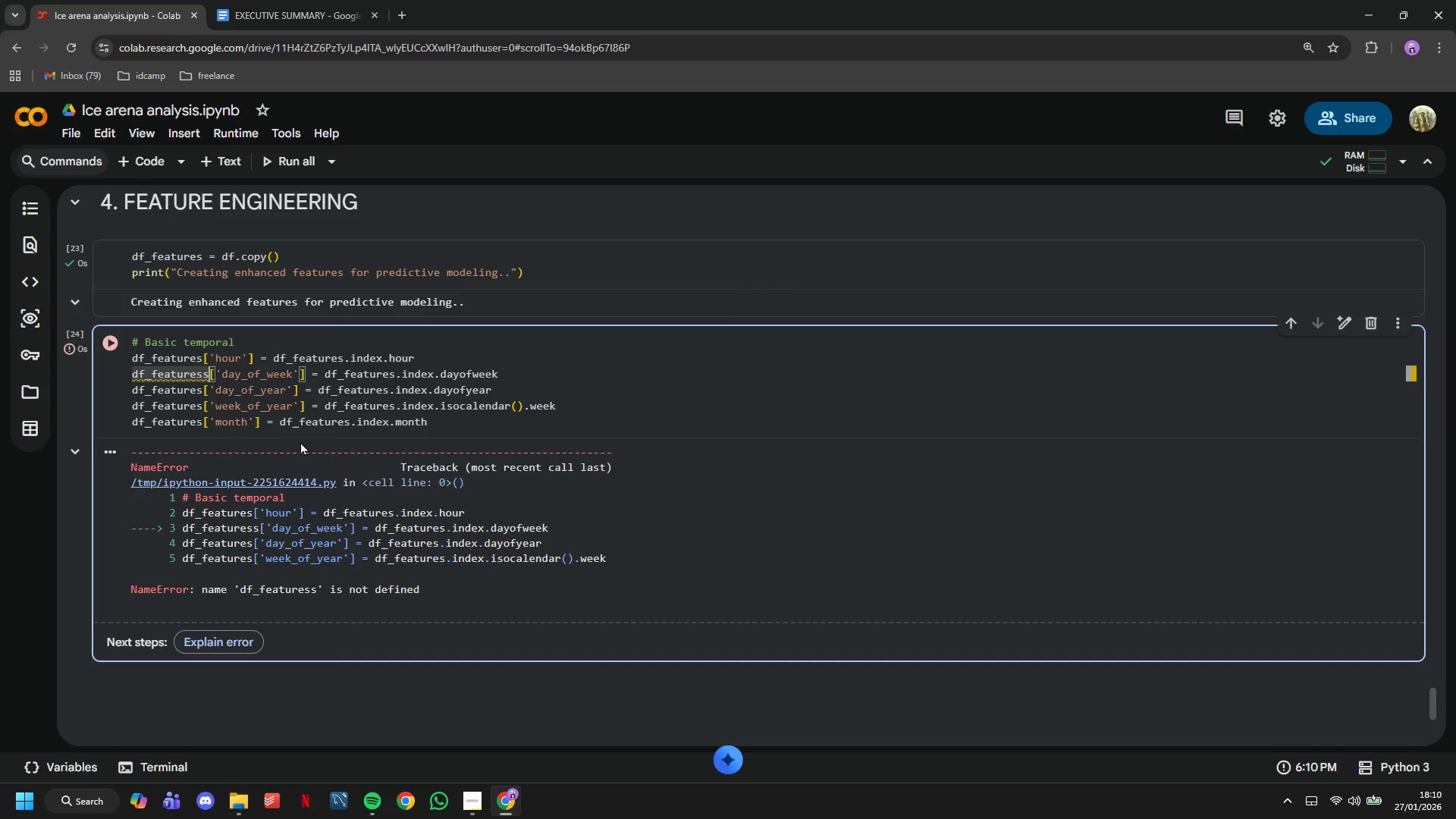 
key(ArrowLeft)
 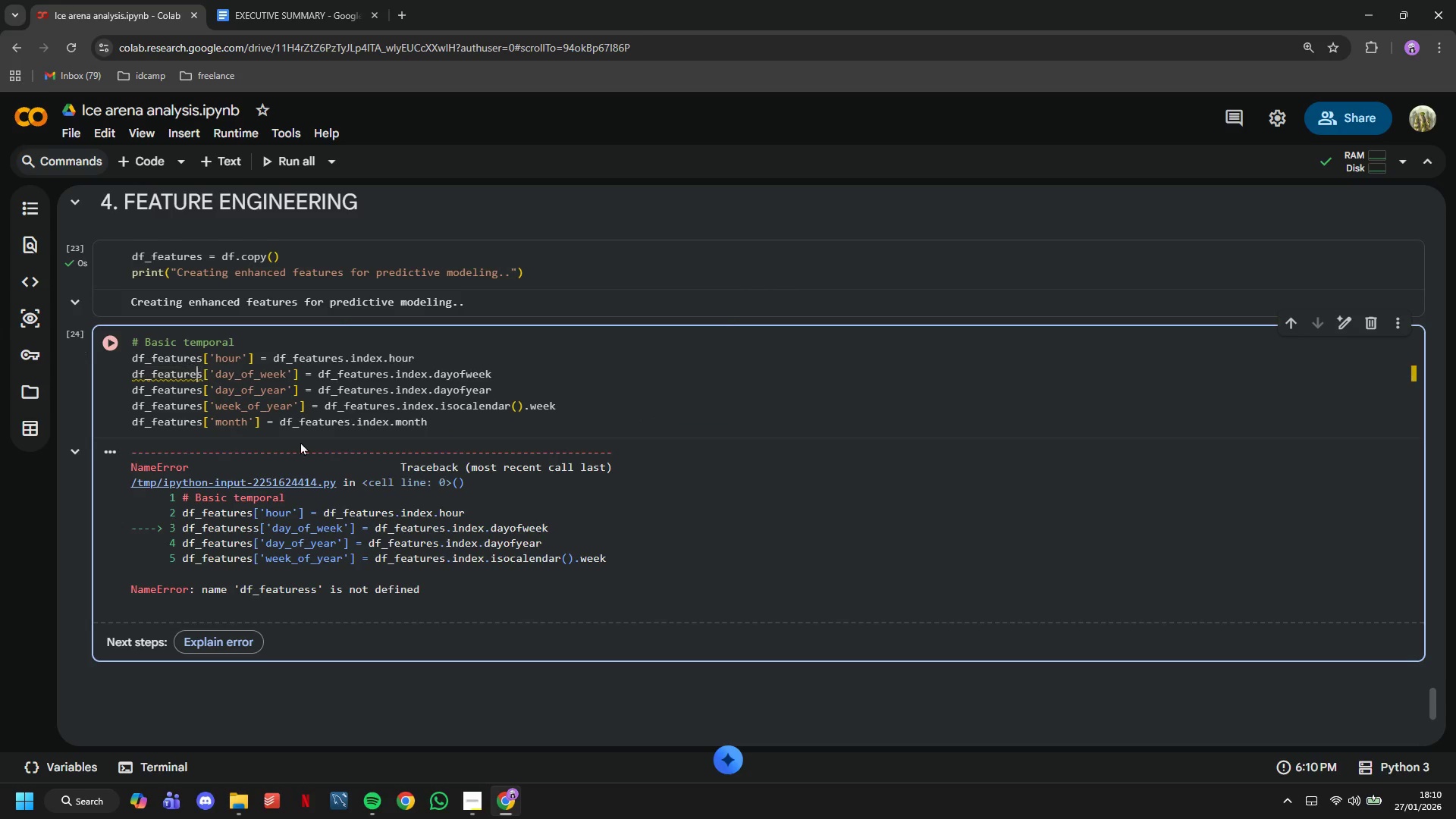 
key(Backspace)
 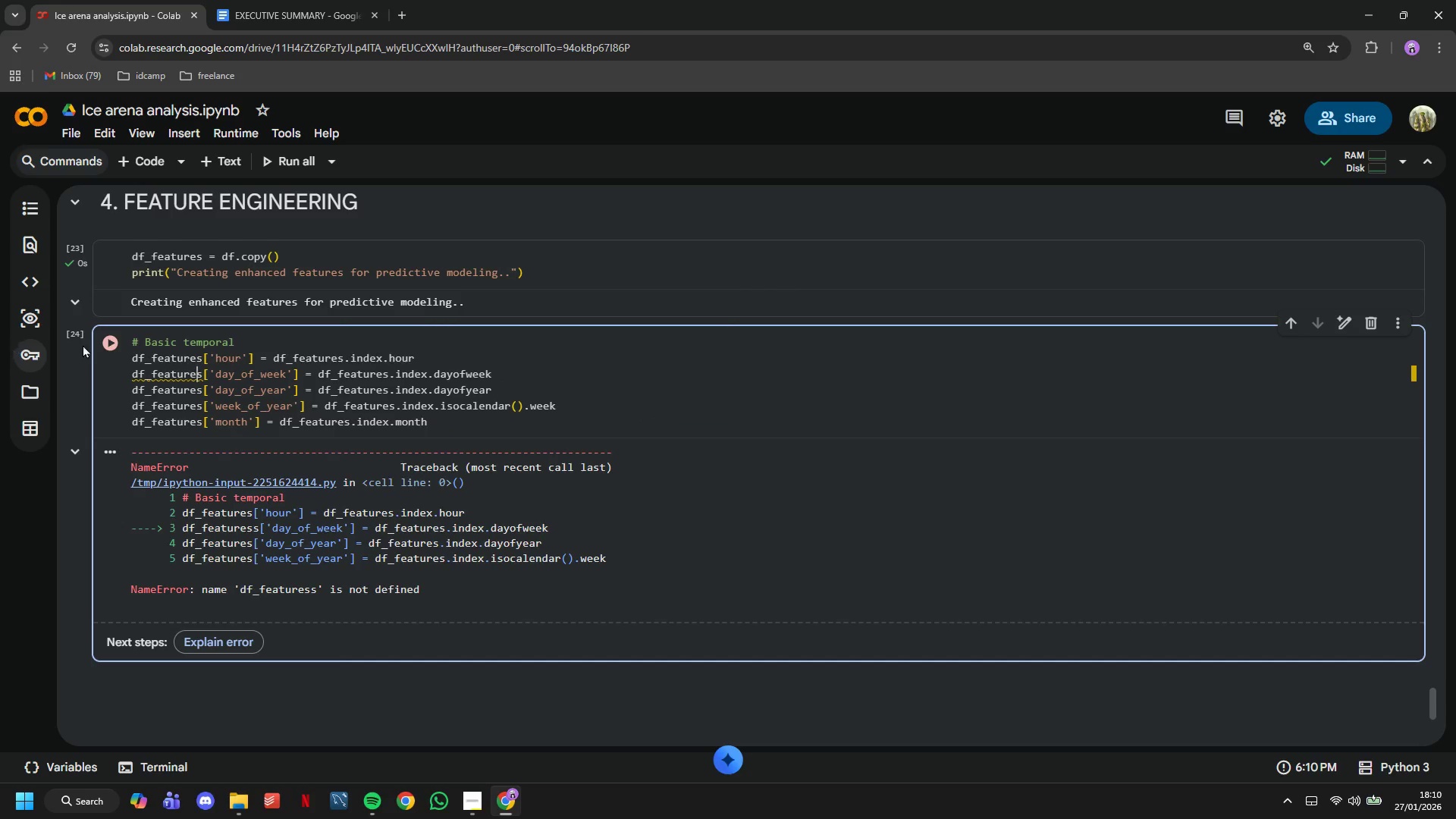 
left_click([112, 344])
 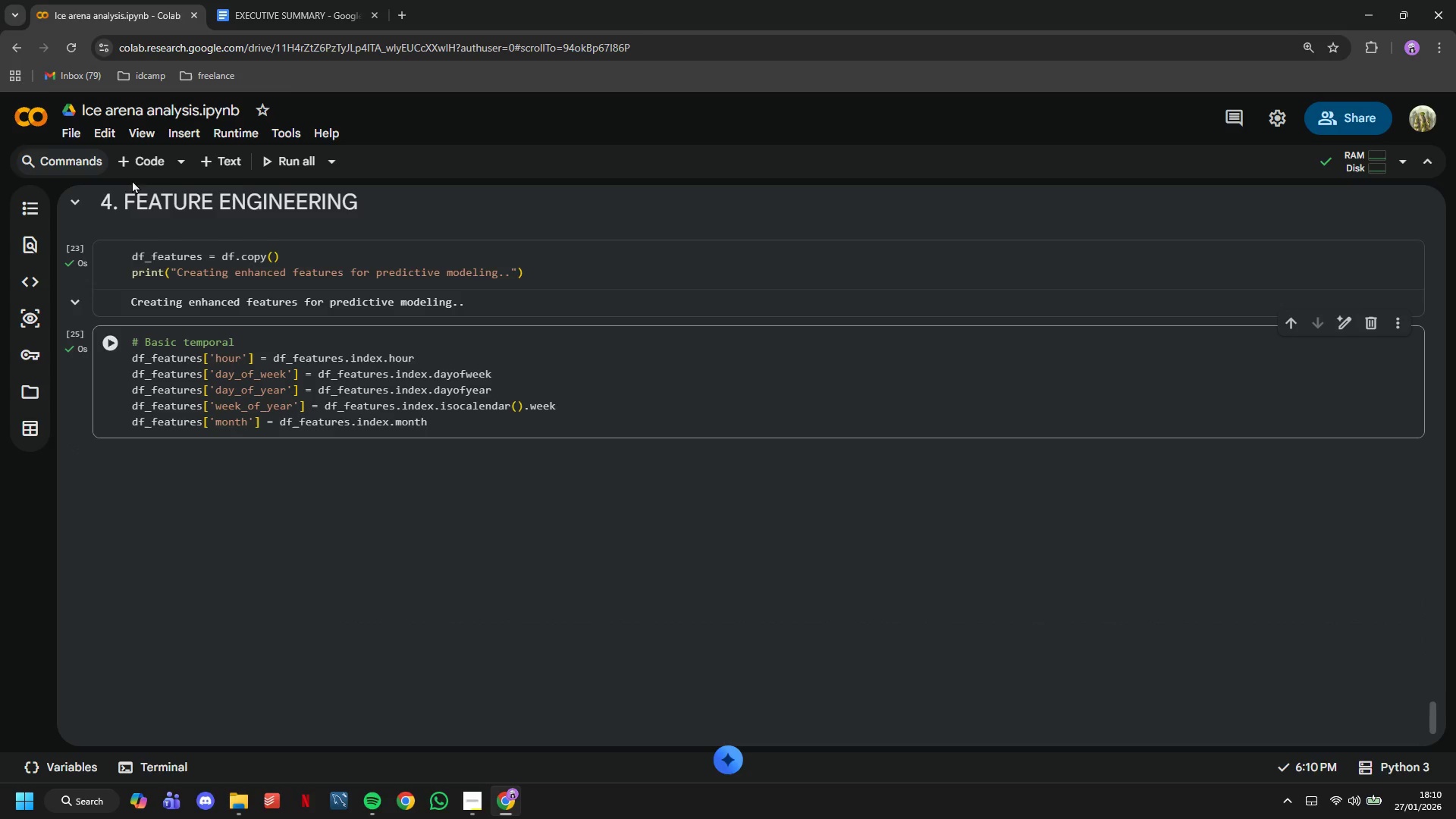 
left_click([136, 161])
 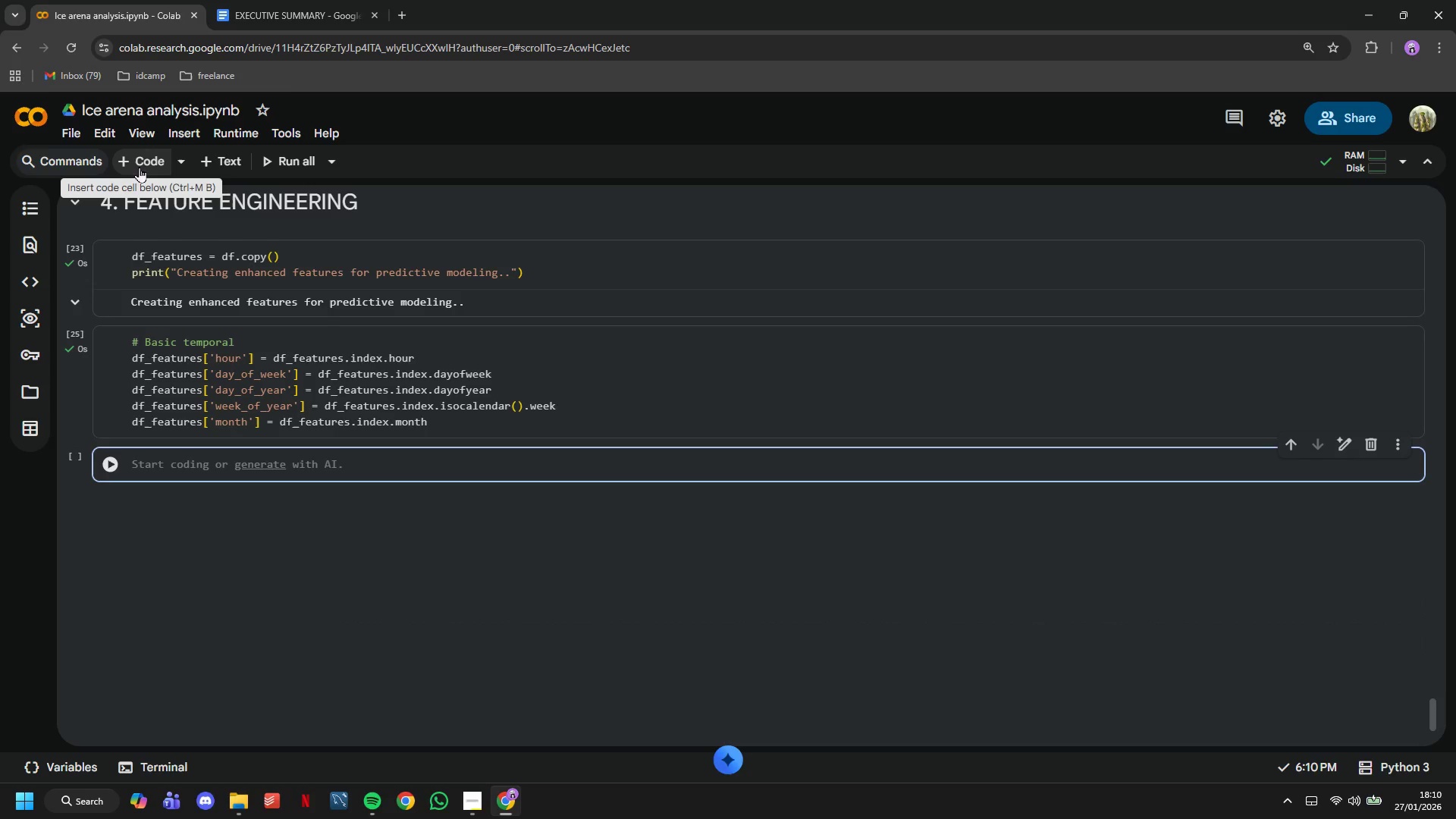 
wait(10.64)
 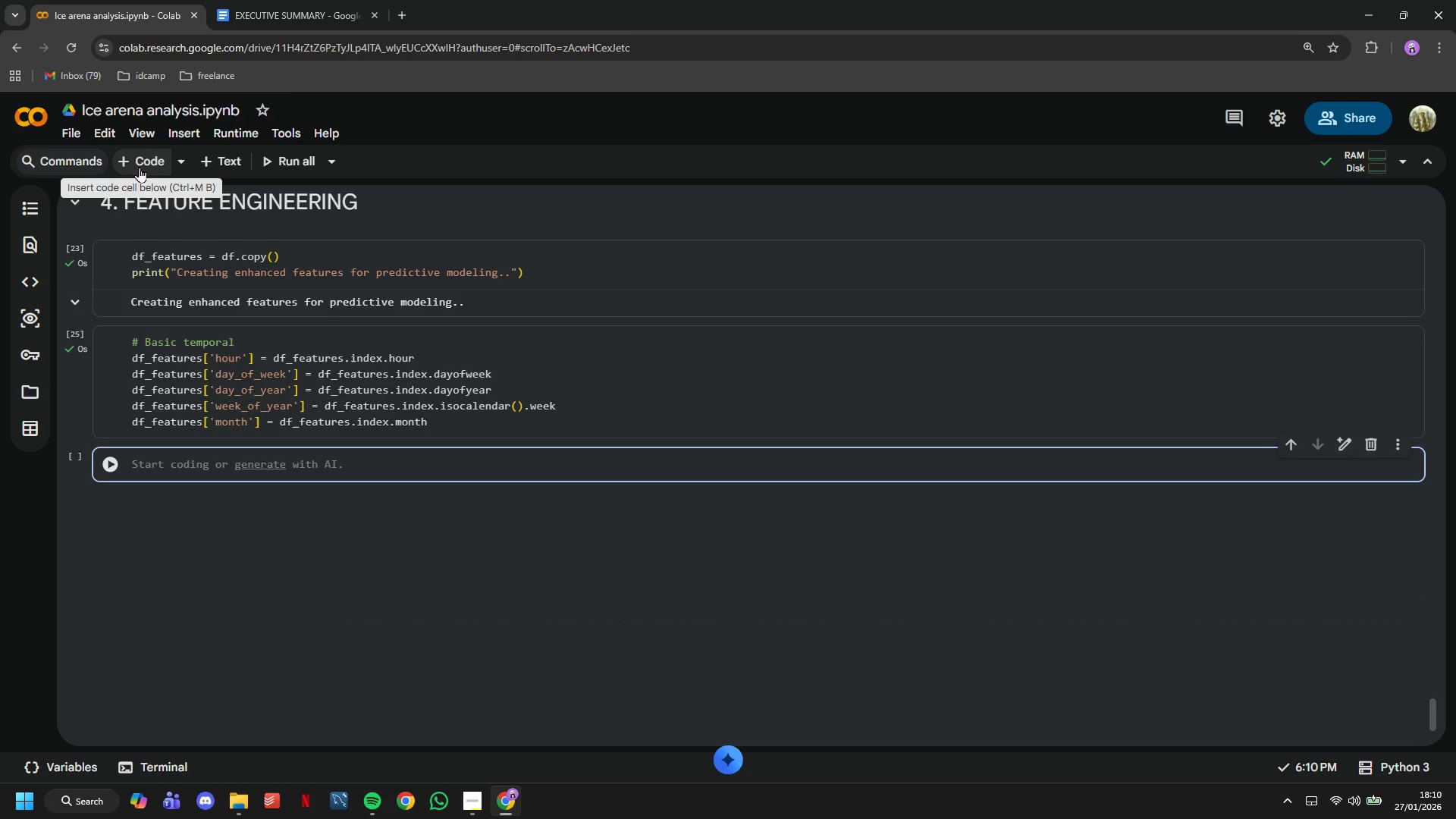 
type(# Cyclical encoding (important foor ,)
key(Backspace)
key(Backspace)
key(Backspace)
key(Backspace)
type(r models to understand time wraps around)
 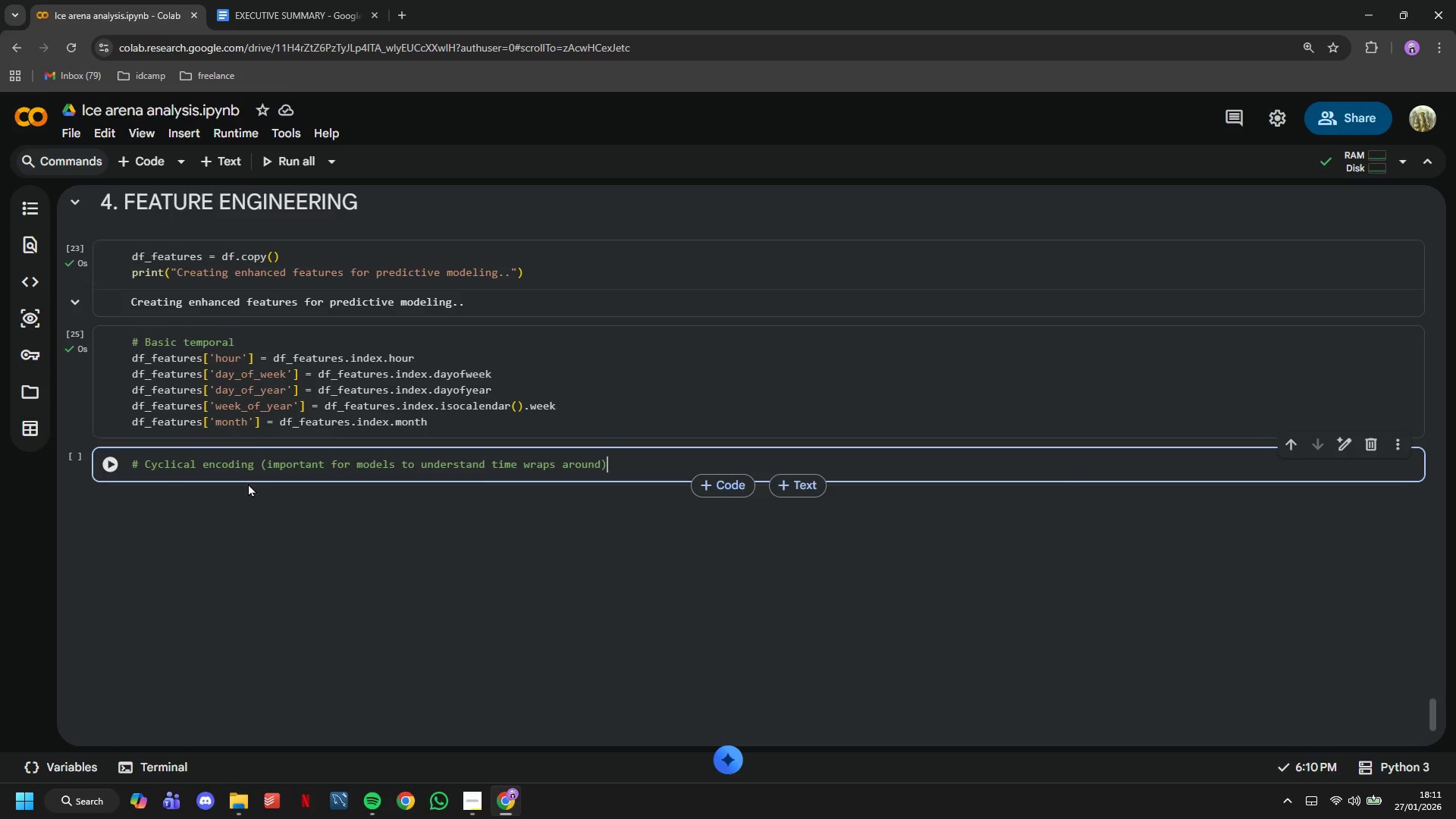 
 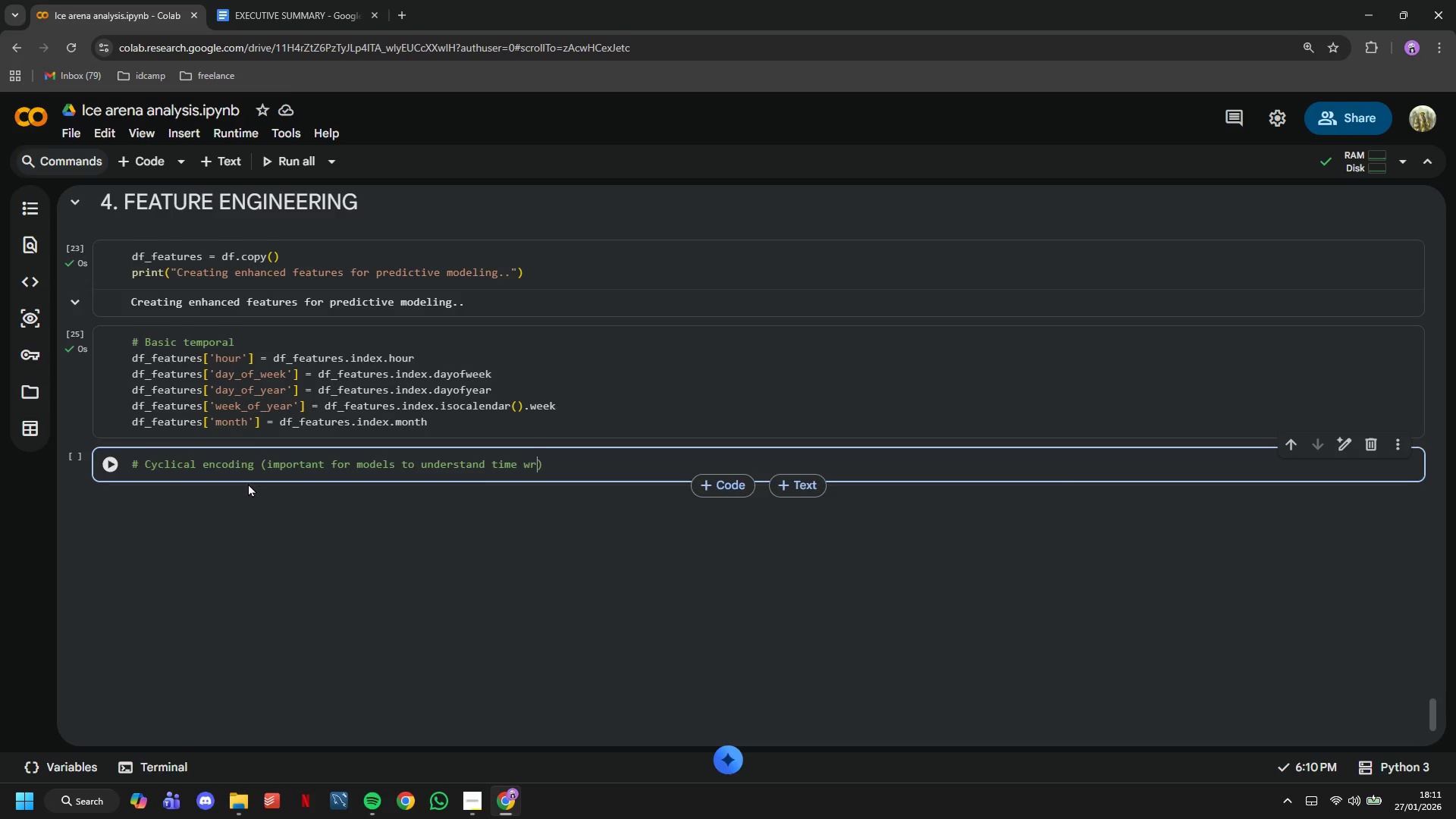 
key(ArrowRight)
 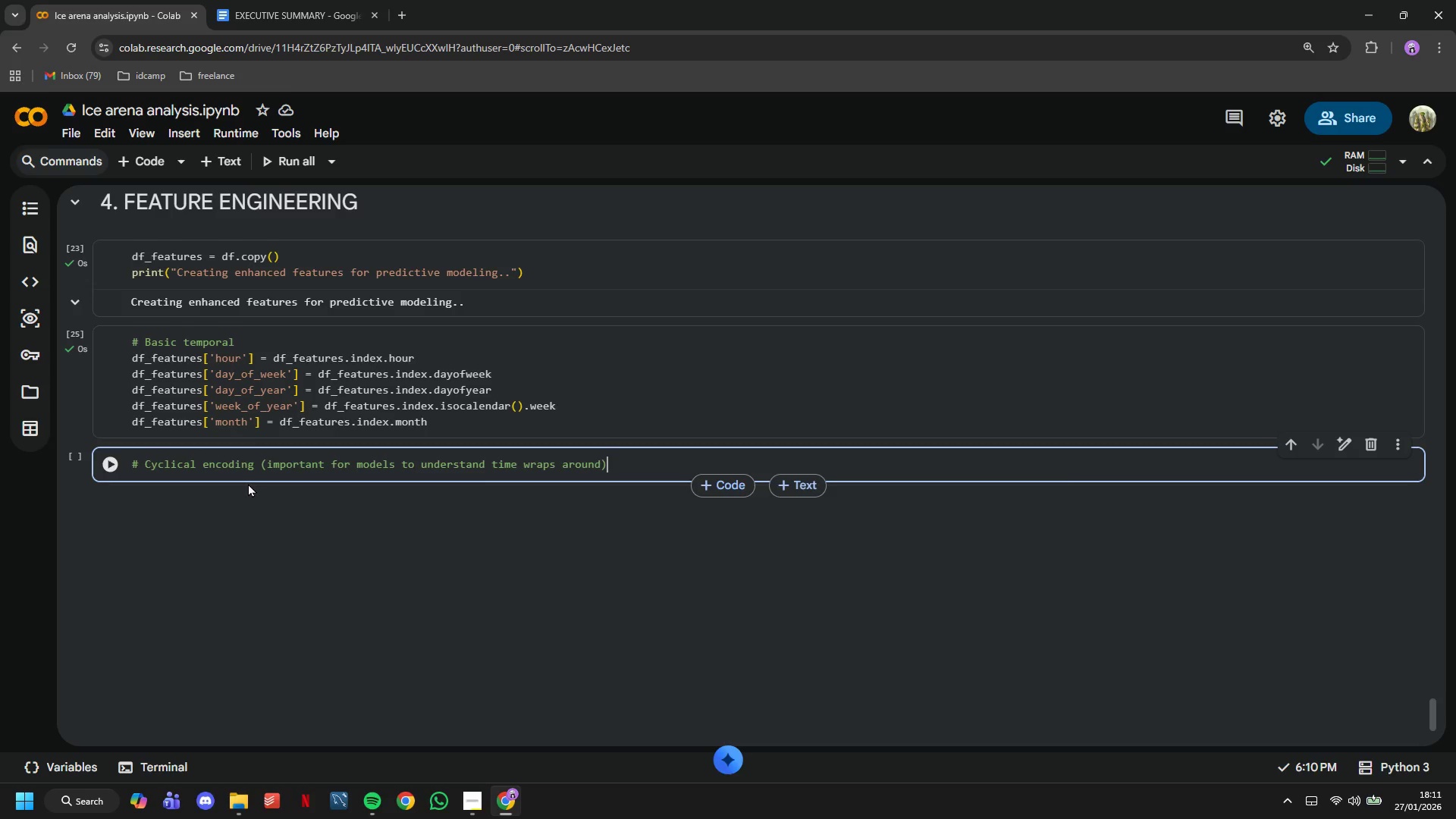 
key(Enter)
 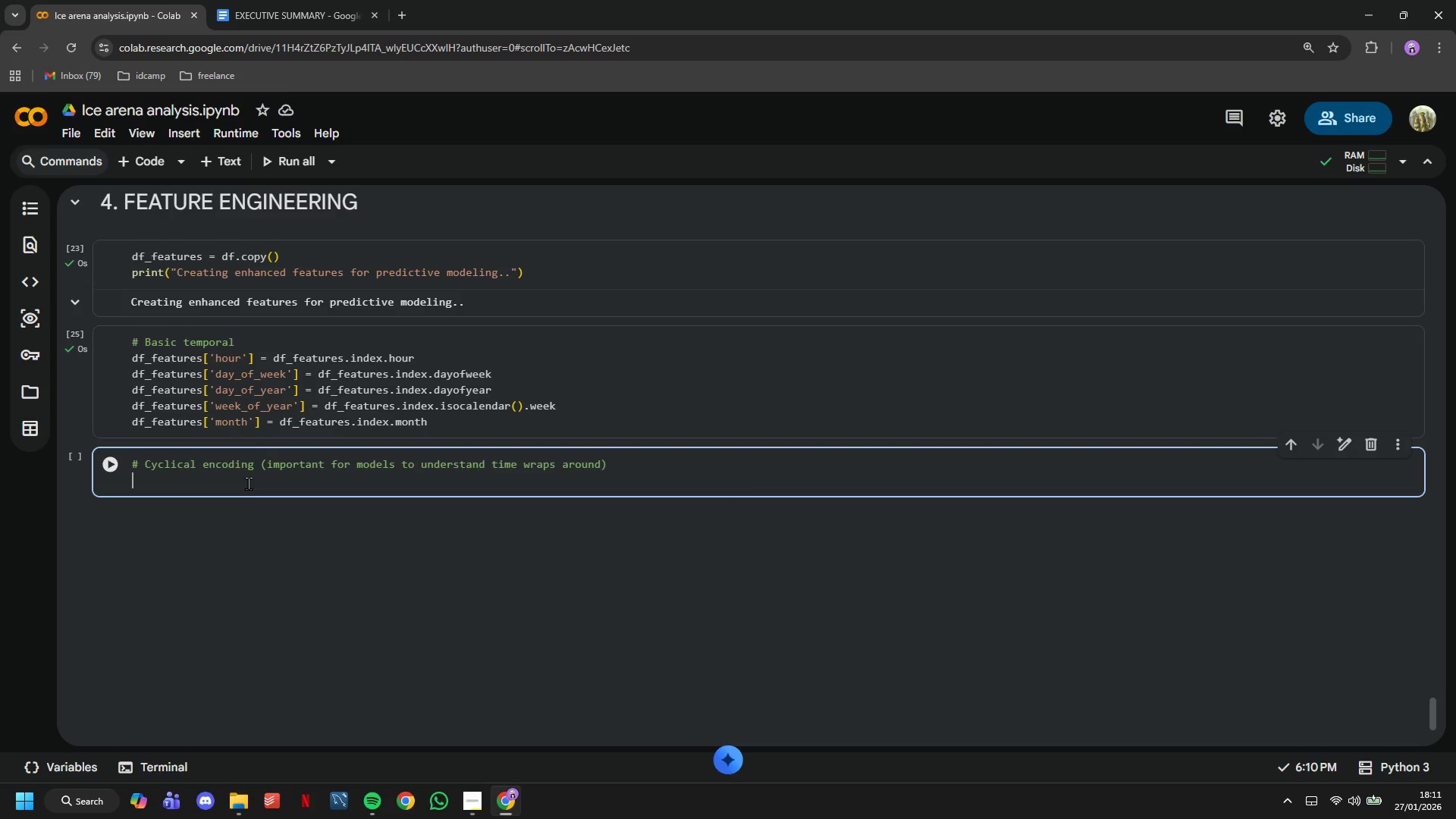 
type(df_features['hour-sin)
 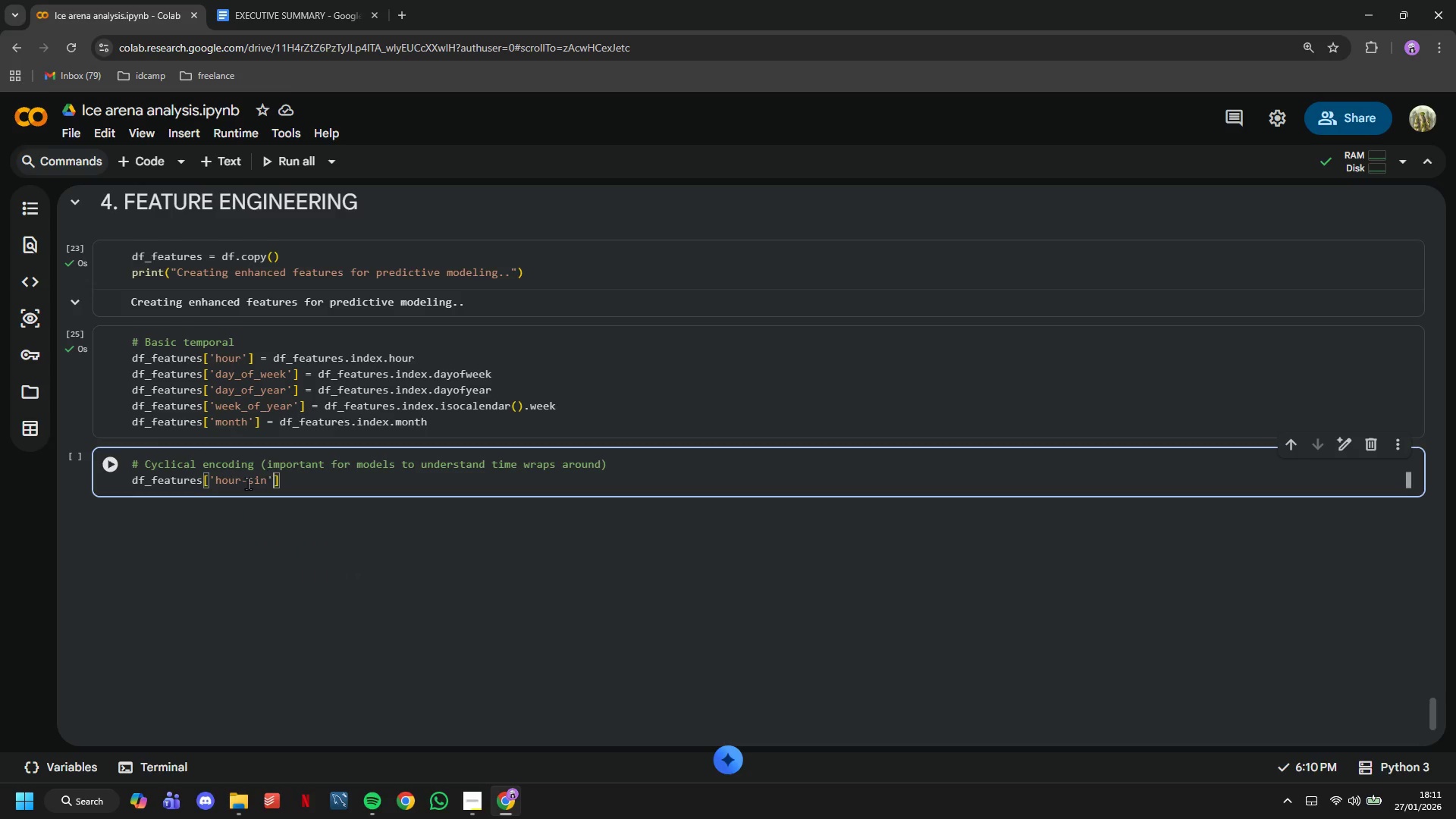 
key(ArrowRight)
 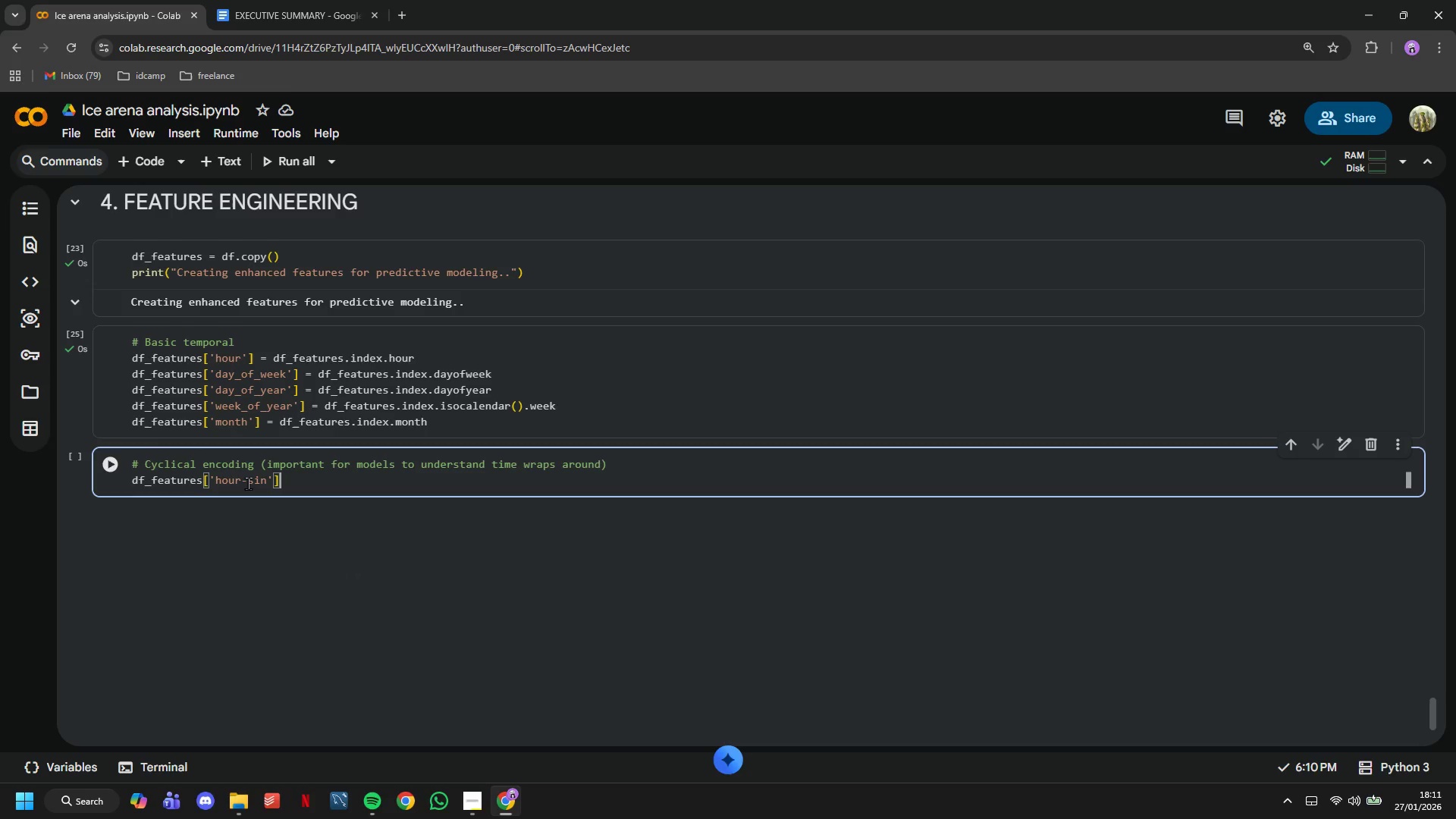 
key(ArrowRight)
 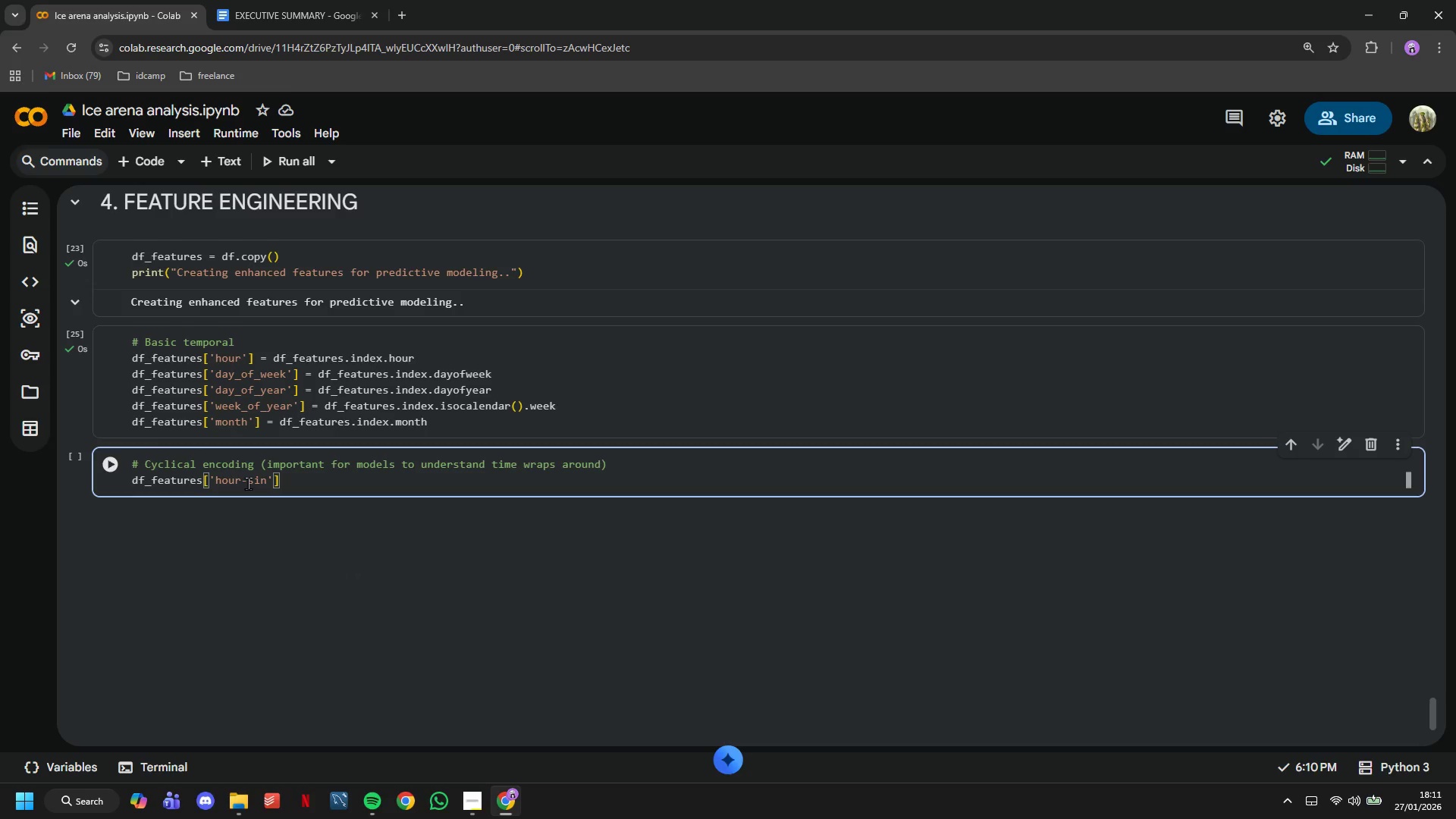 
type( = np.sin(2 * )
 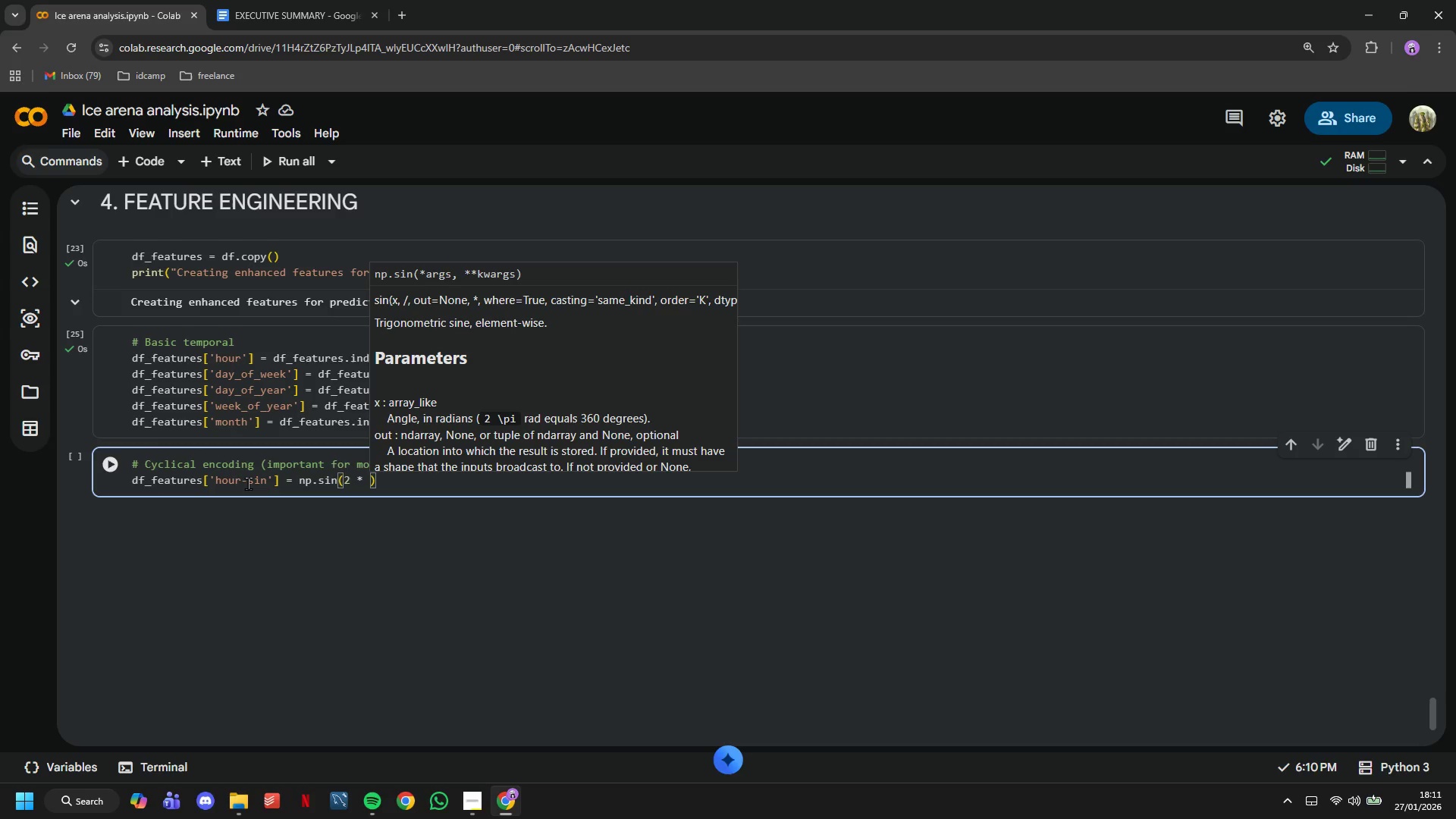 
wait(6.0)
 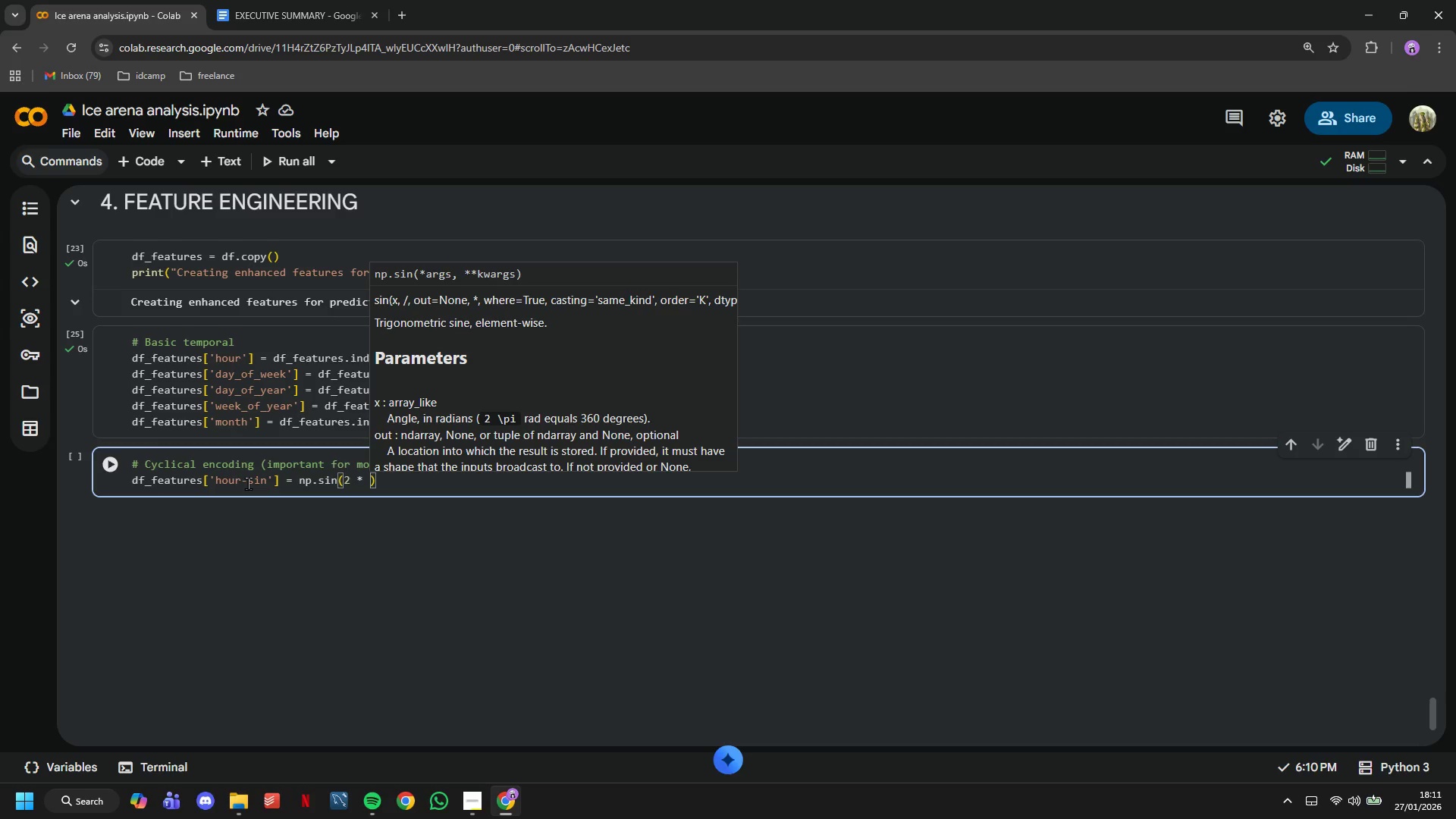 
type(np.pi * df_features['hour)
 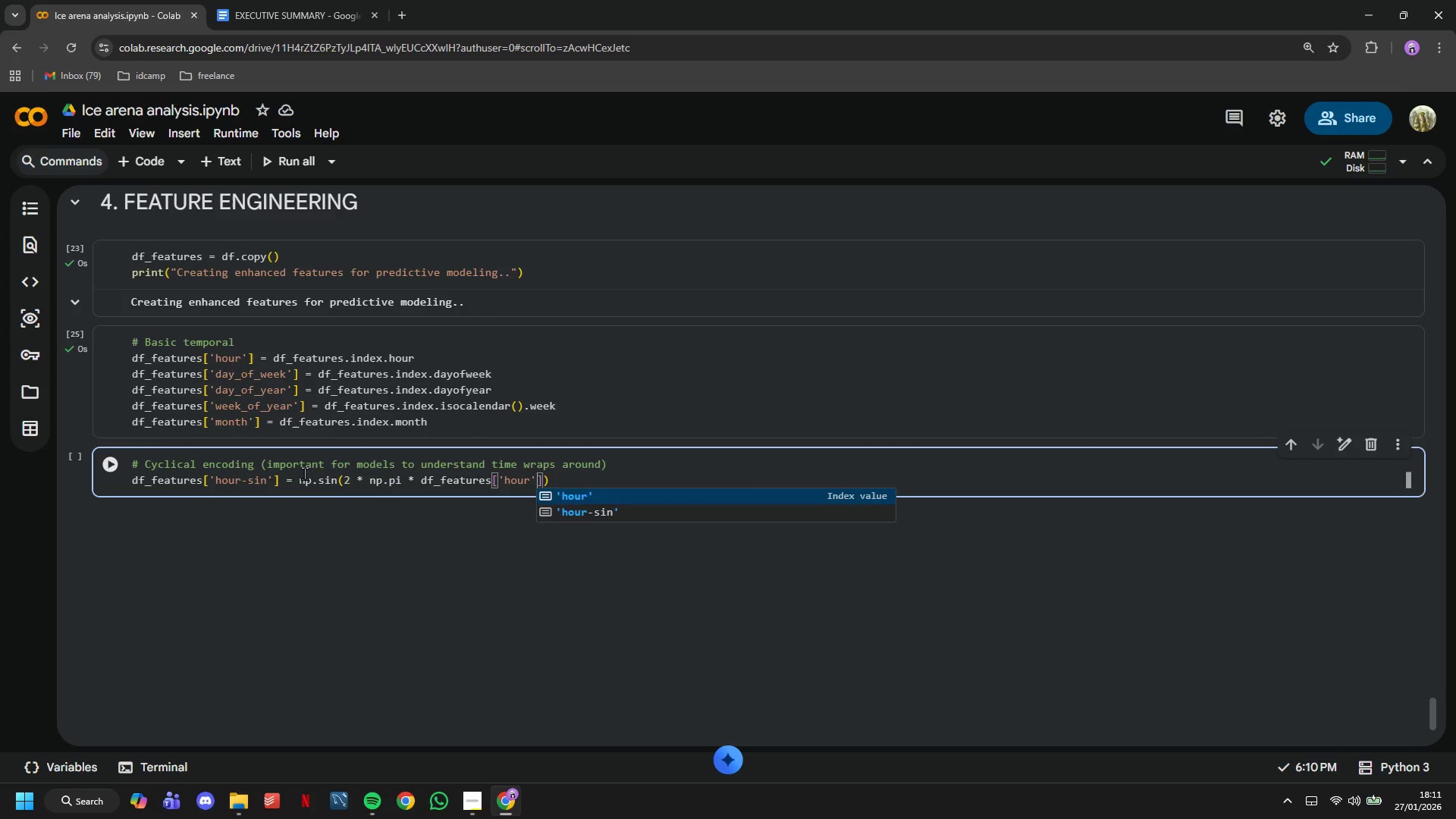 
 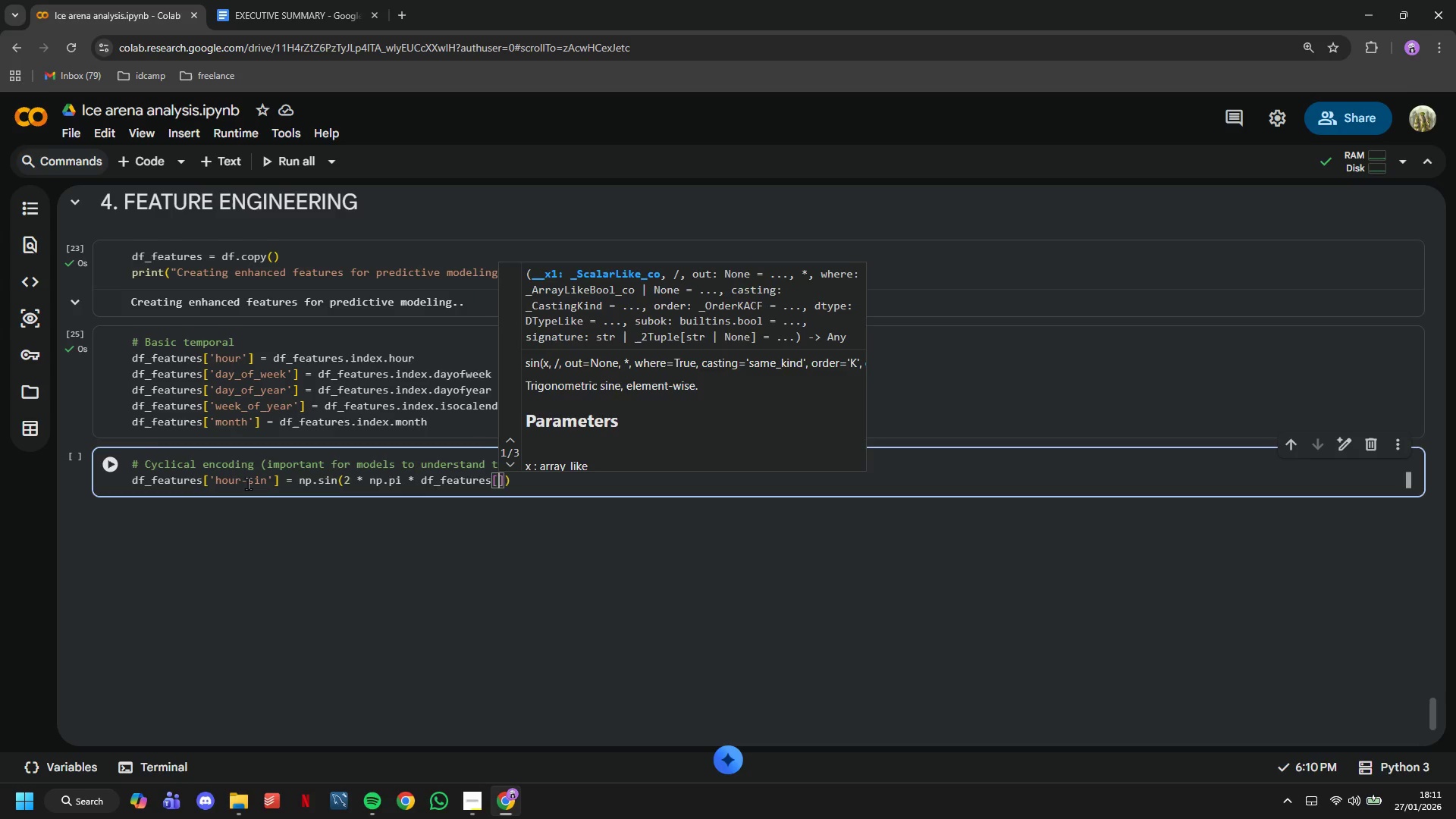 
key(ArrowRight)
 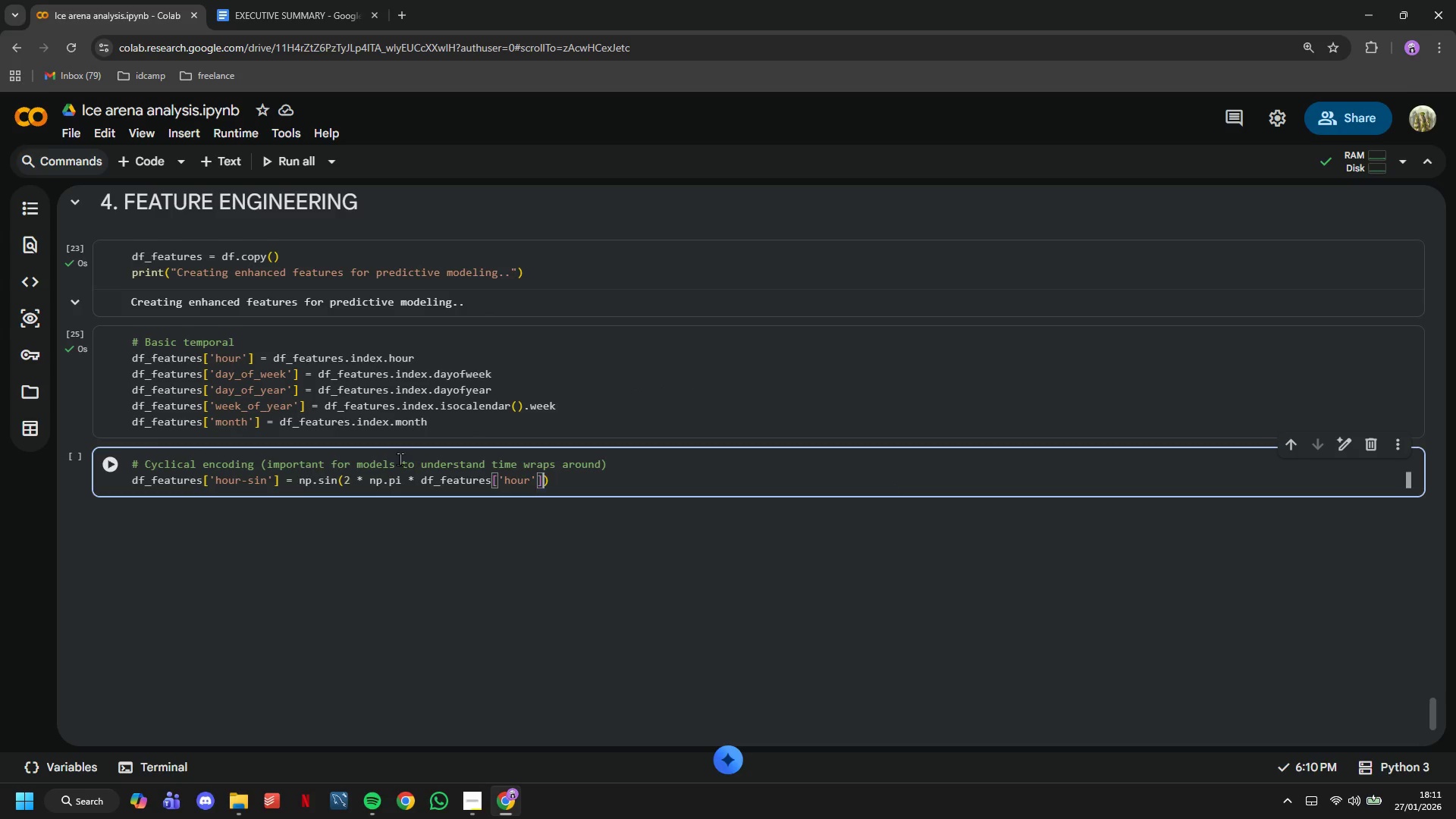 
key(ArrowRight)
 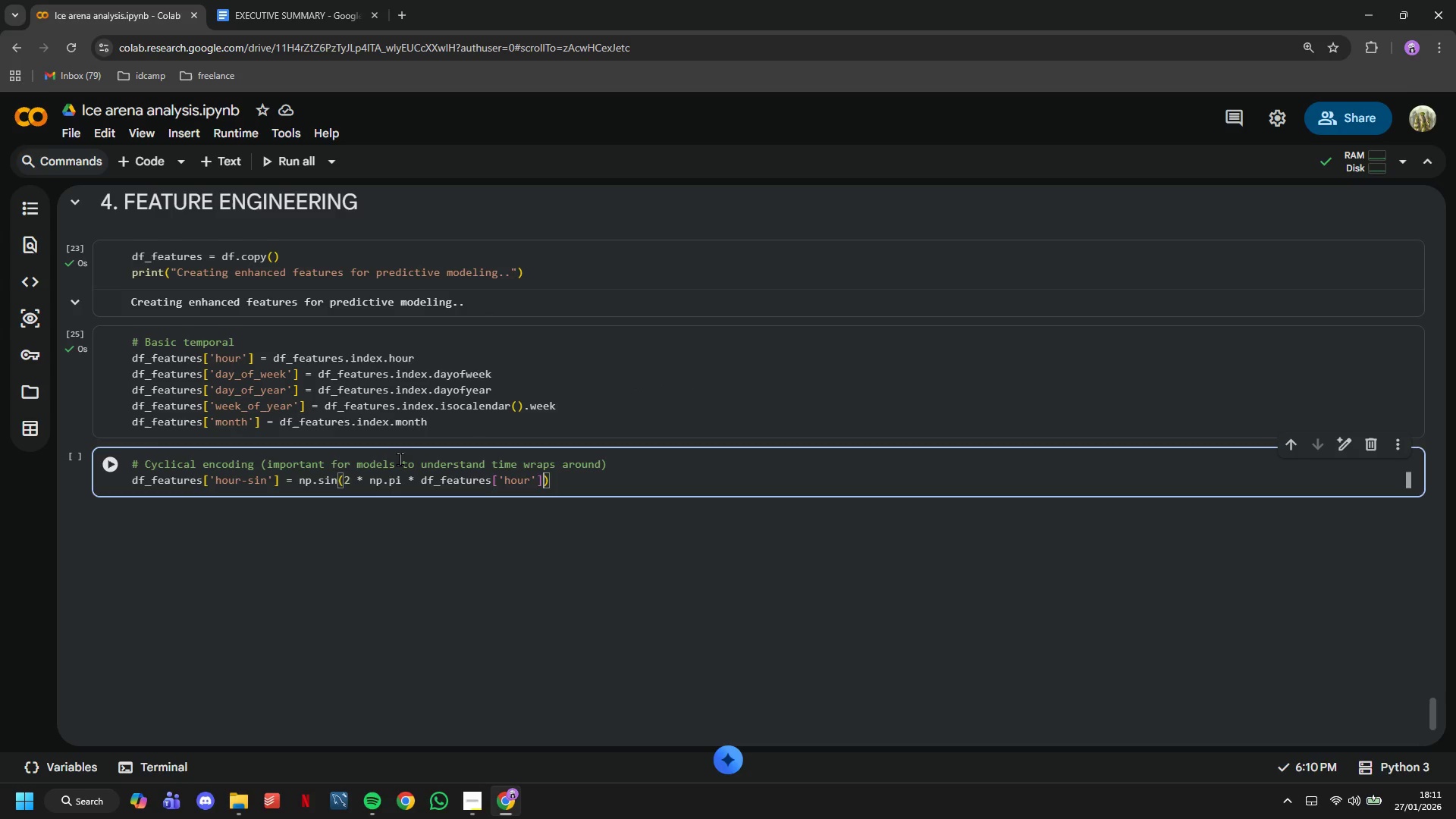 
type( / 24)
 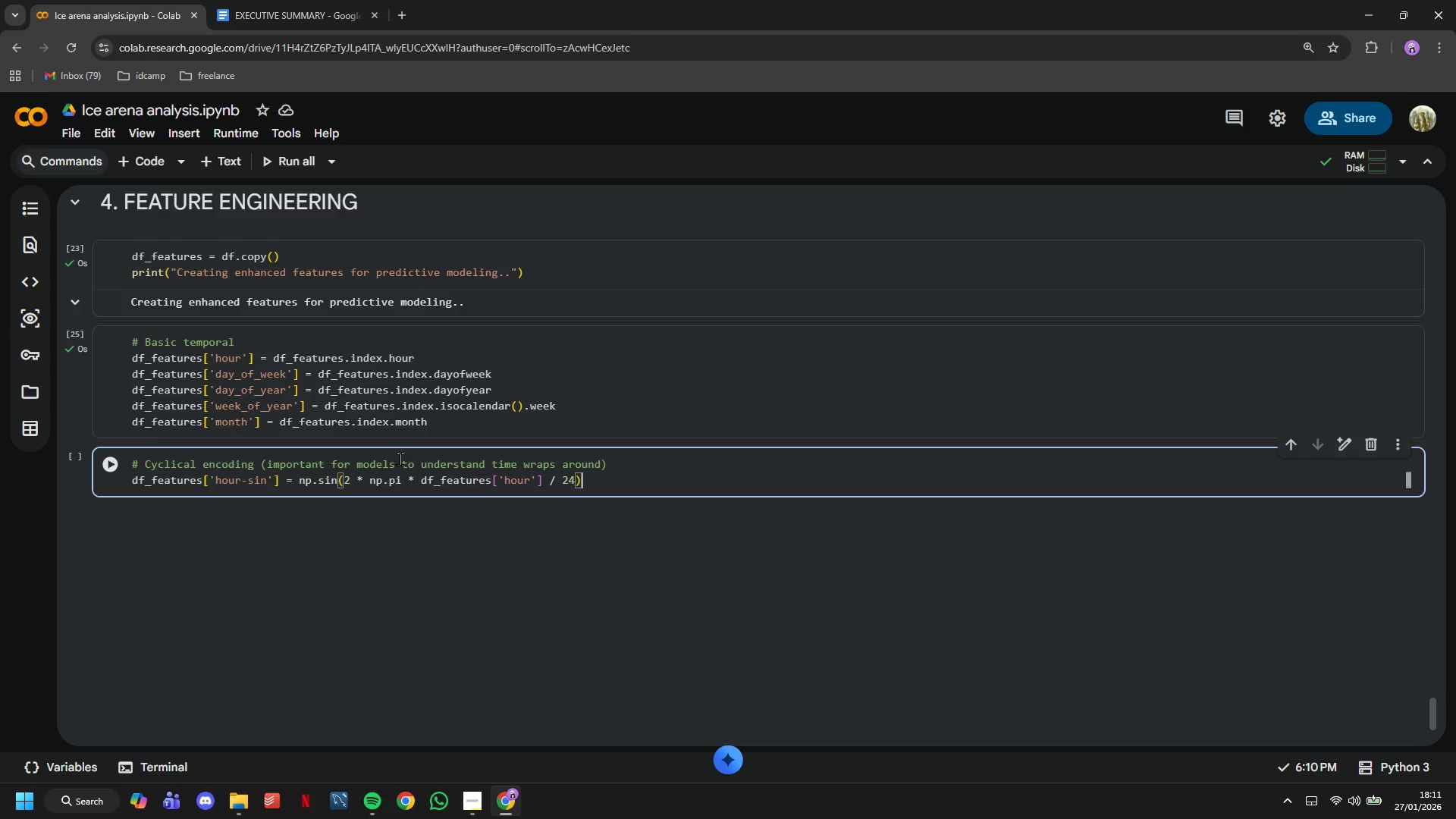 
key(ArrowRight)
 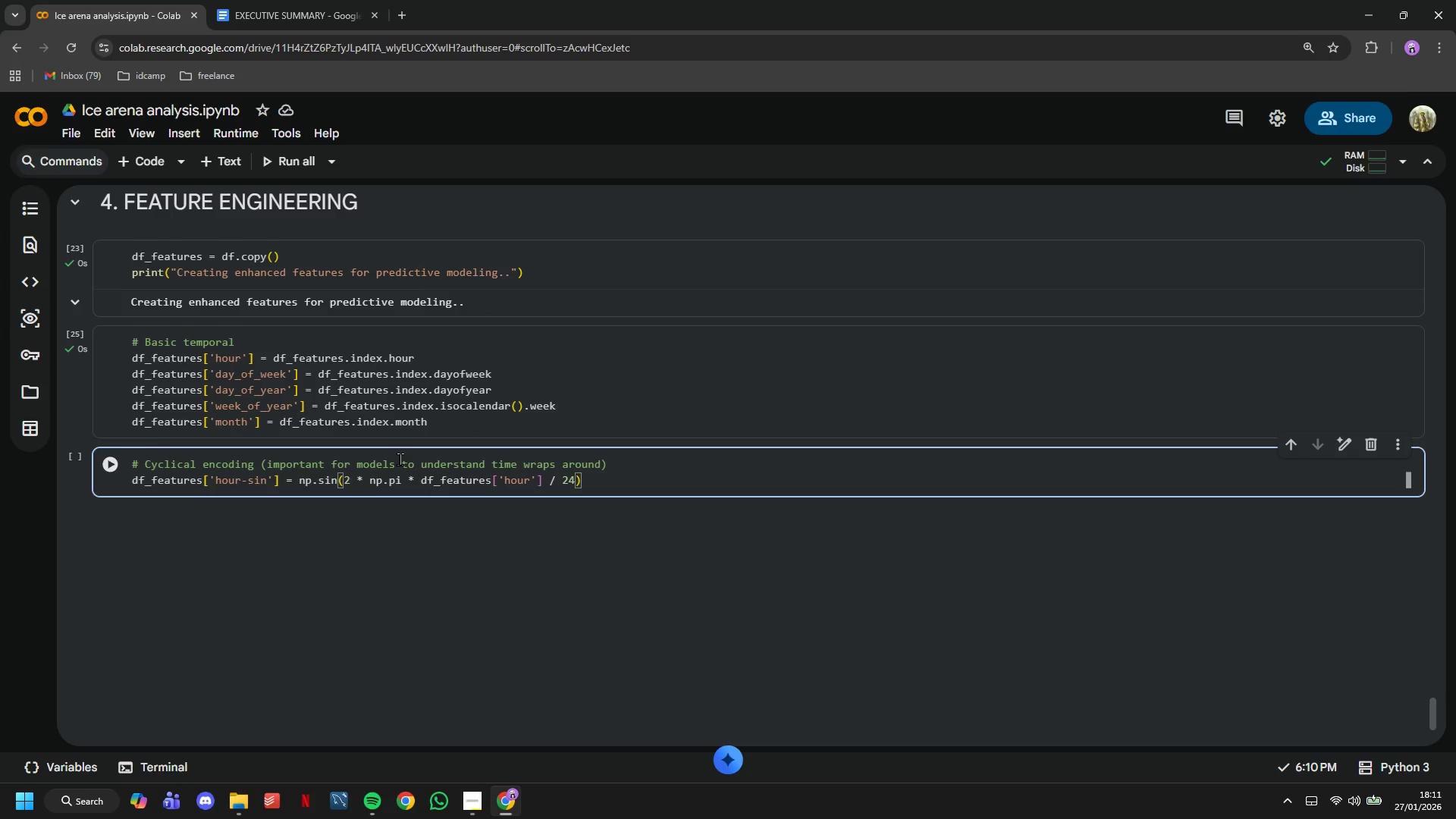 
key(Enter)
 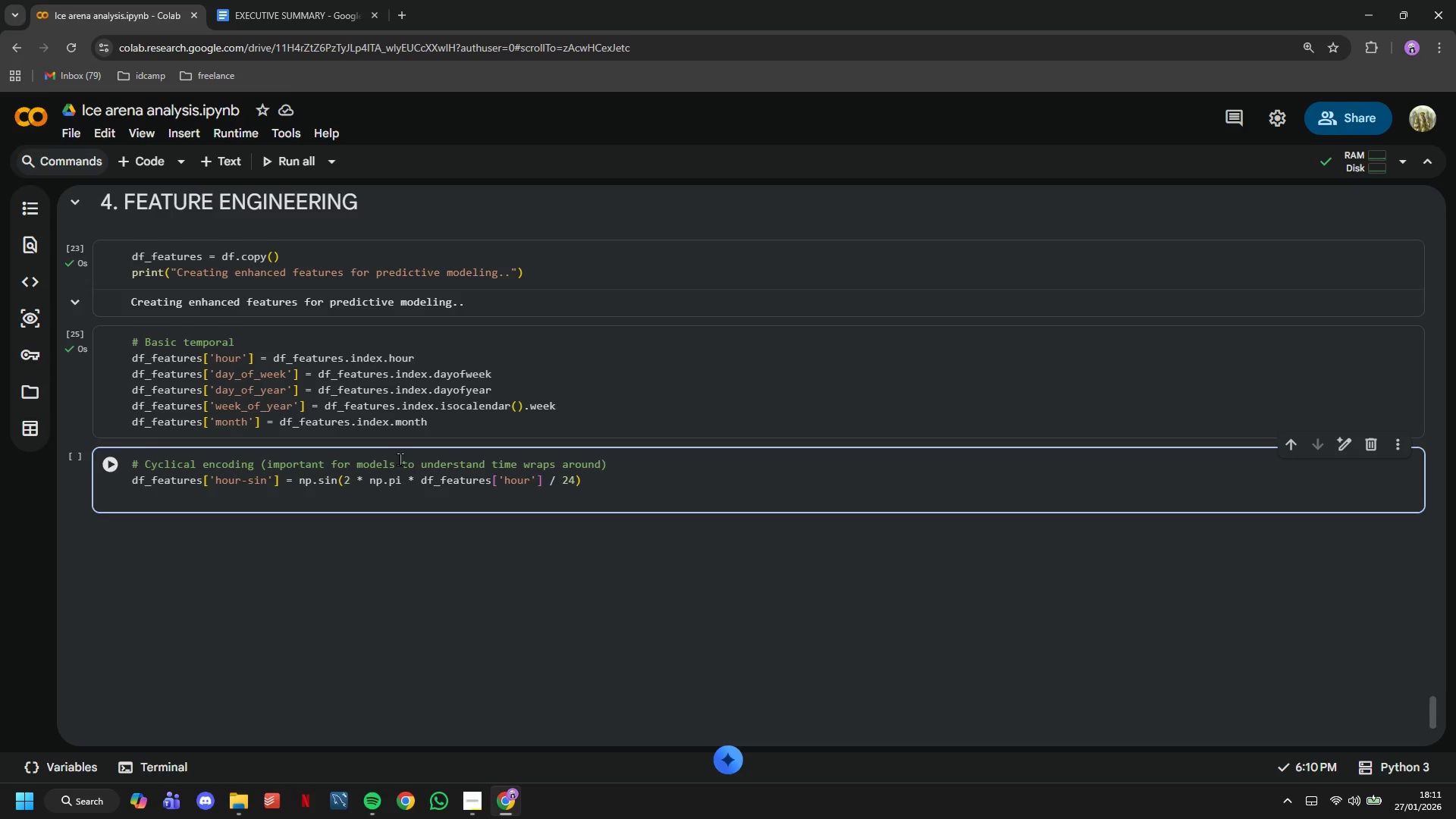 
key(ArrowUp)
 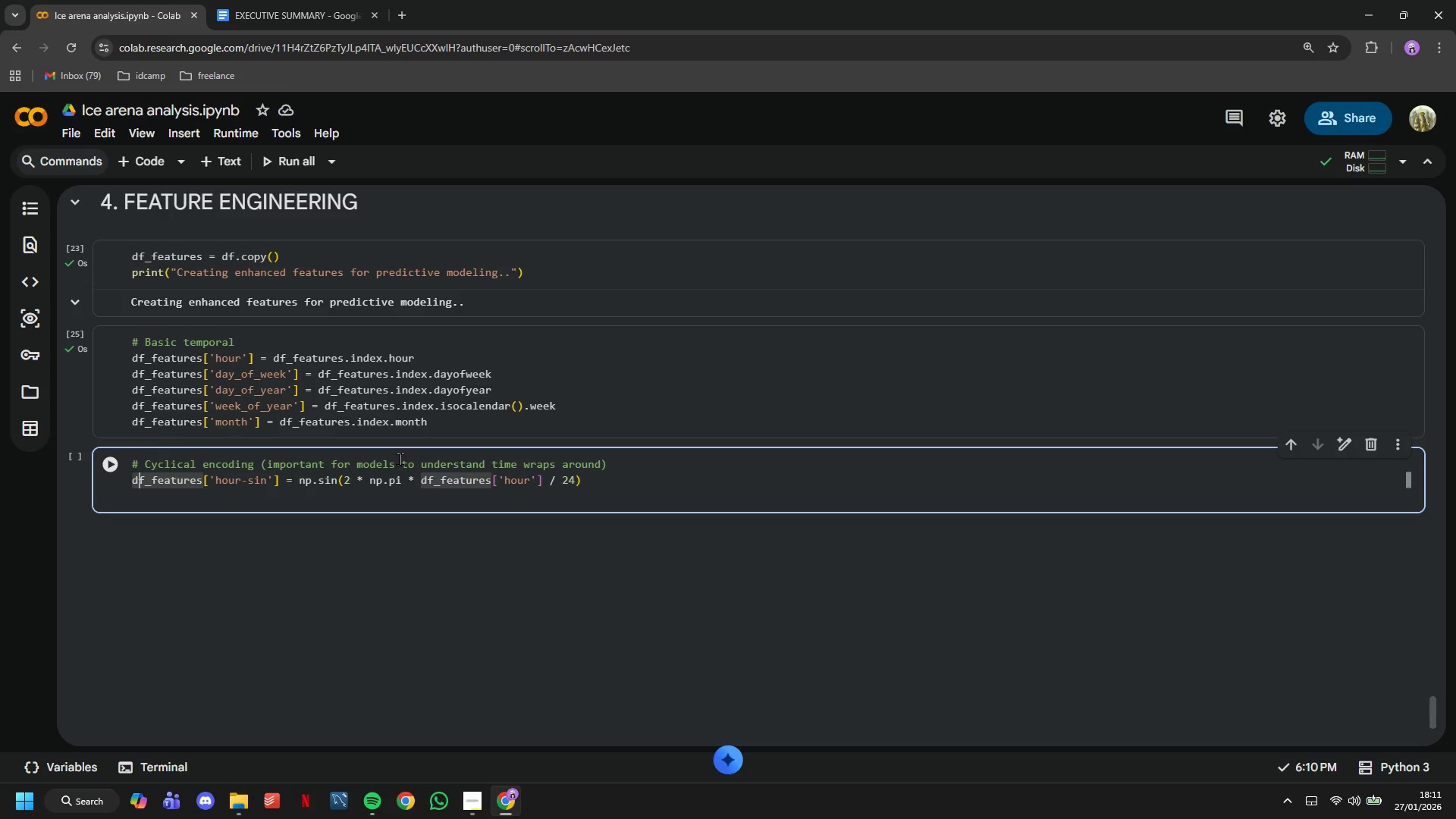 
hold_key(key=ArrowRight, duration=0.94)
 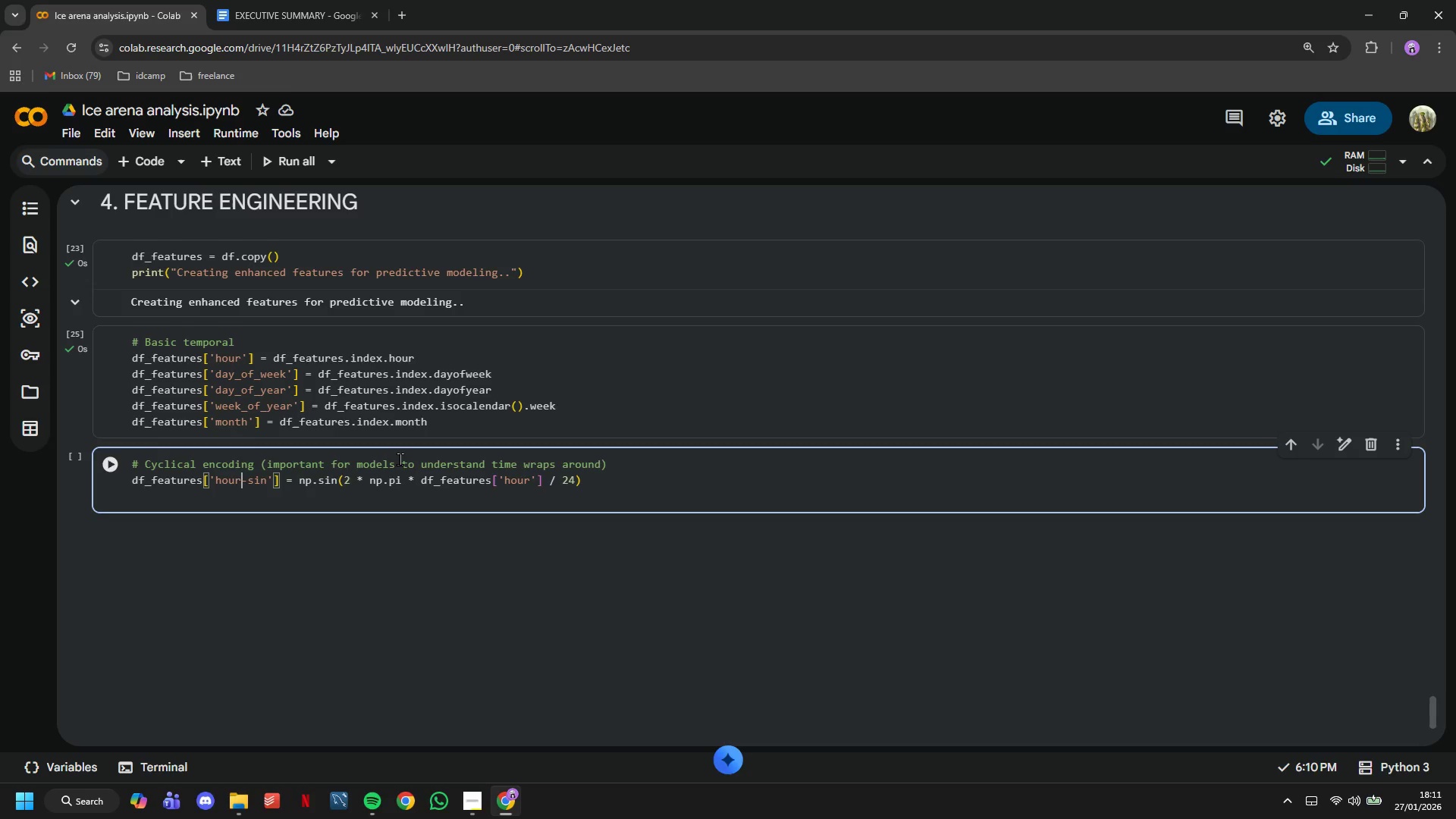 
key(ArrowRight)
 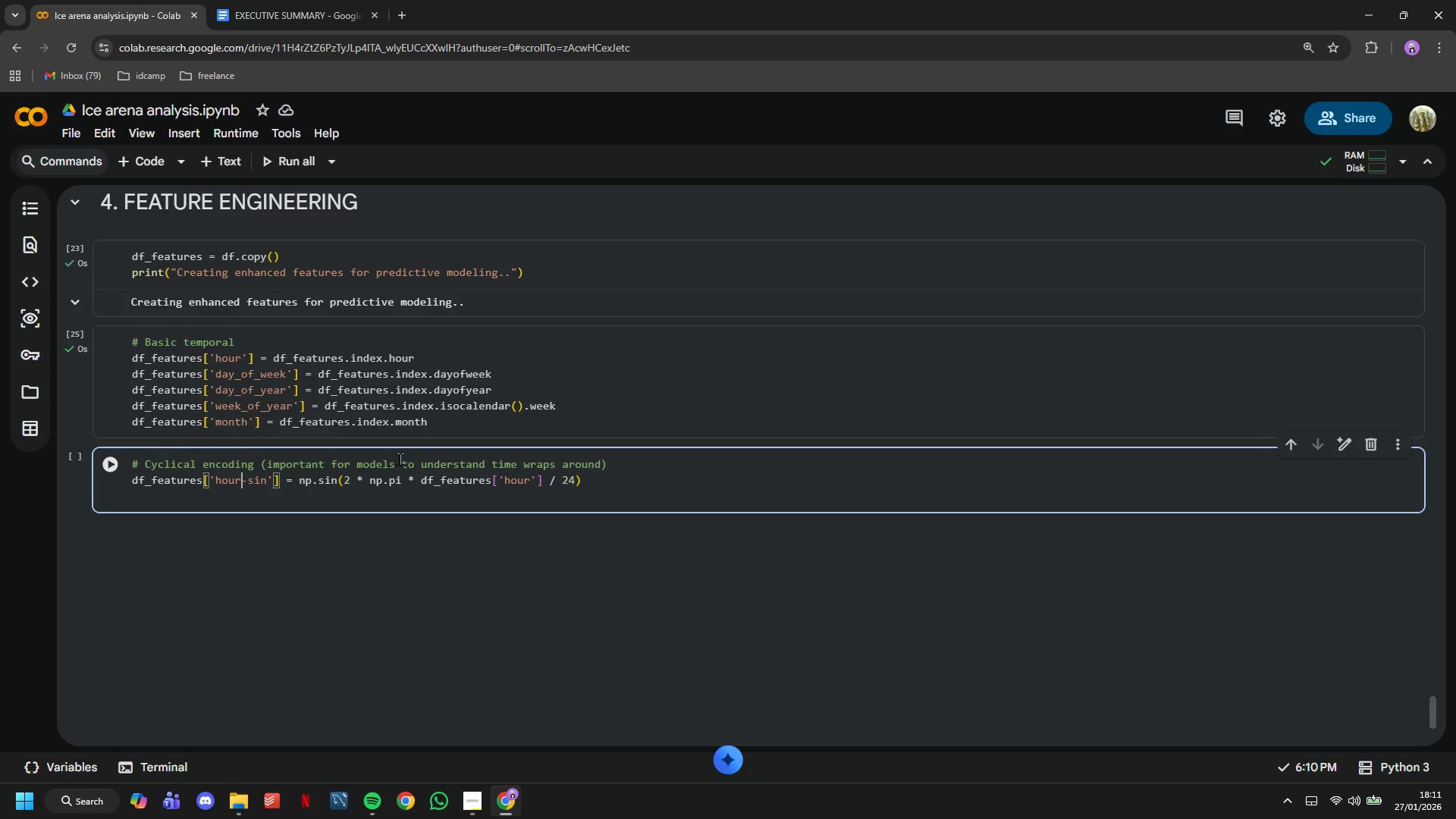 
key(ArrowRight)
 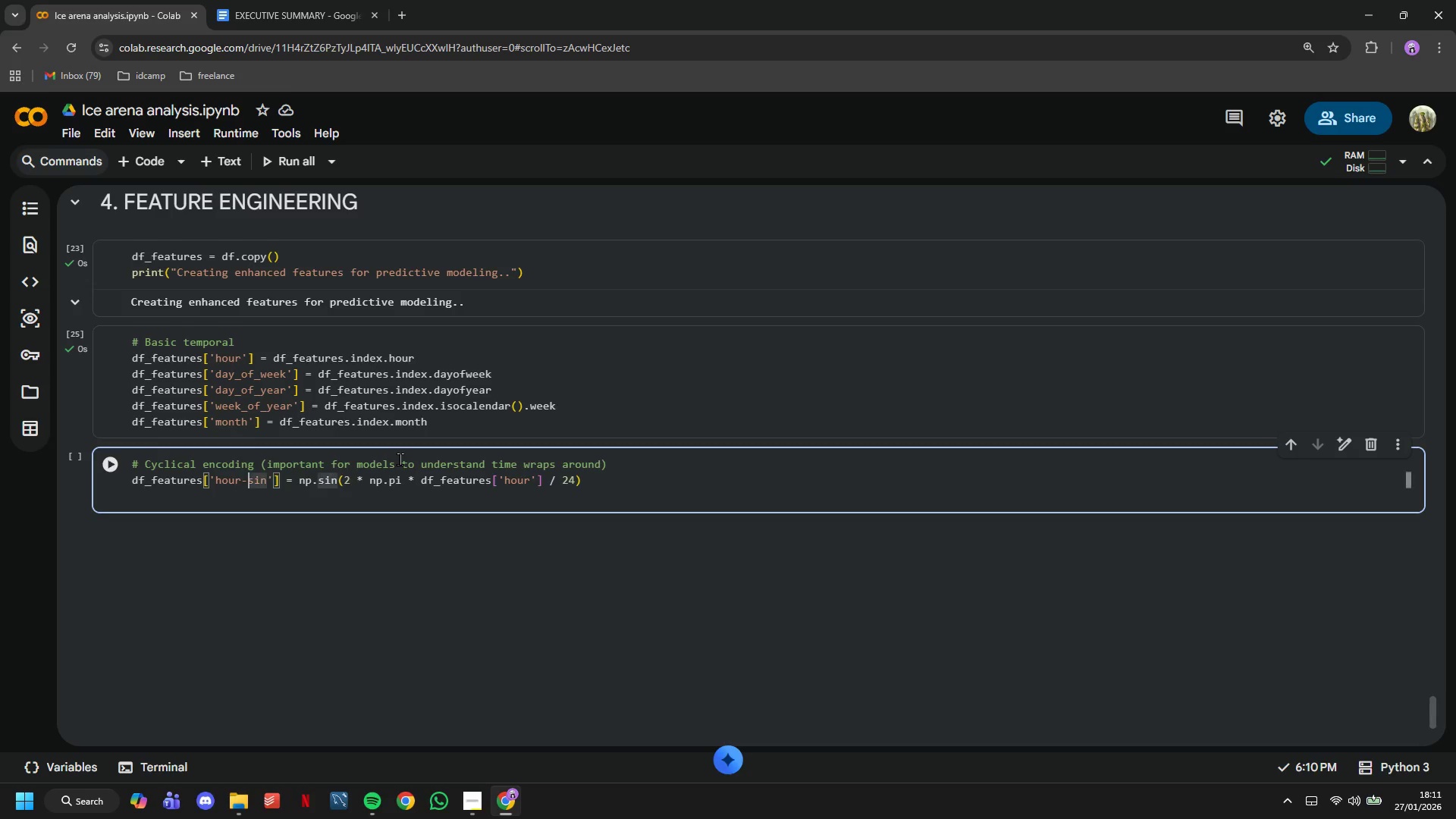 
key(Backspace)
 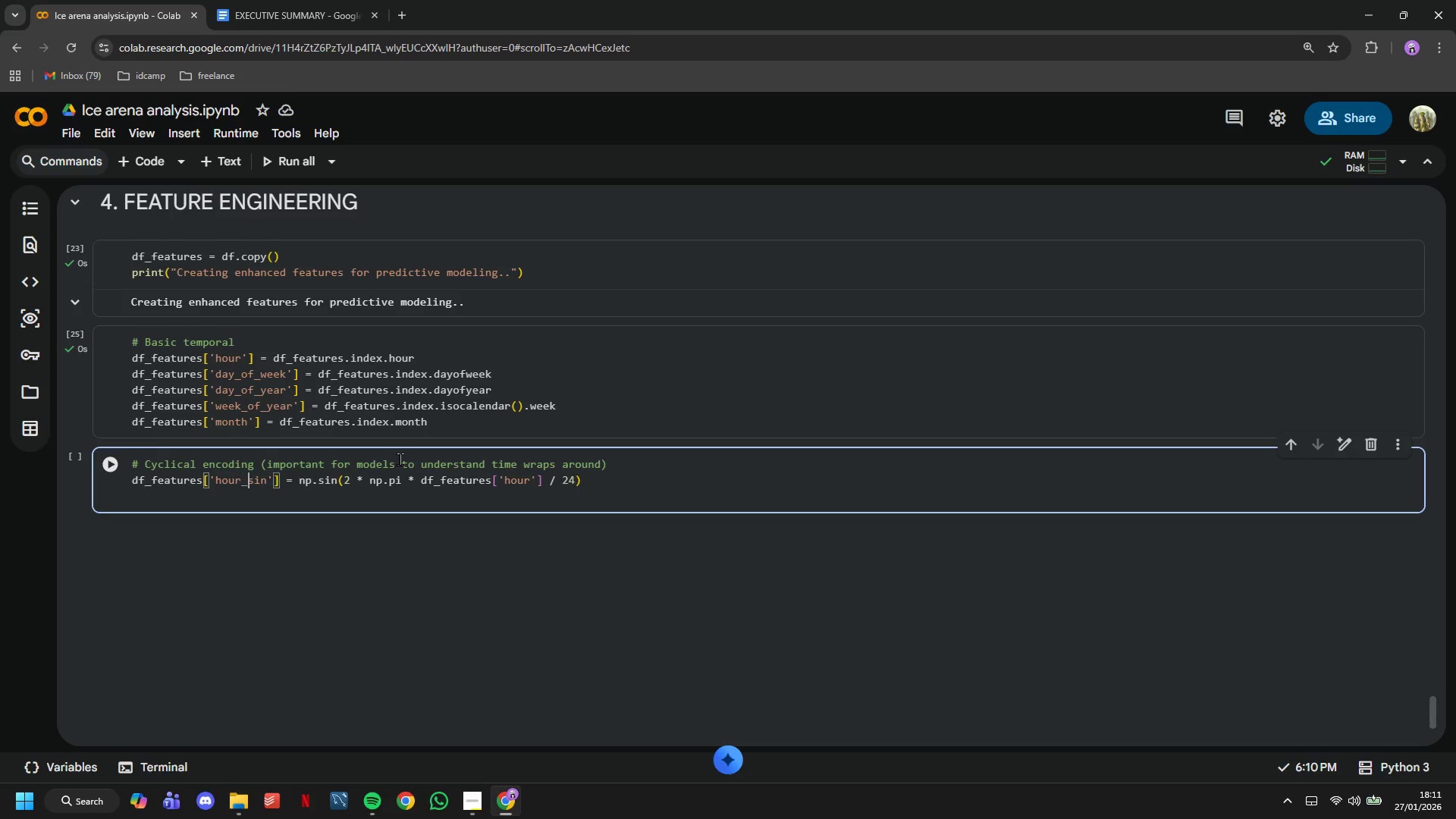 
key(Shift+ShiftLeft)
 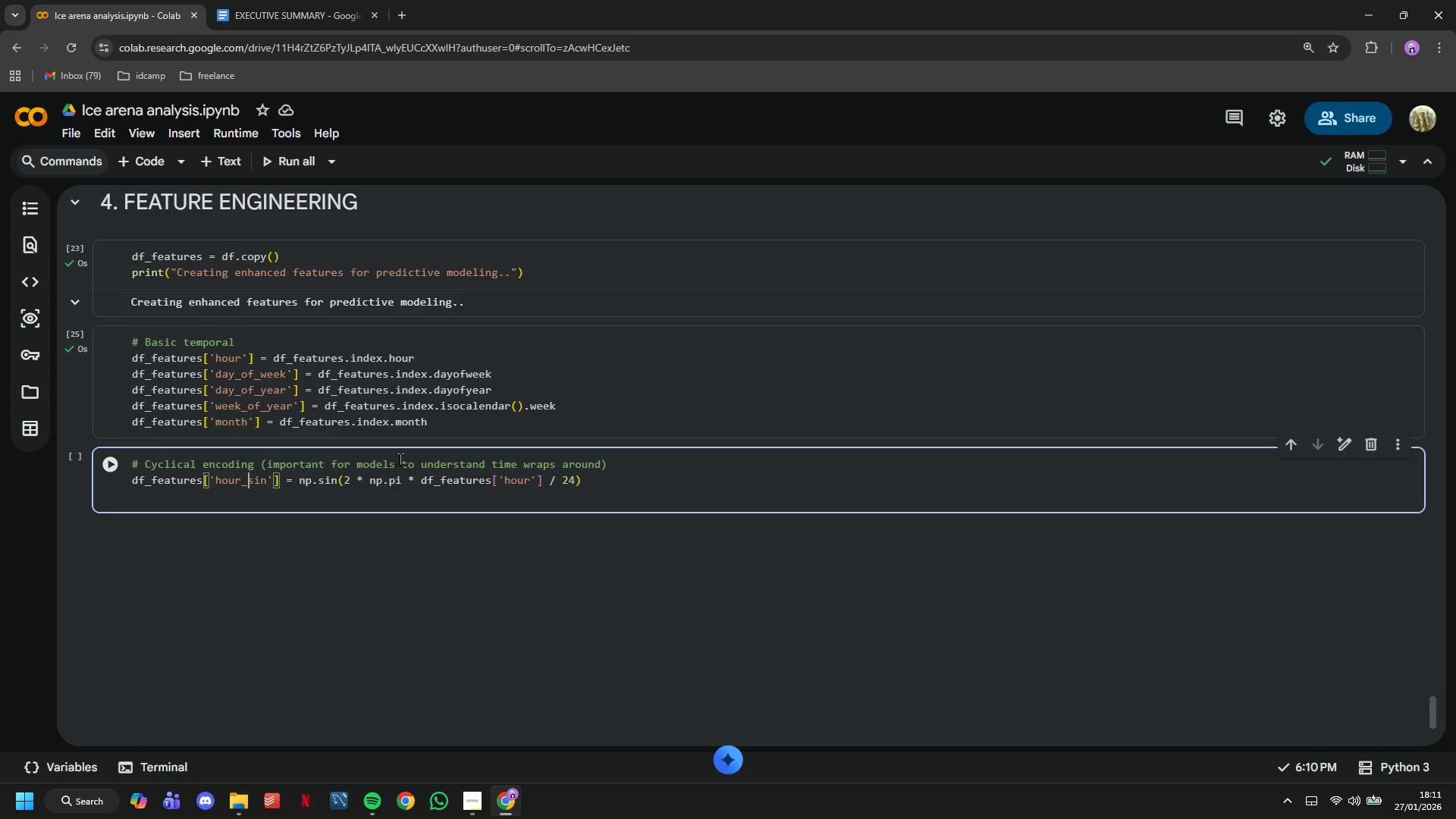 
key(Shift+Minus)
 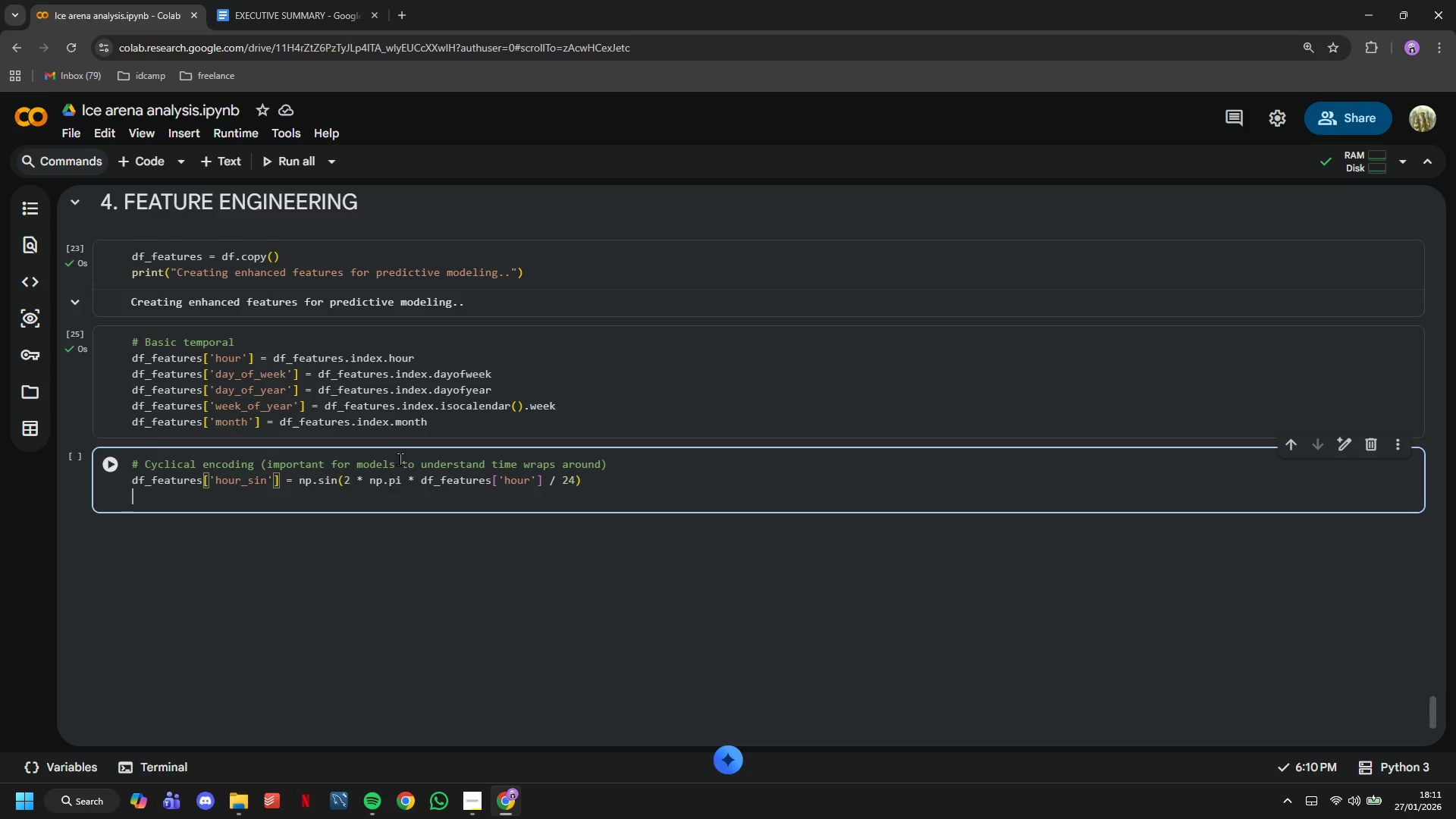 
key(ArrowDown)
 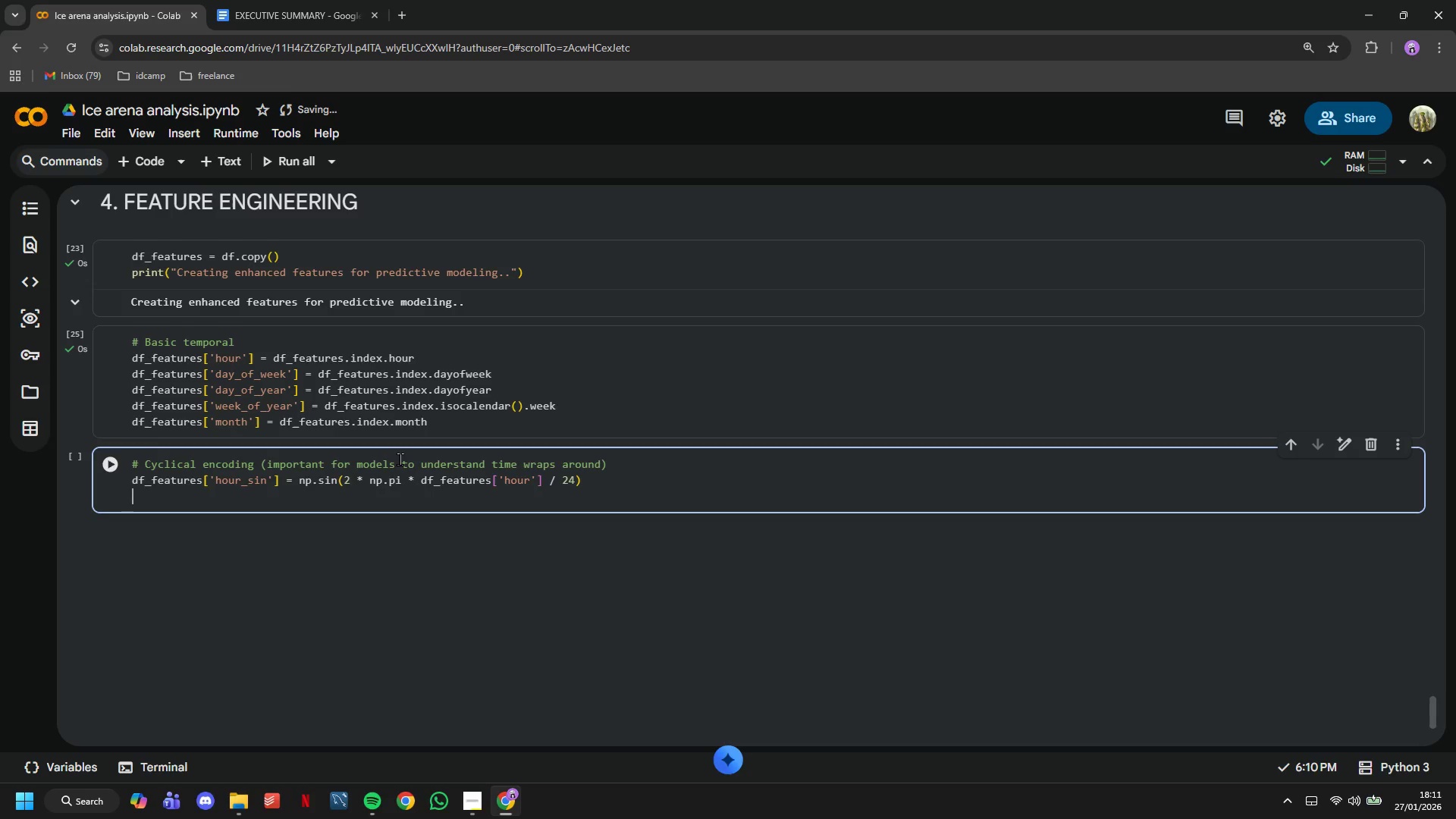 
type(df_f)
key(Tab)
type(['hour_cos)
 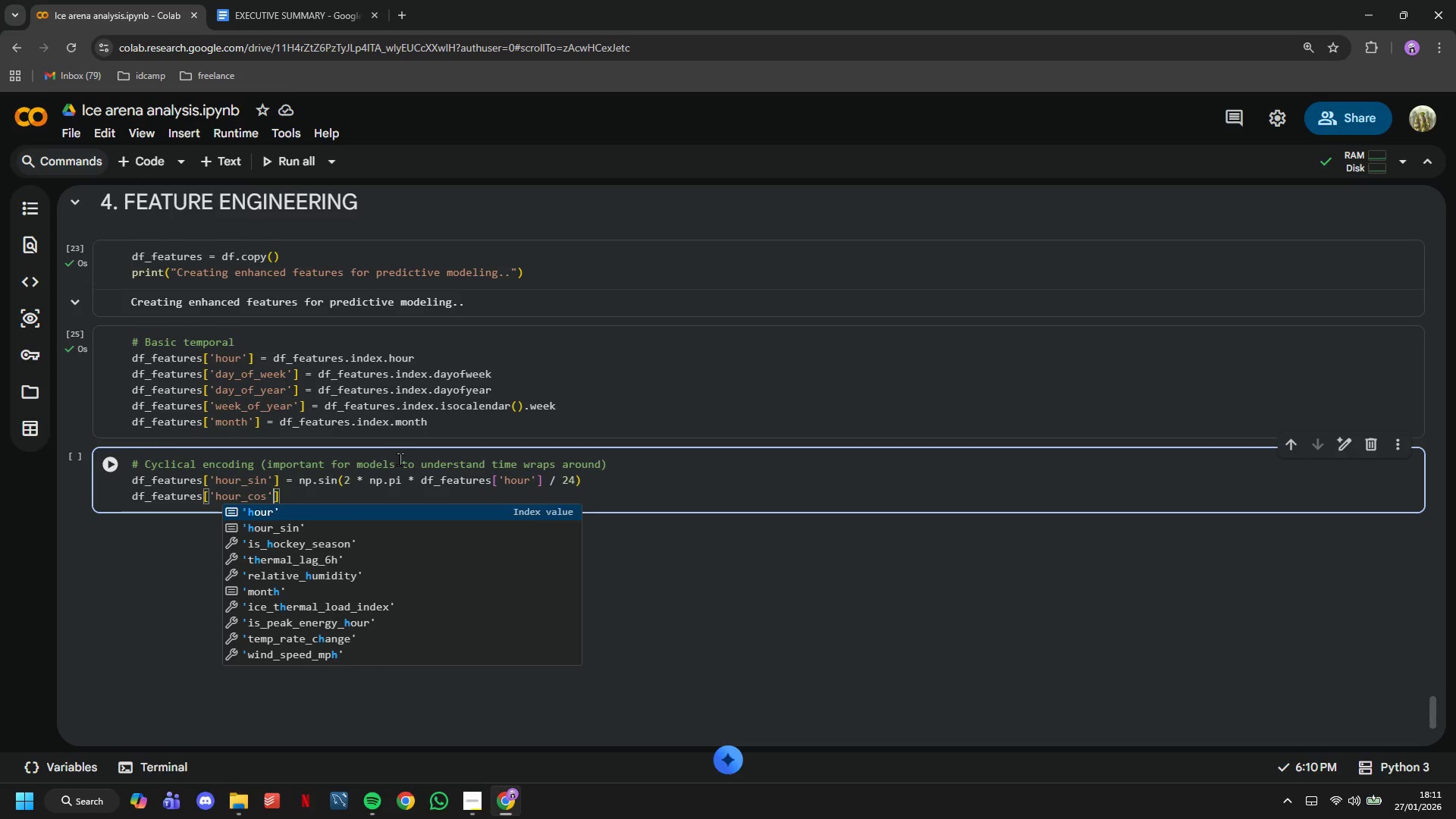 
key(ArrowRight)
 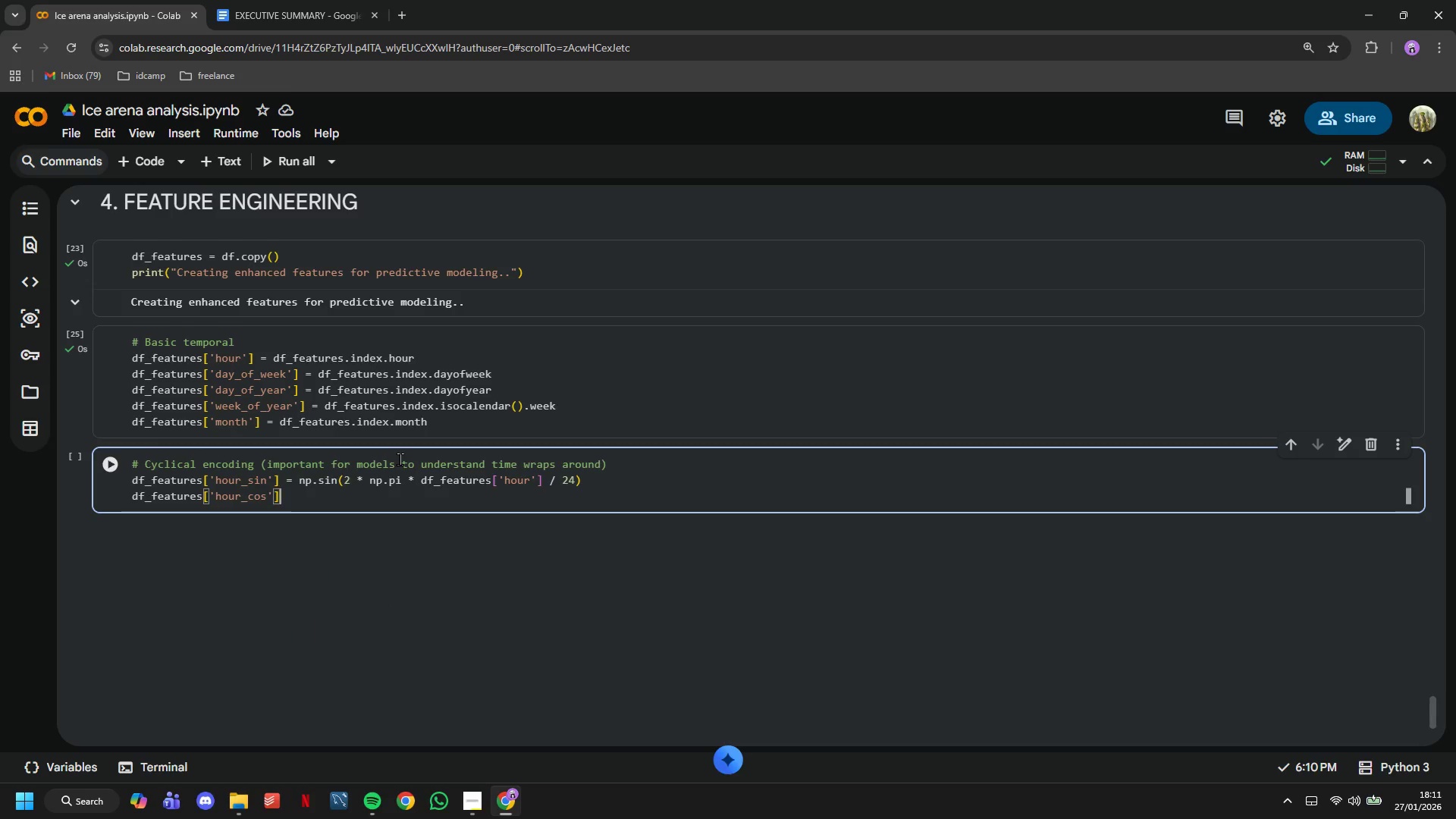 
key(ArrowRight)
 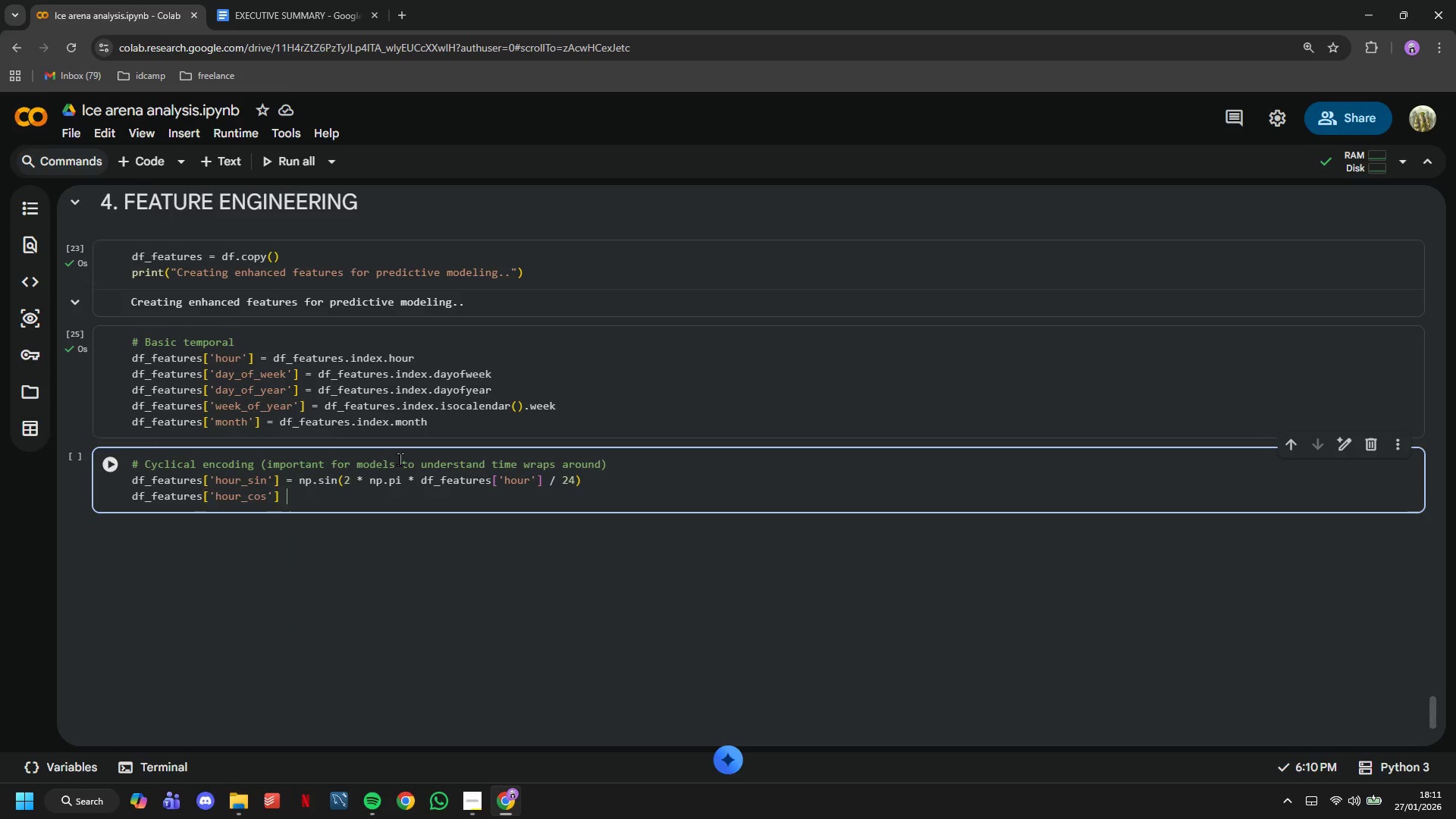 
type( = np.cp)
key(Backspace)
type(os)
key(Tab)
 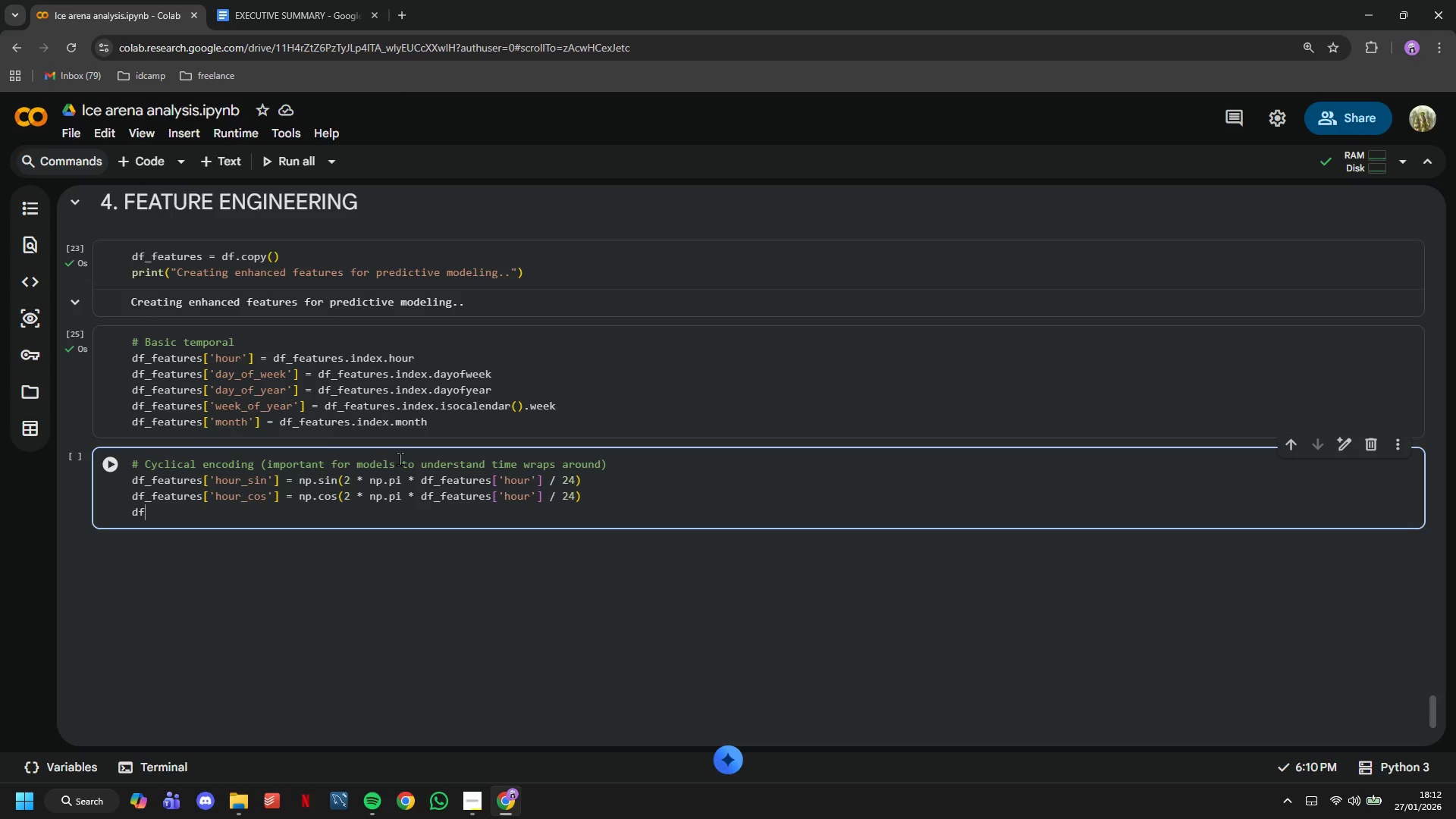 
type(_features['dt)
key(Backspace)
type(ay_sin)
 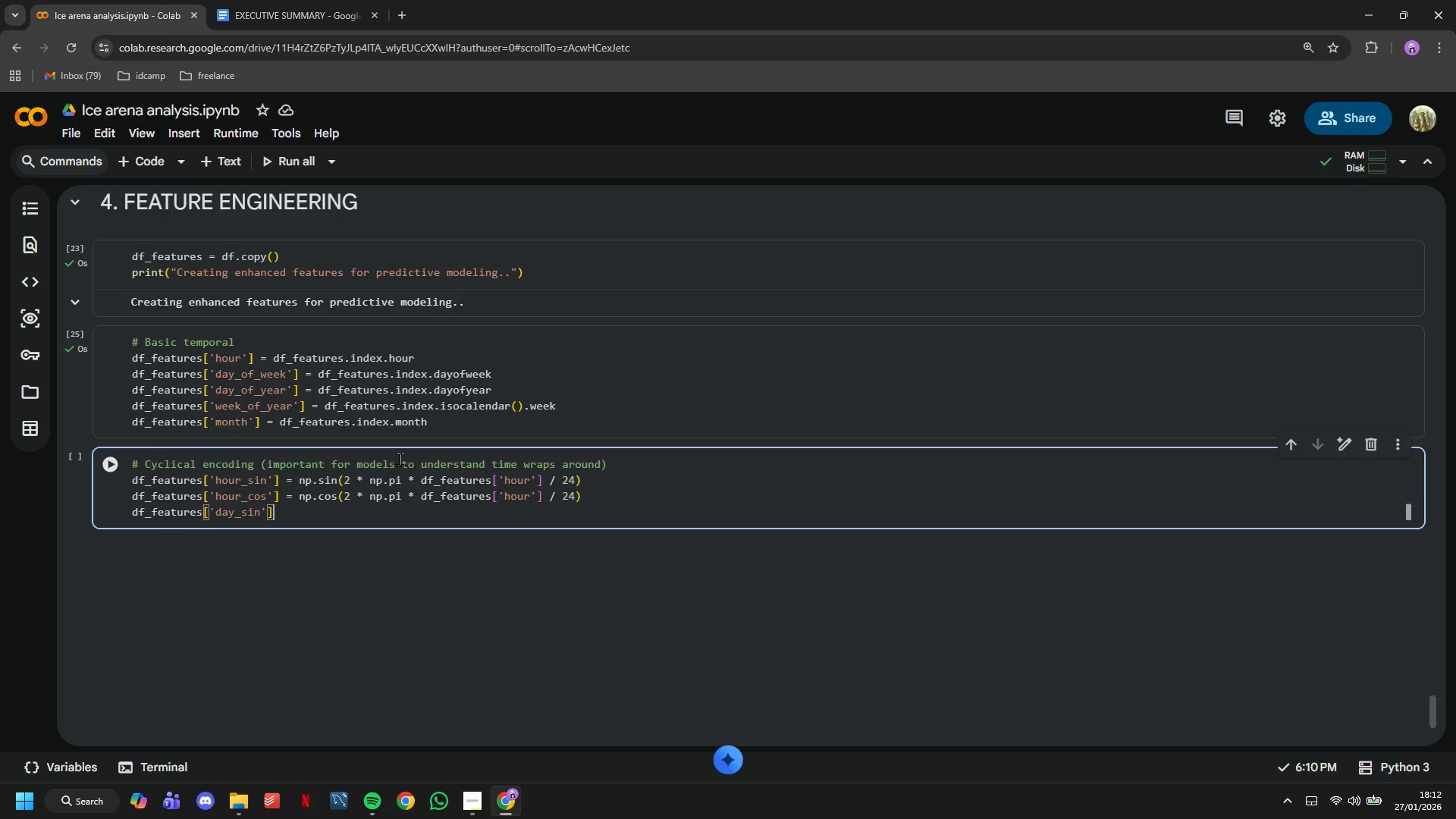 
 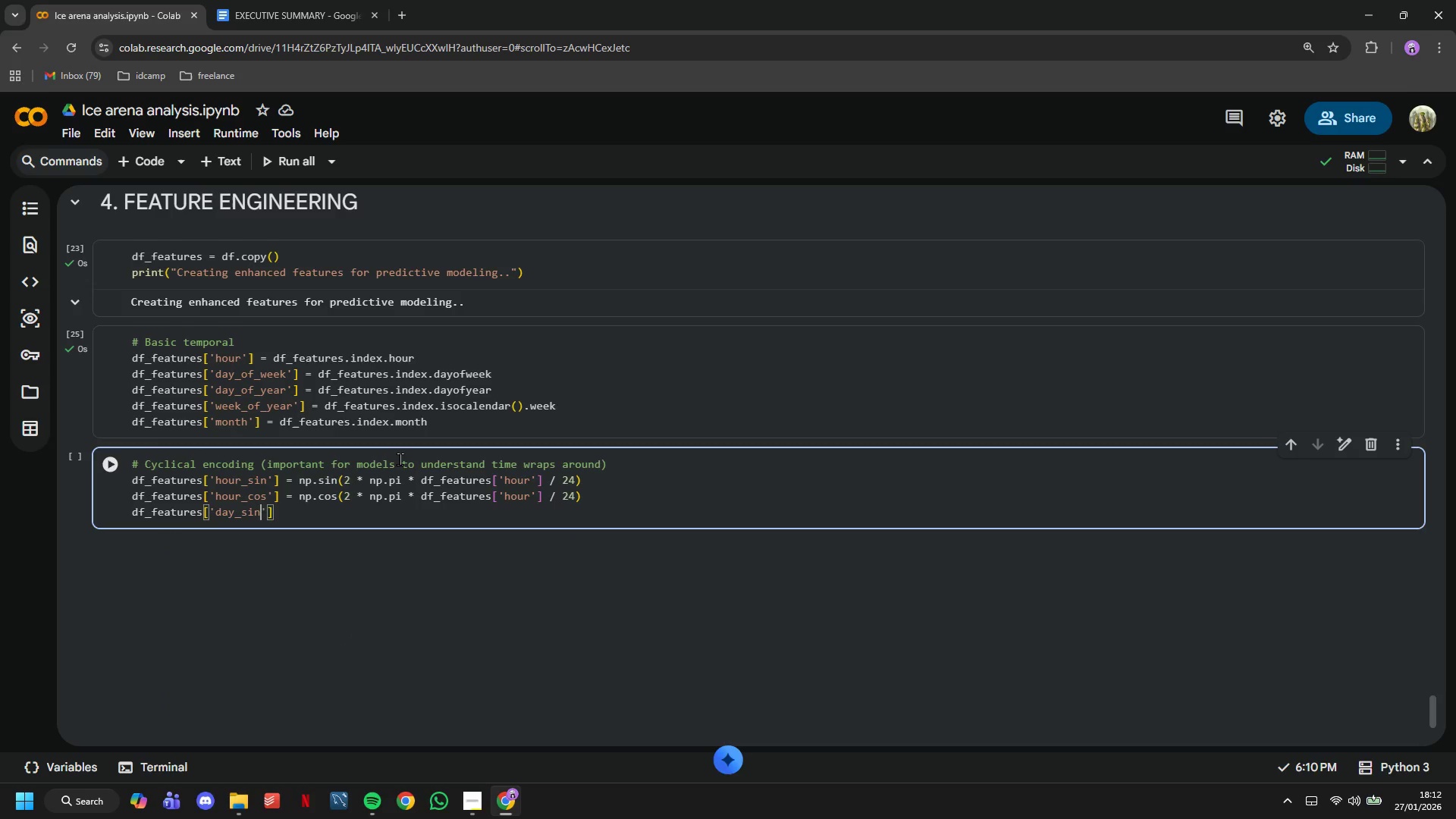 
key(ArrowRight)
 